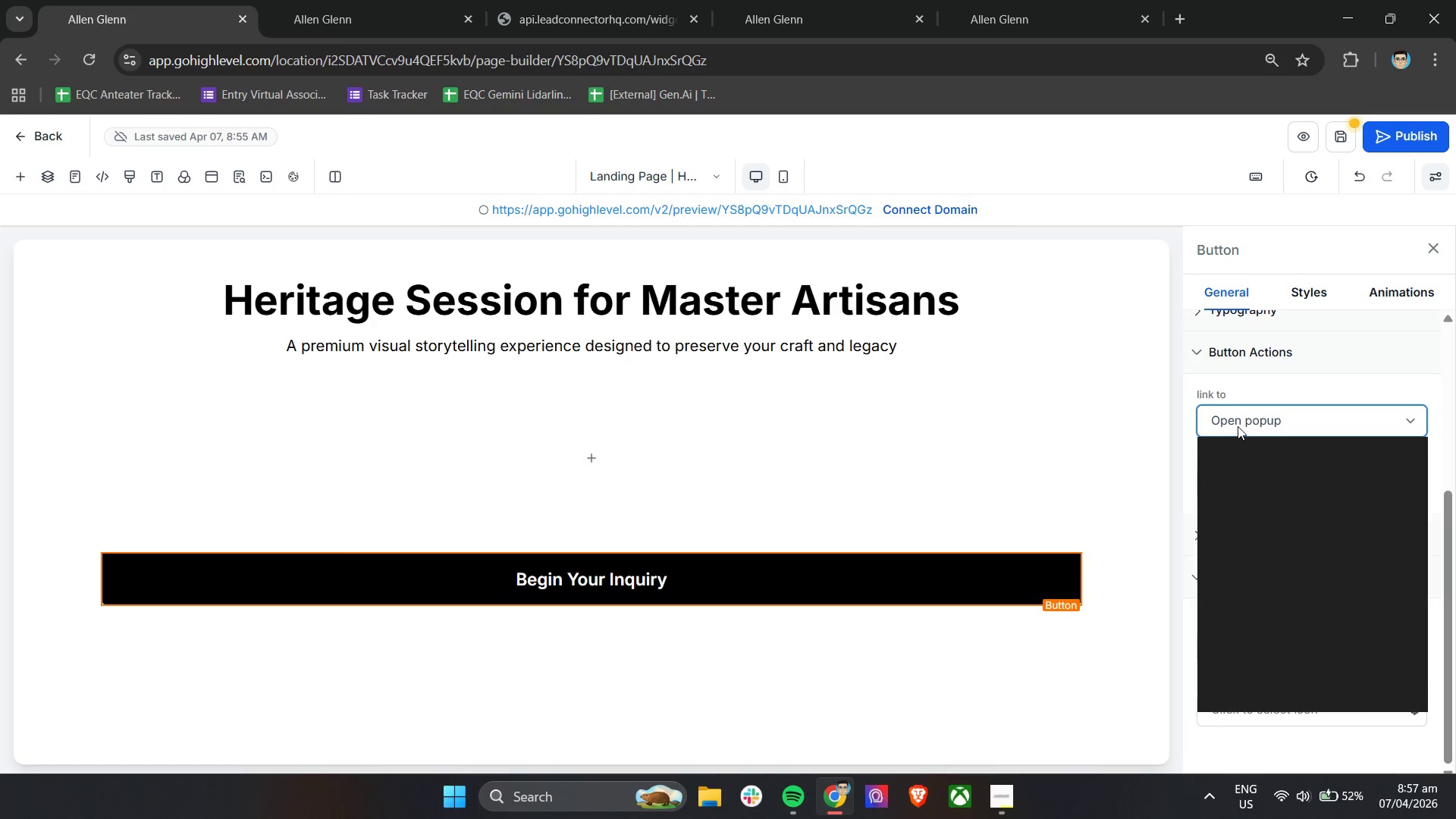 
mouse_move([1222, 414])
 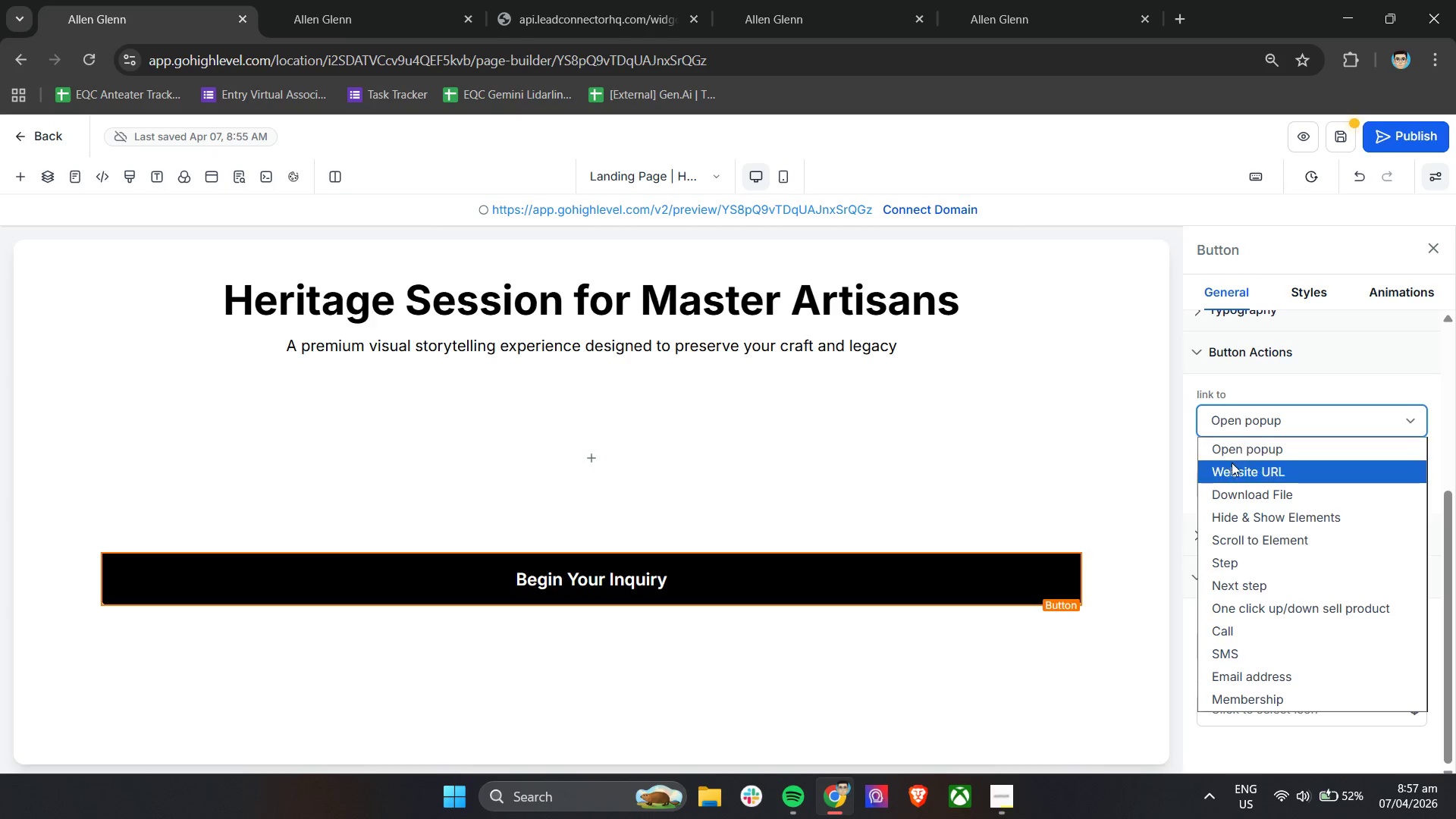 
left_click([1233, 491])
 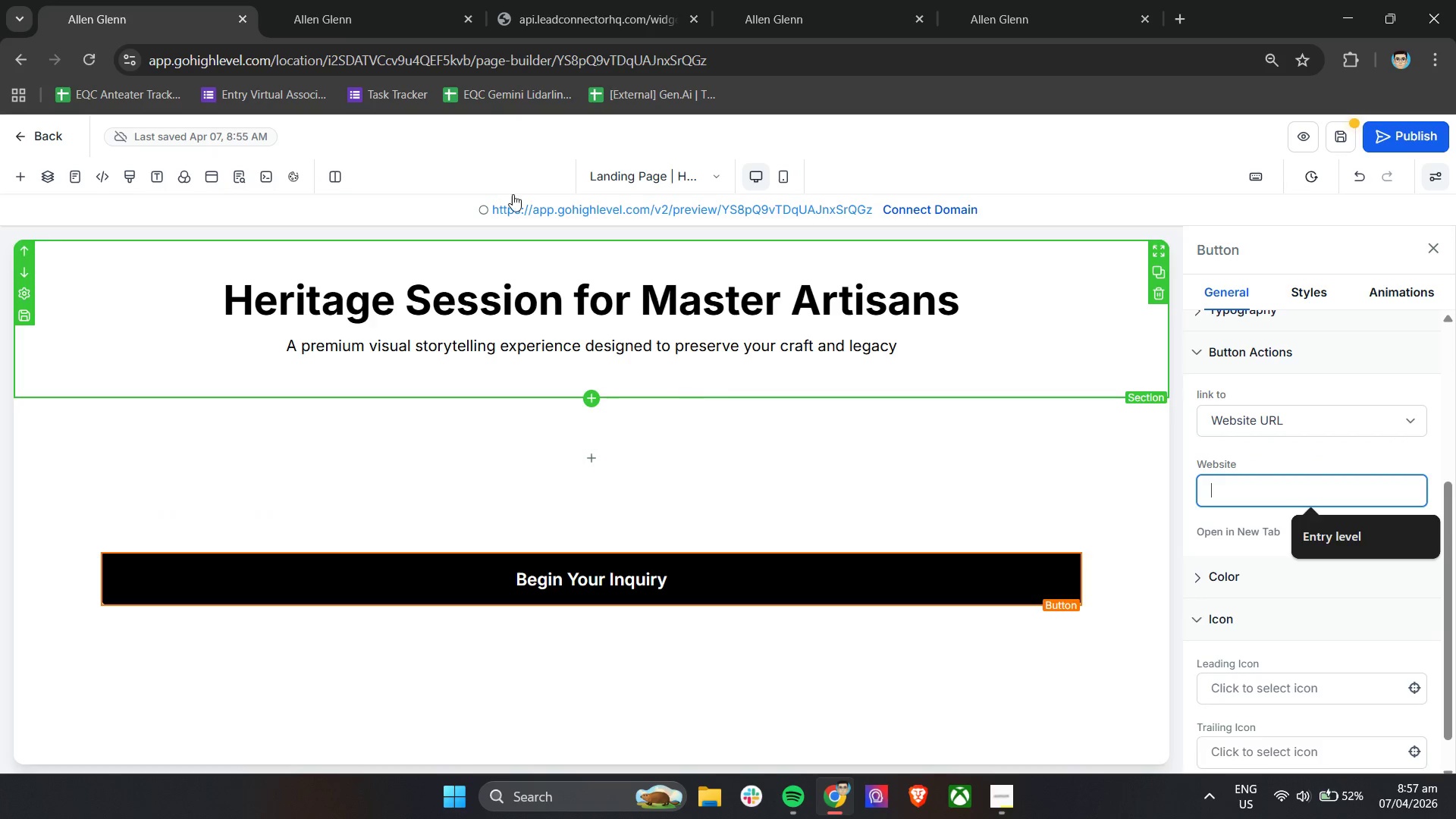 
left_click([375, 0])
 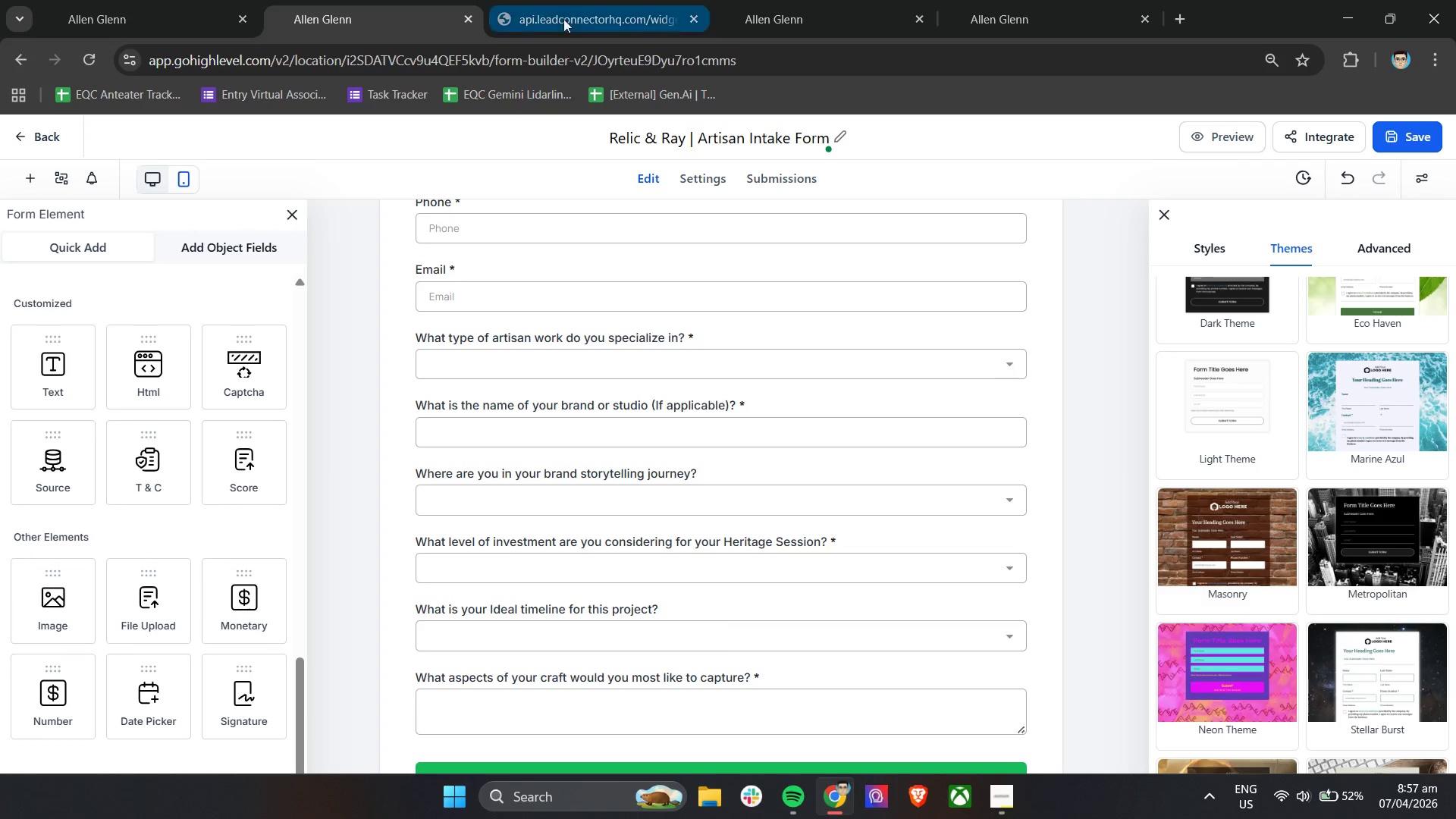 
scroll: coordinate [701, 309], scroll_direction: up, amount: 3.0
 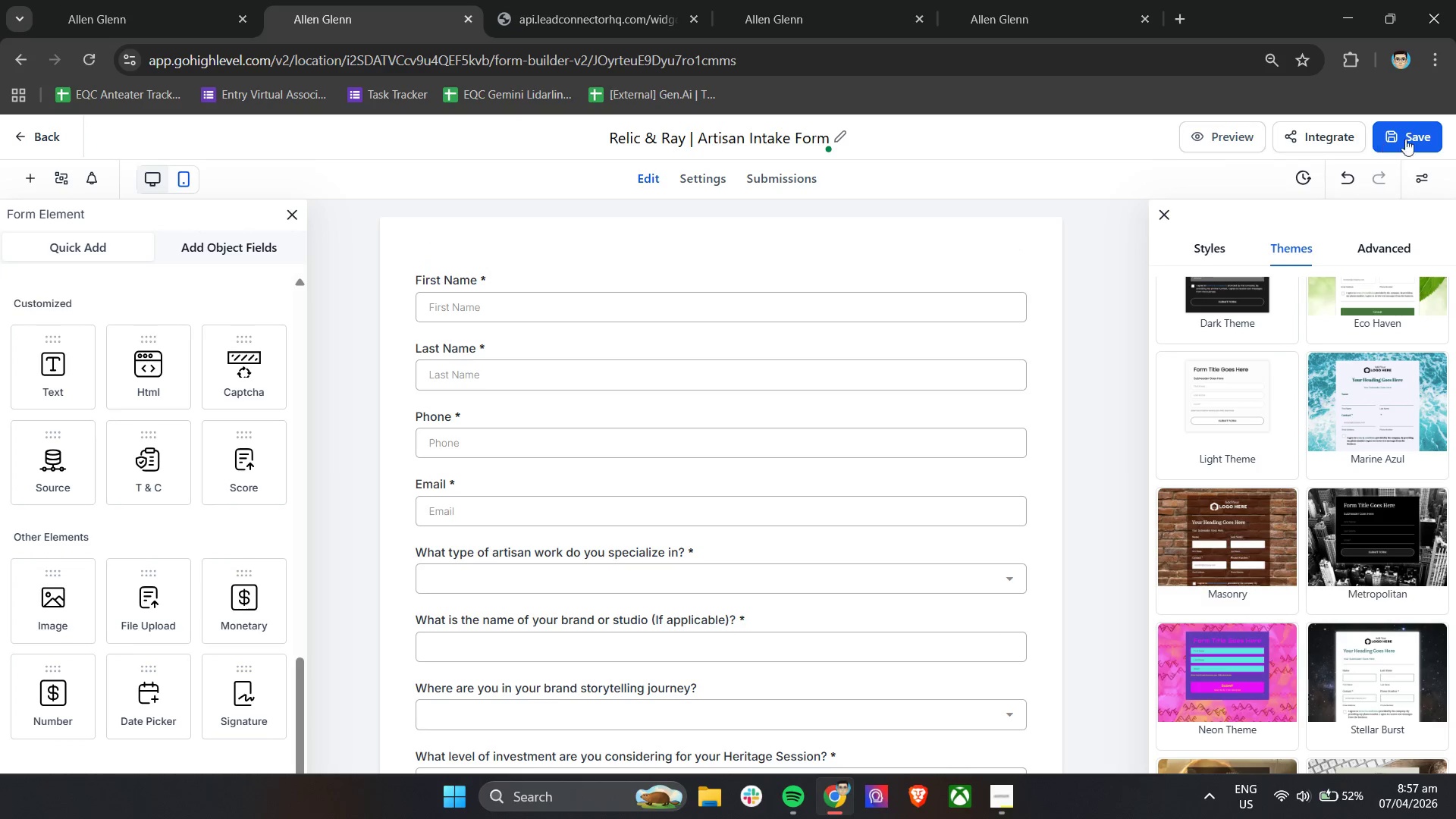 
left_click_drag(start_coordinate=[1408, 133], to_coordinate=[1403, 134])
 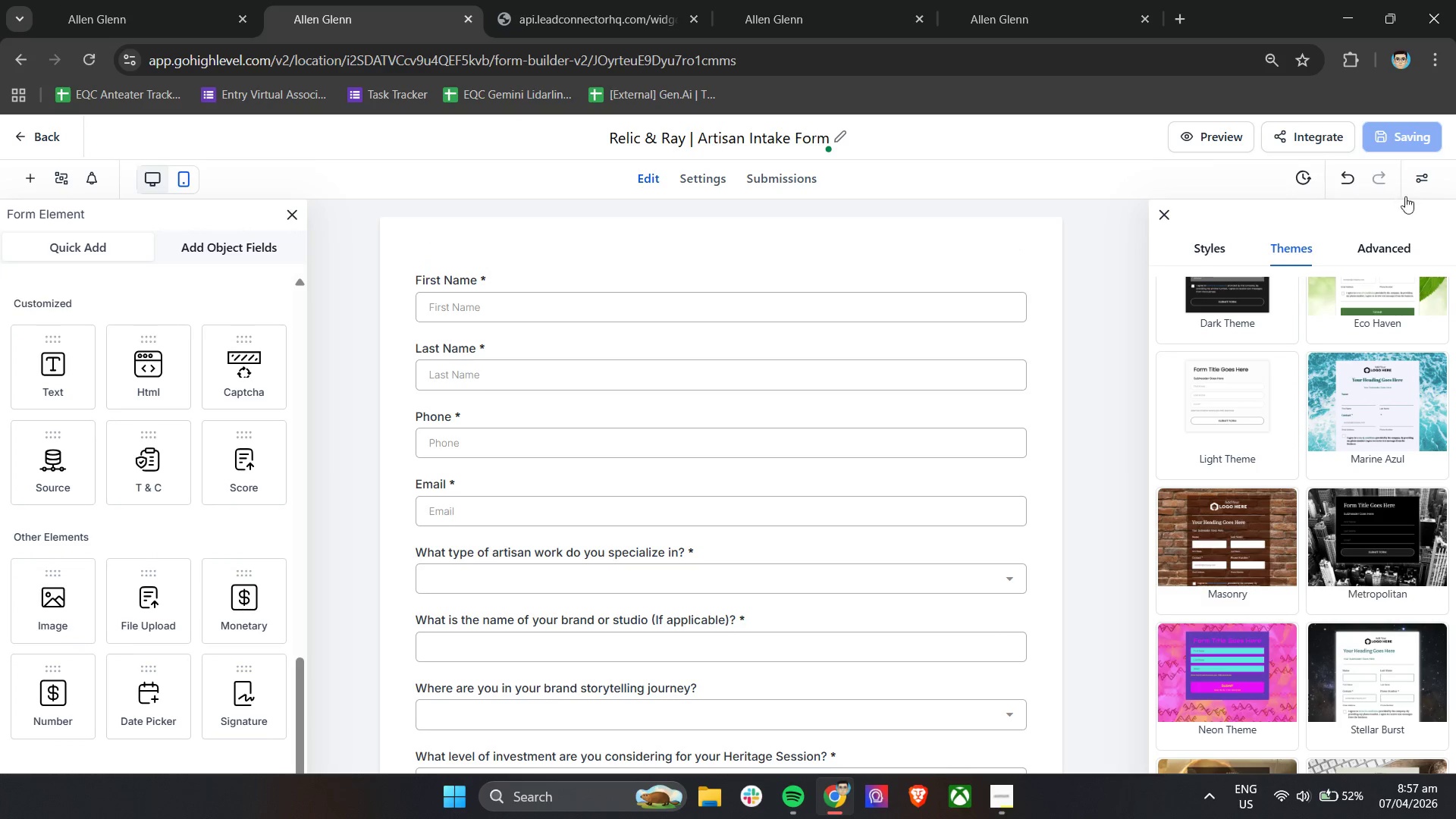 
left_click([1423, 178])
 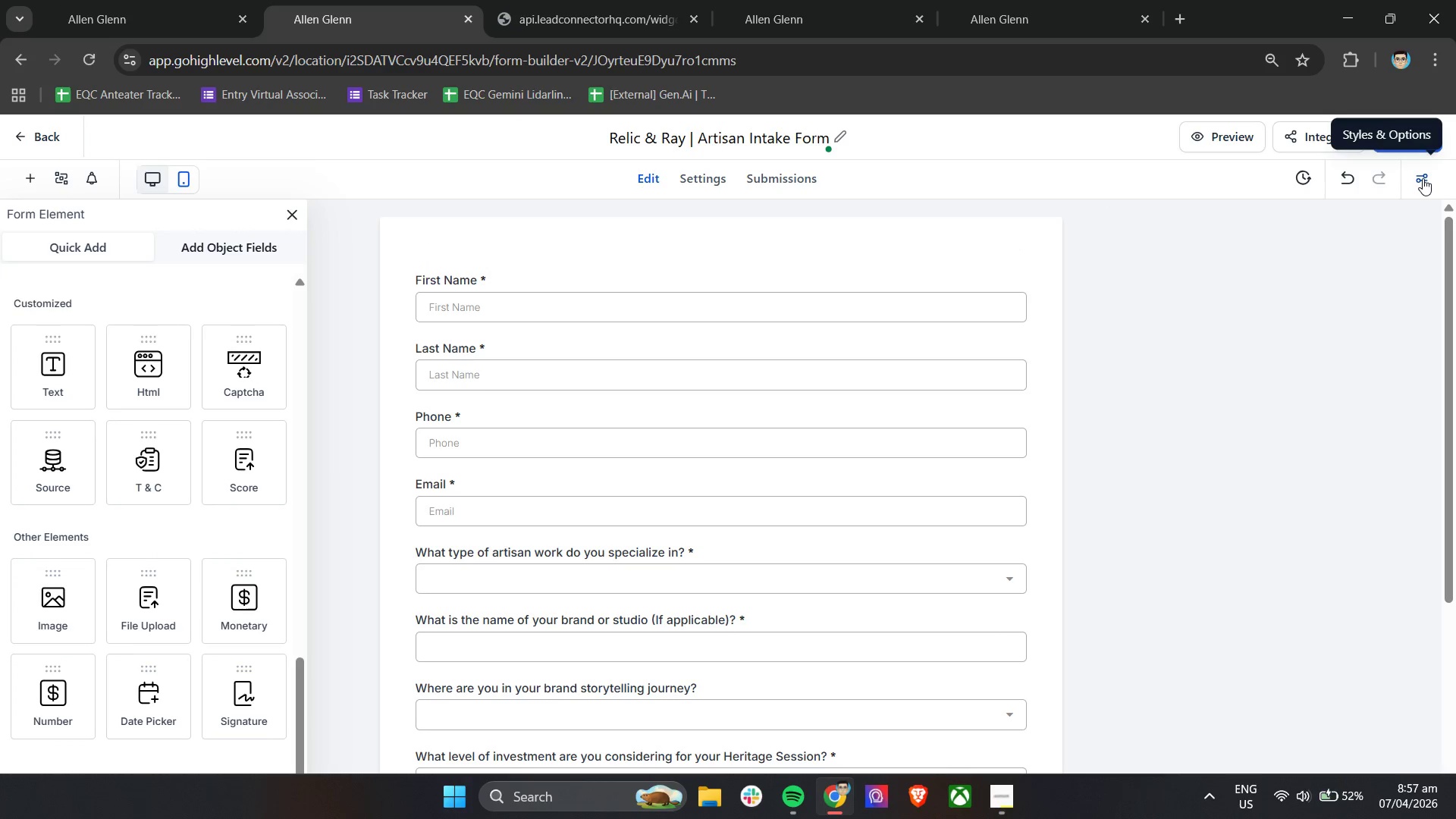 
left_click([1423, 178])
 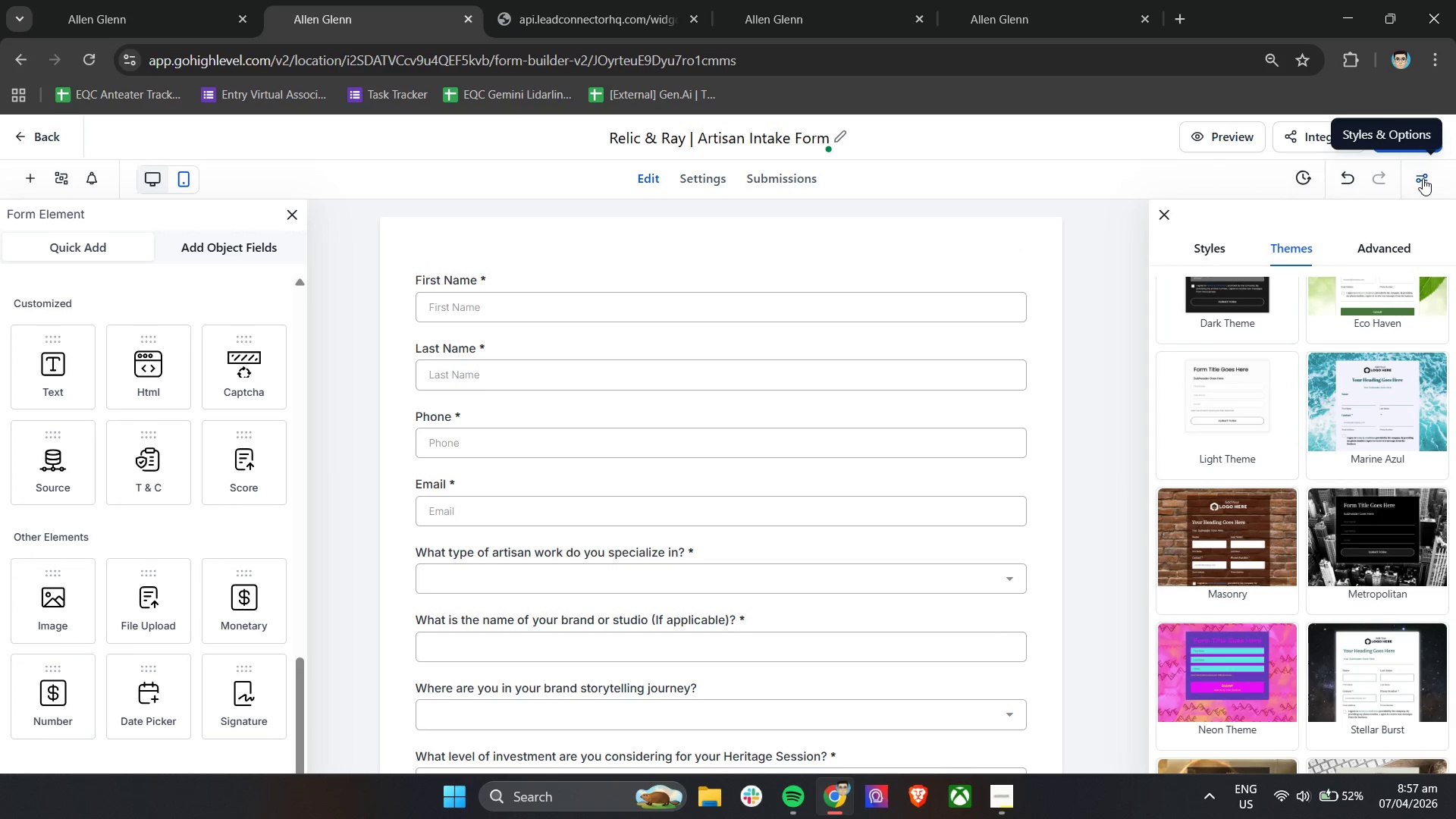 
left_click([1423, 178])
 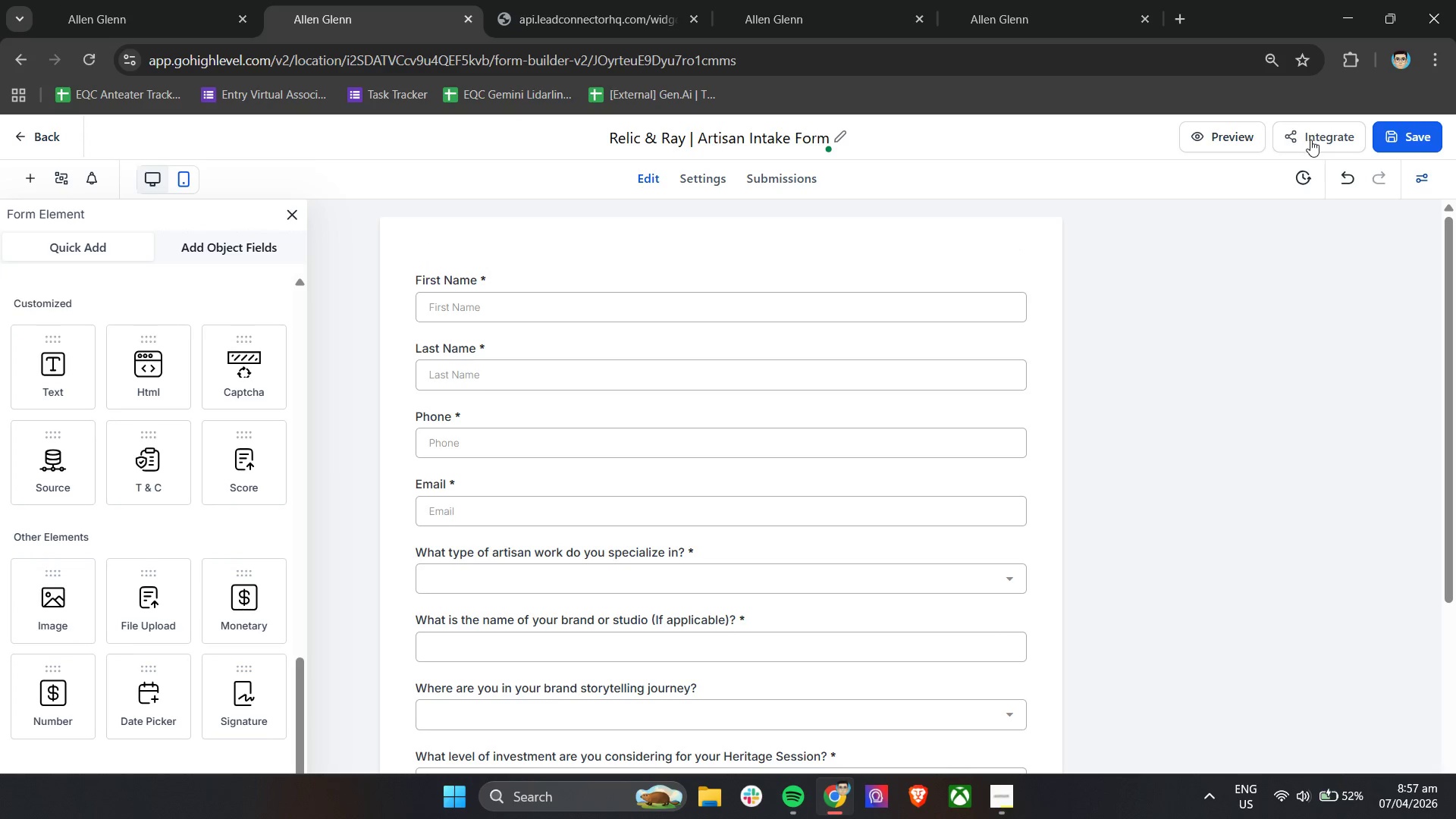 
left_click([1310, 140])
 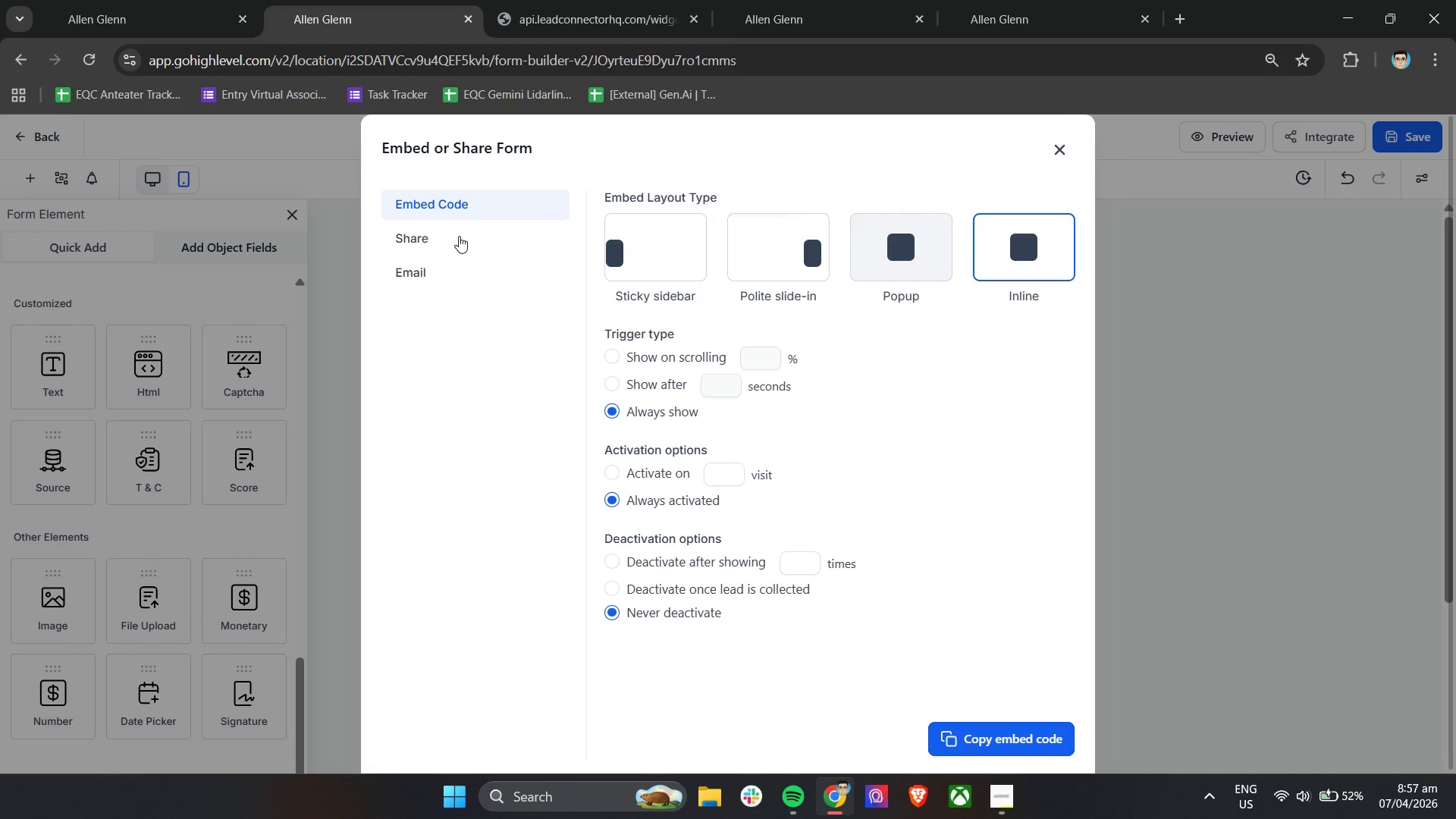 
left_click([457, 237])
 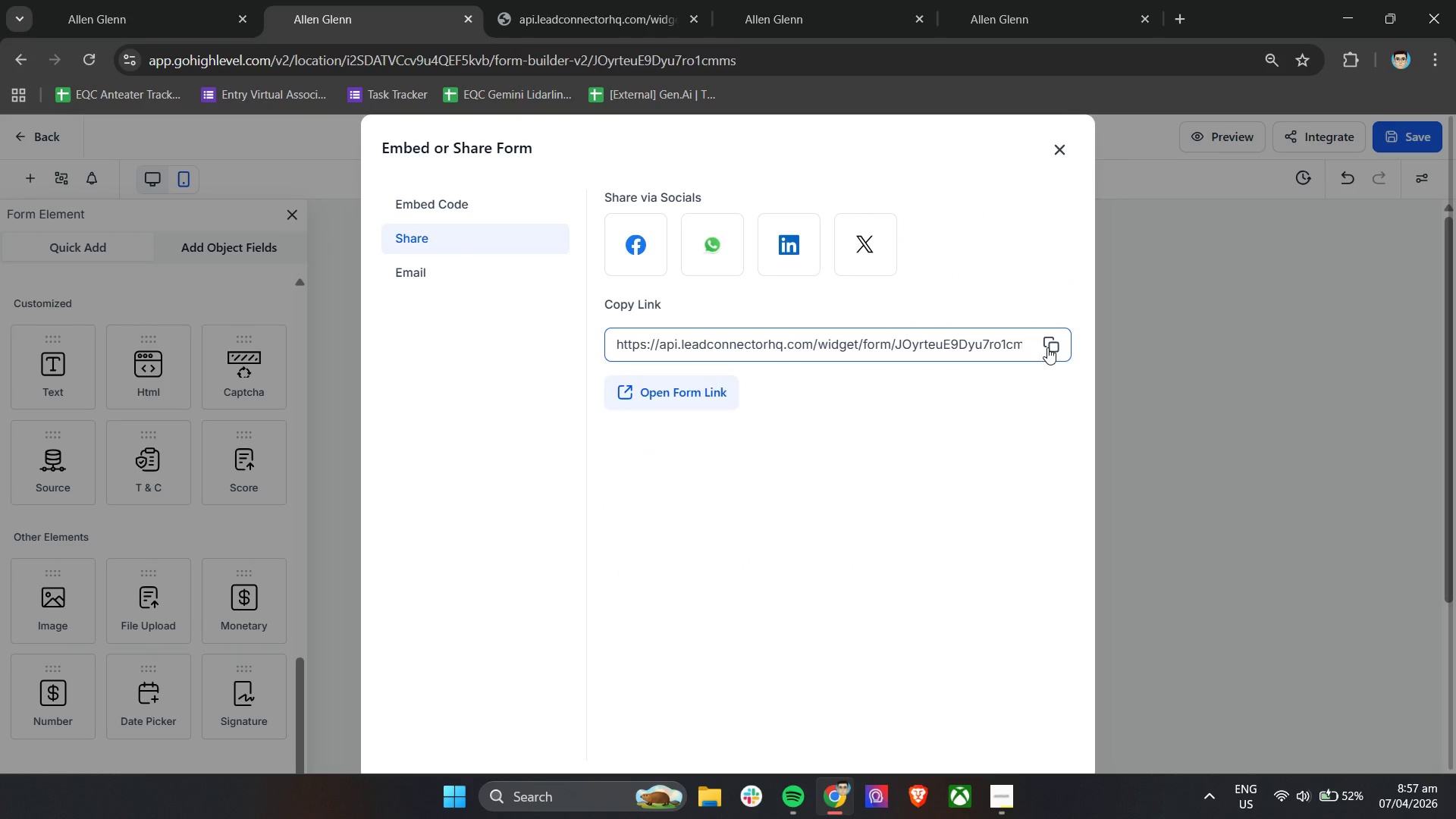 
left_click([1056, 343])
 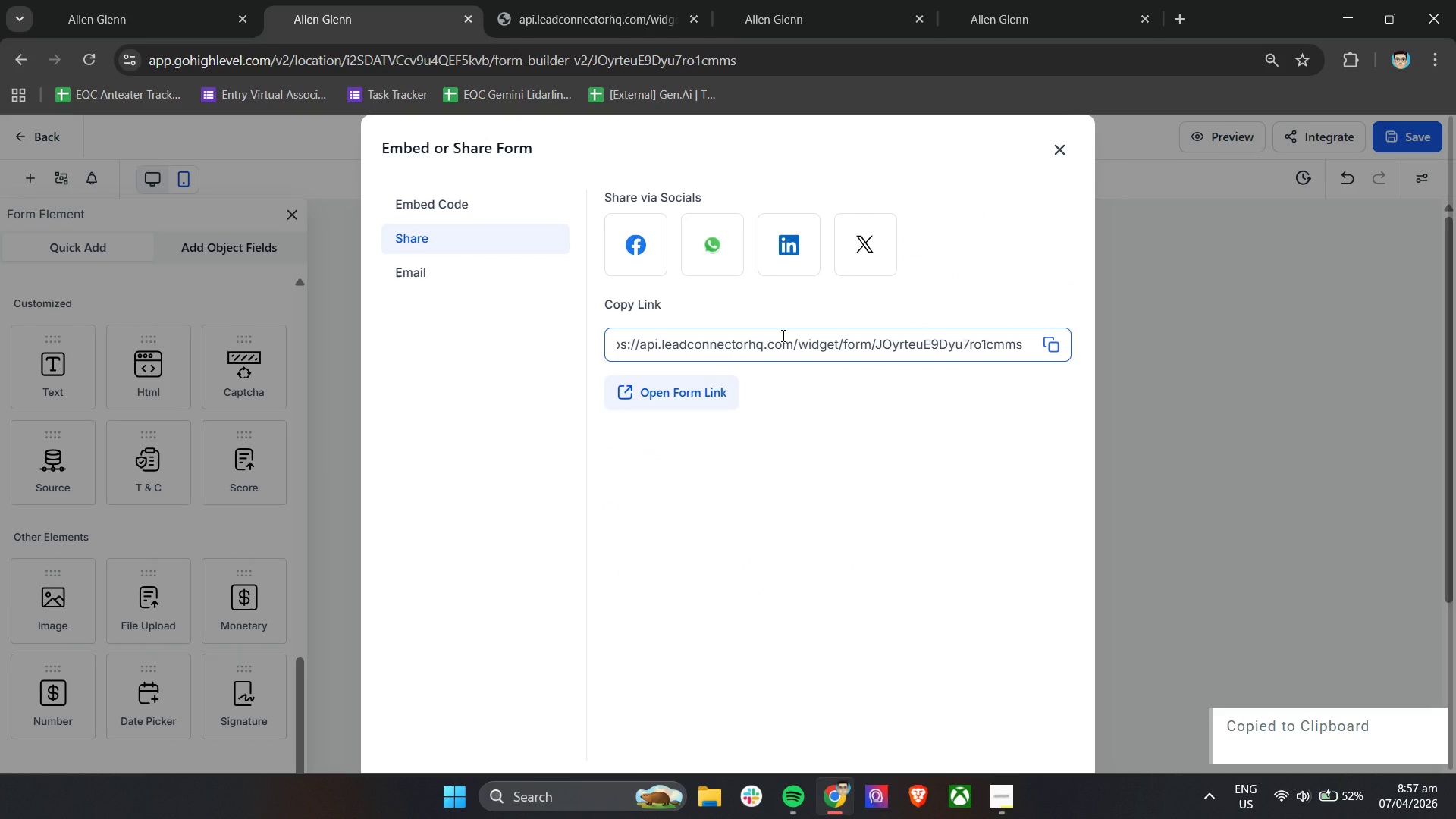 
double_click([782, 335])
 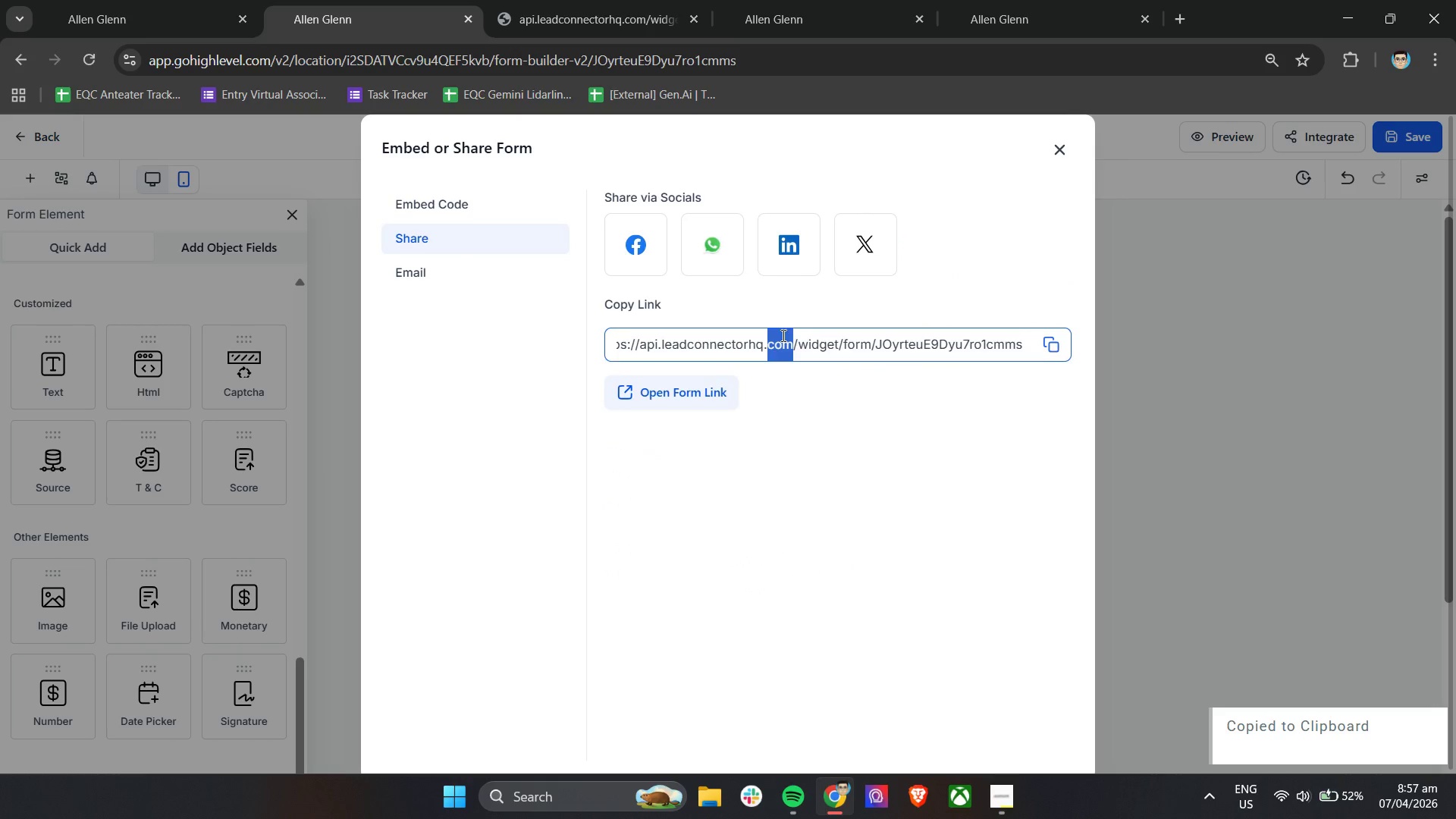 
triple_click([782, 335])
 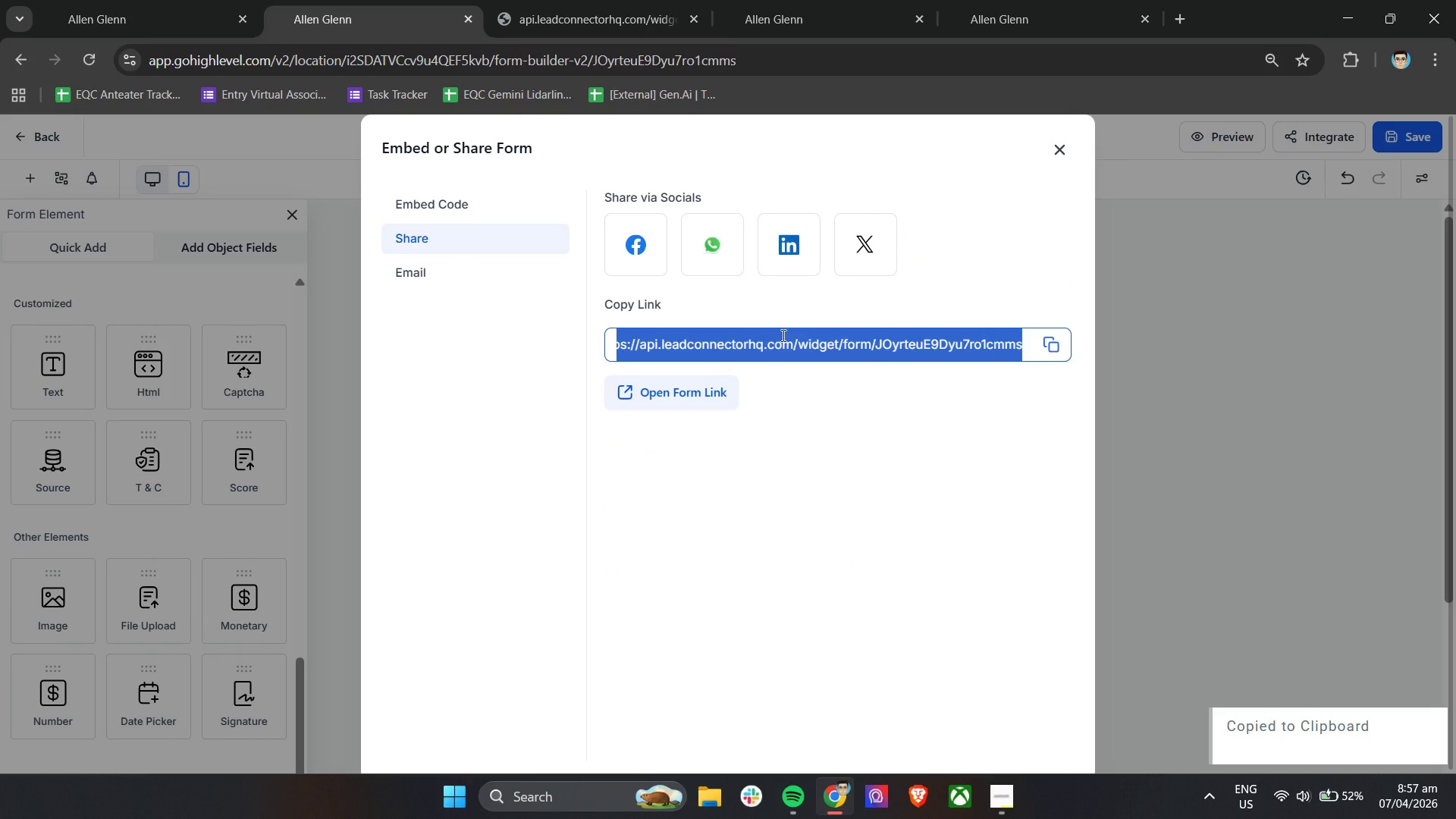 
key(Control+C)
 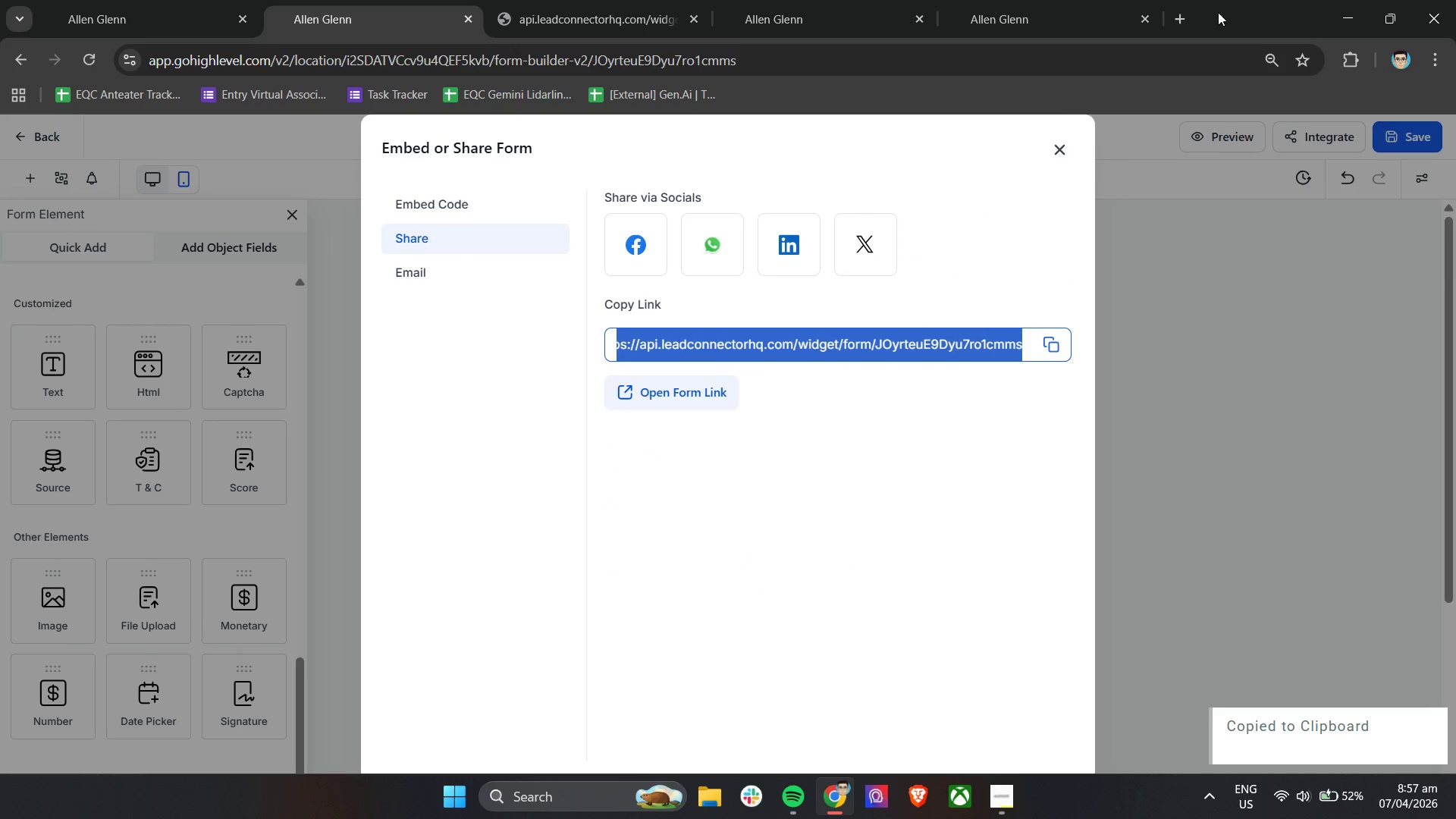 
left_click([1175, 12])
 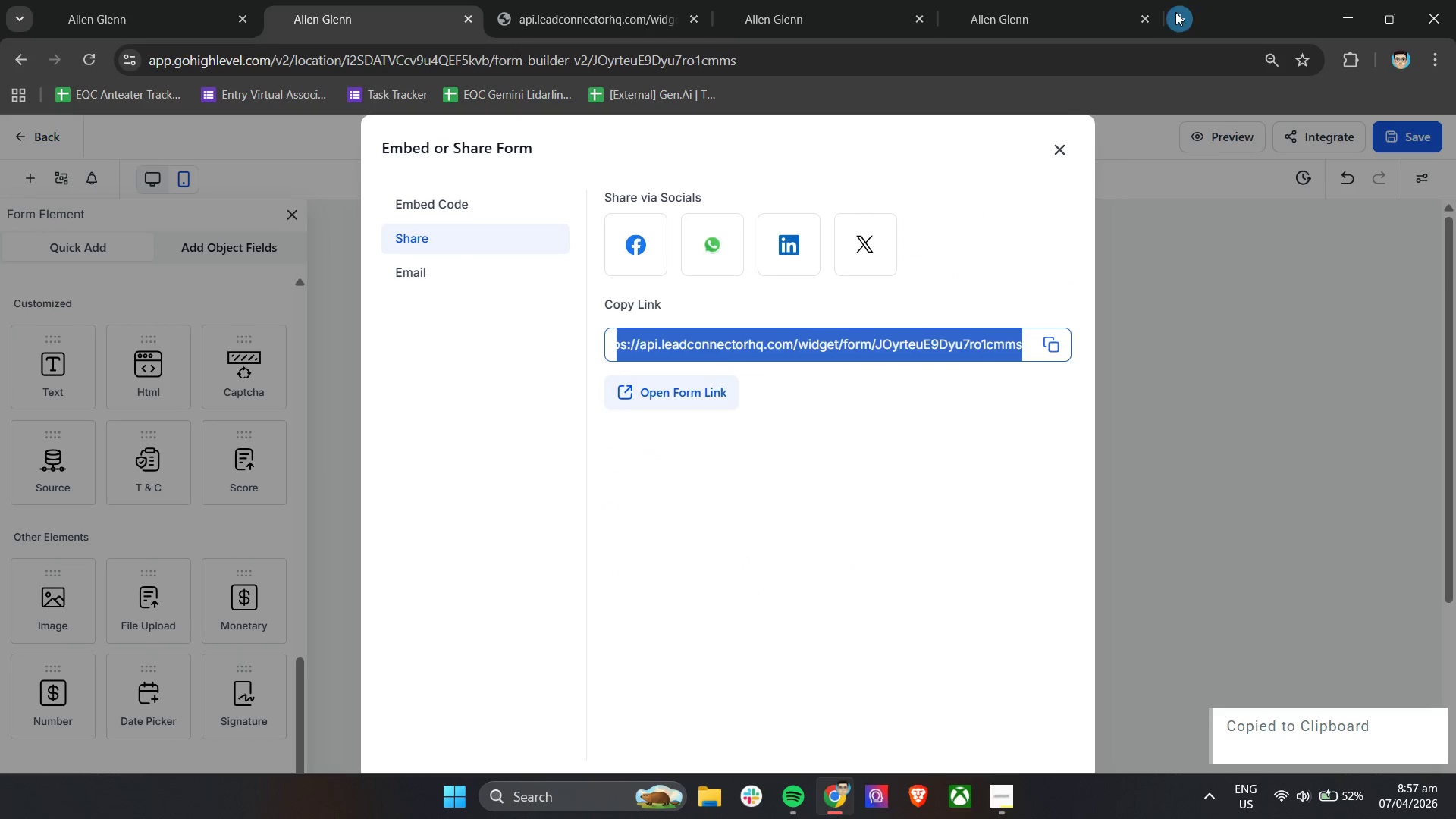 
key(Control+V)
 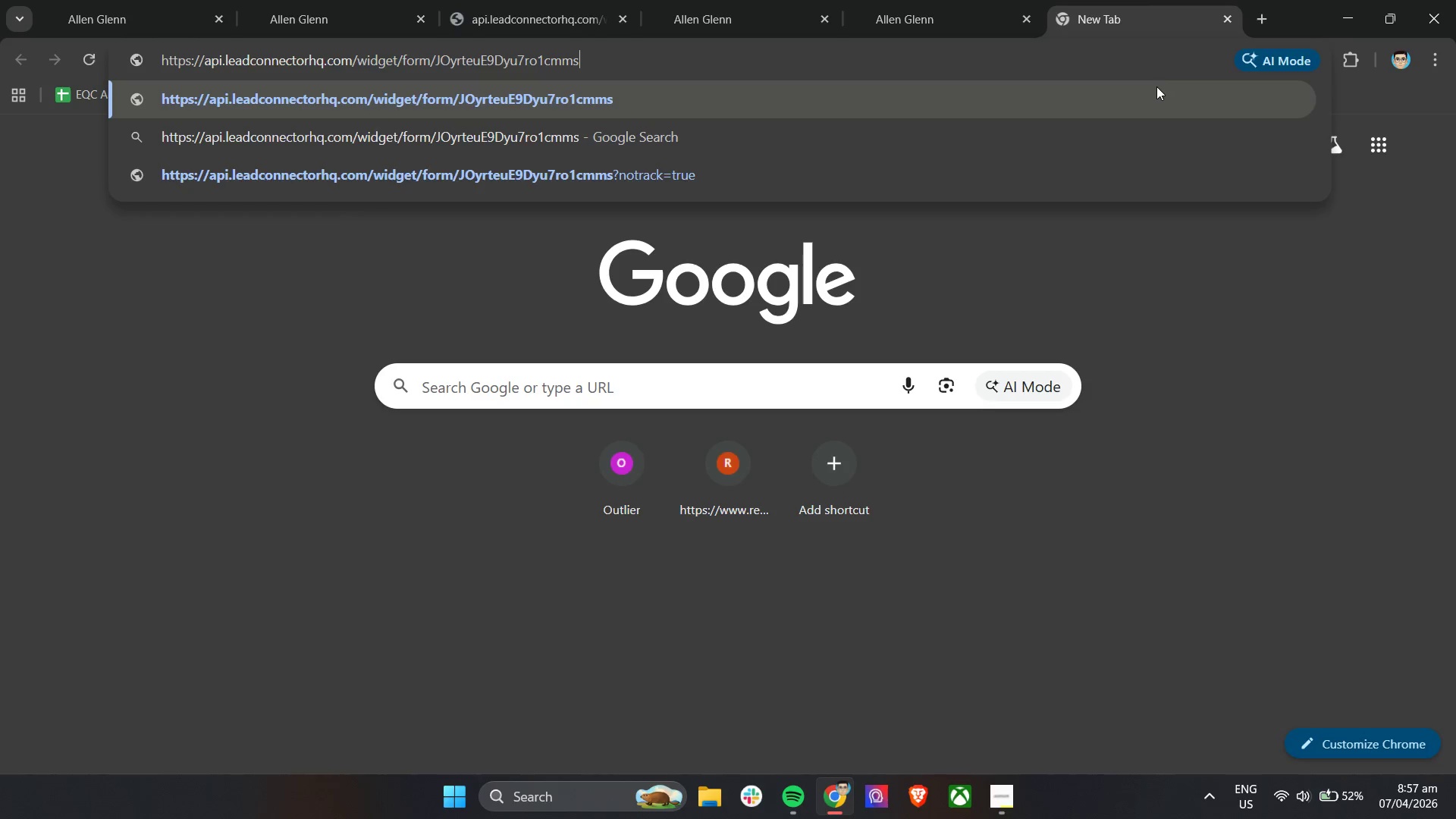 
key(Enter)
 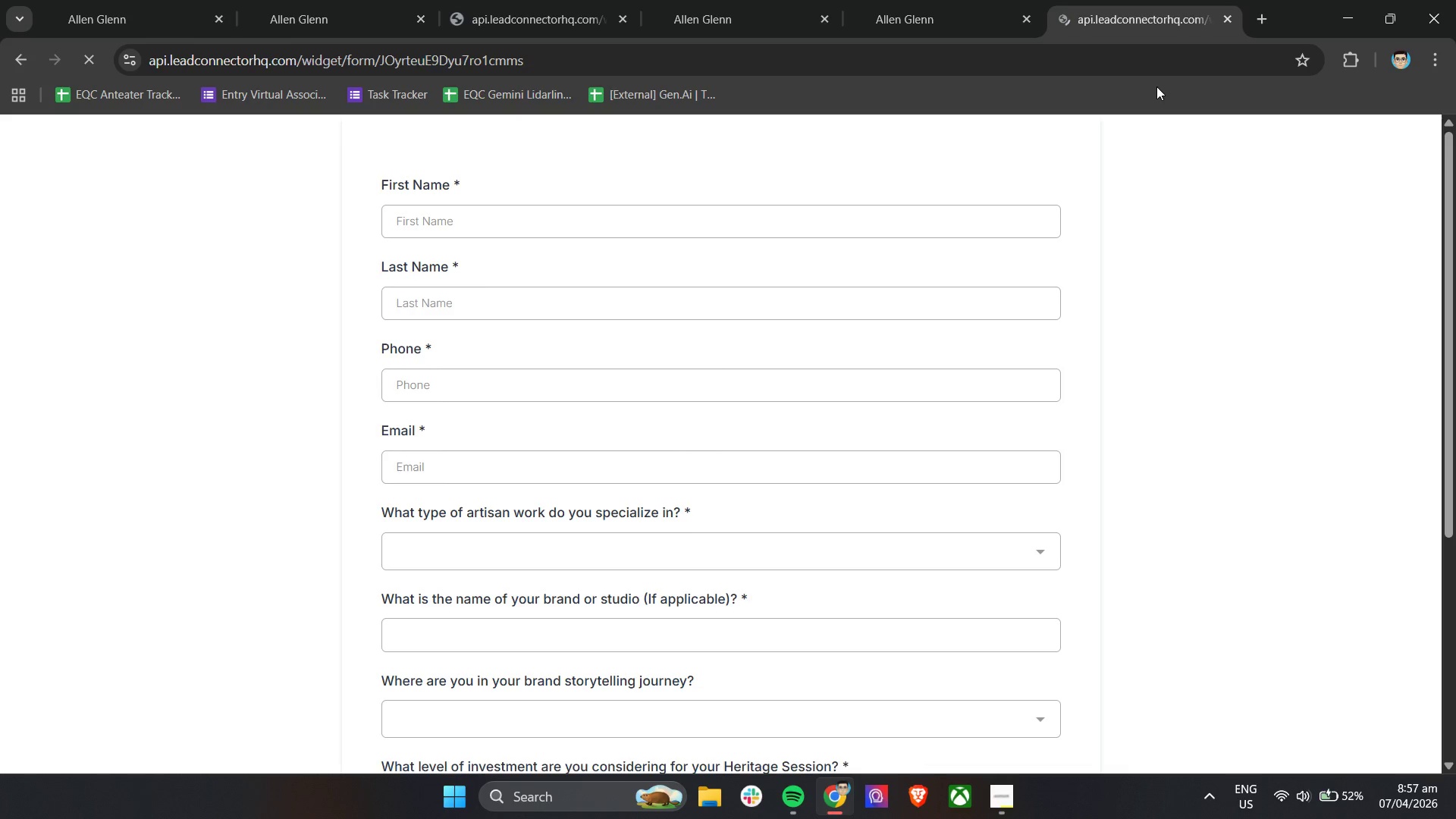 
double_click([154, 0])
 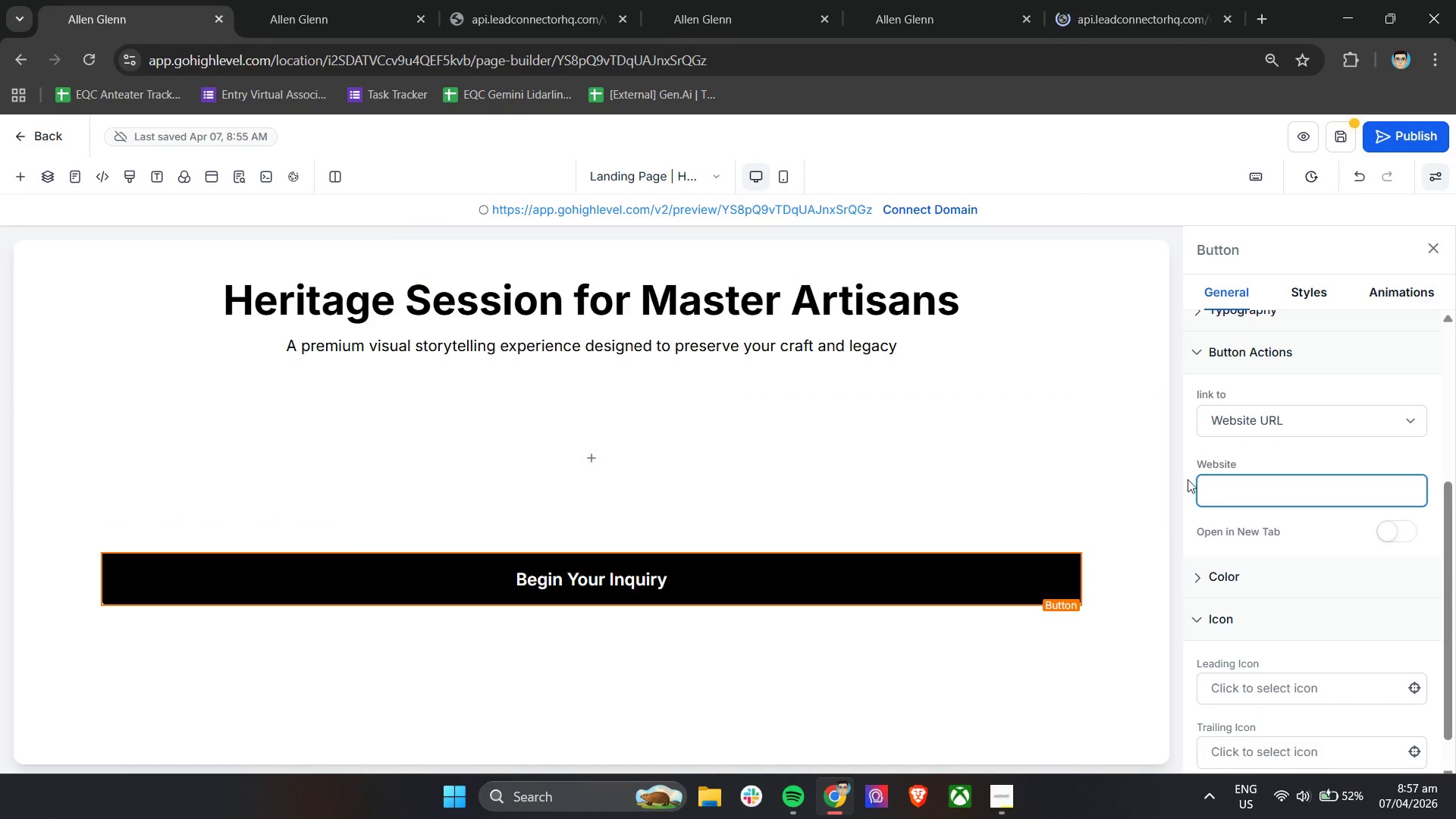 
left_click([1229, 497])
 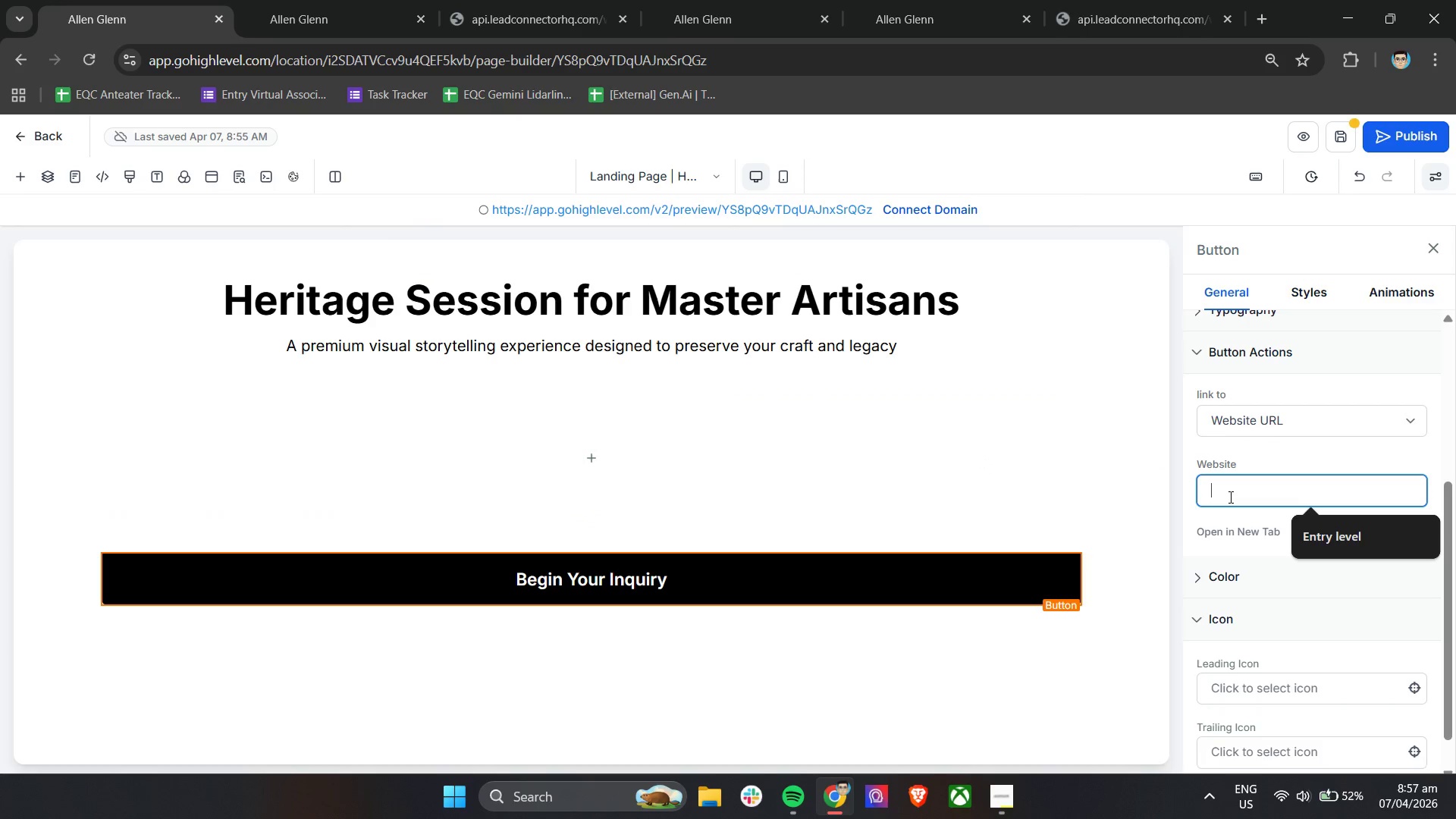 
key(Control+V)
 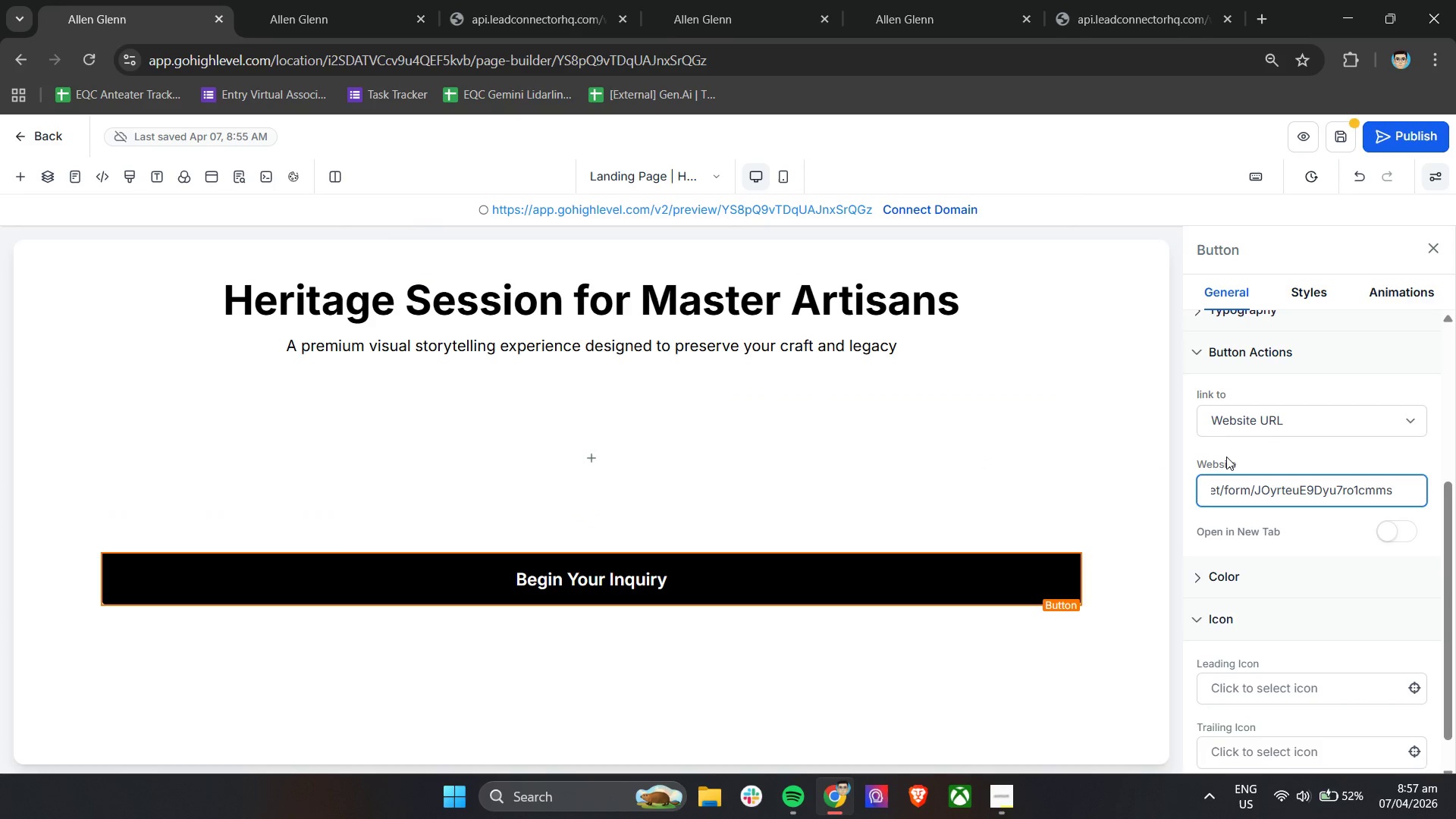 
left_click([1242, 453])
 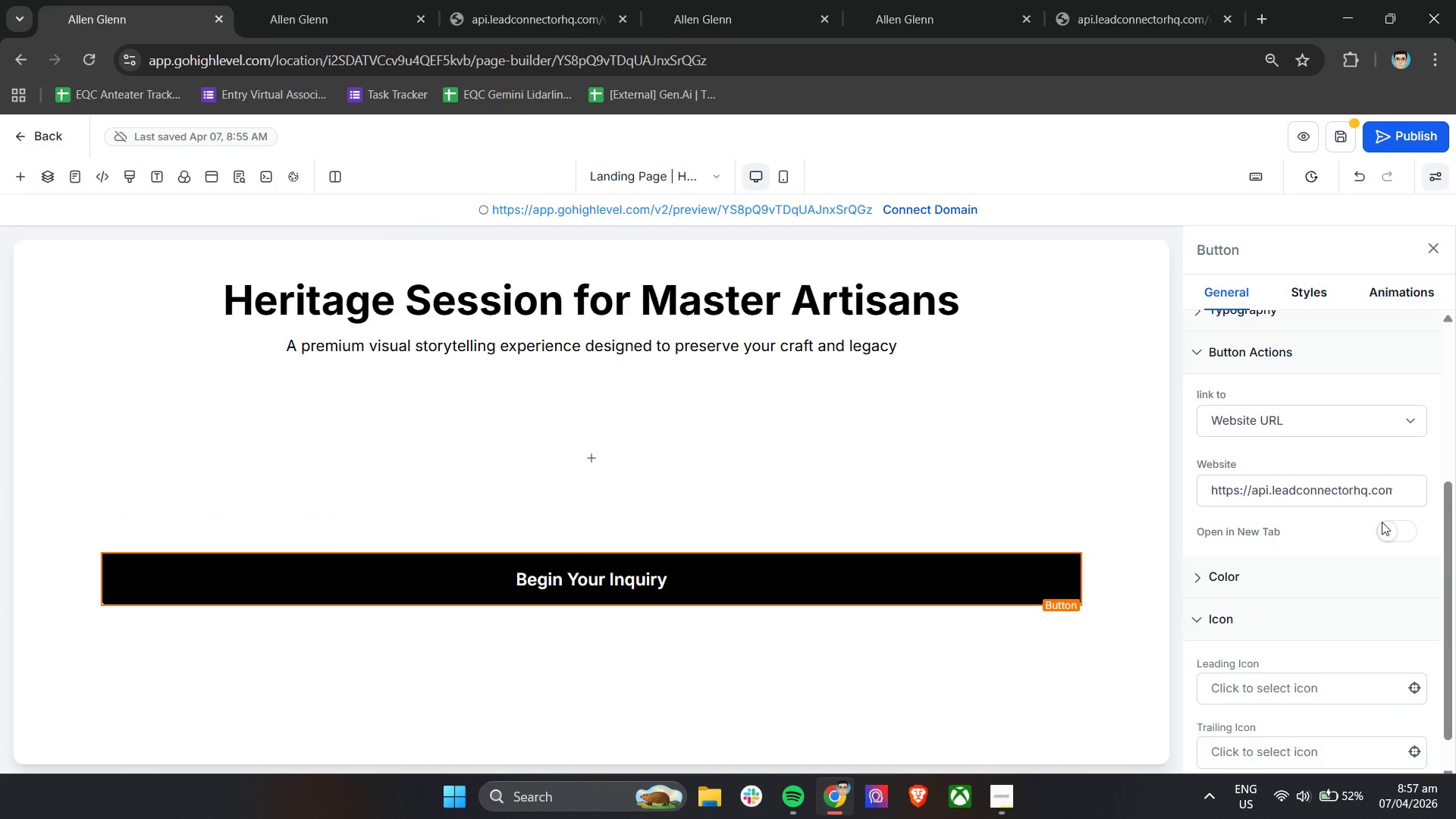 
left_click([1390, 531])
 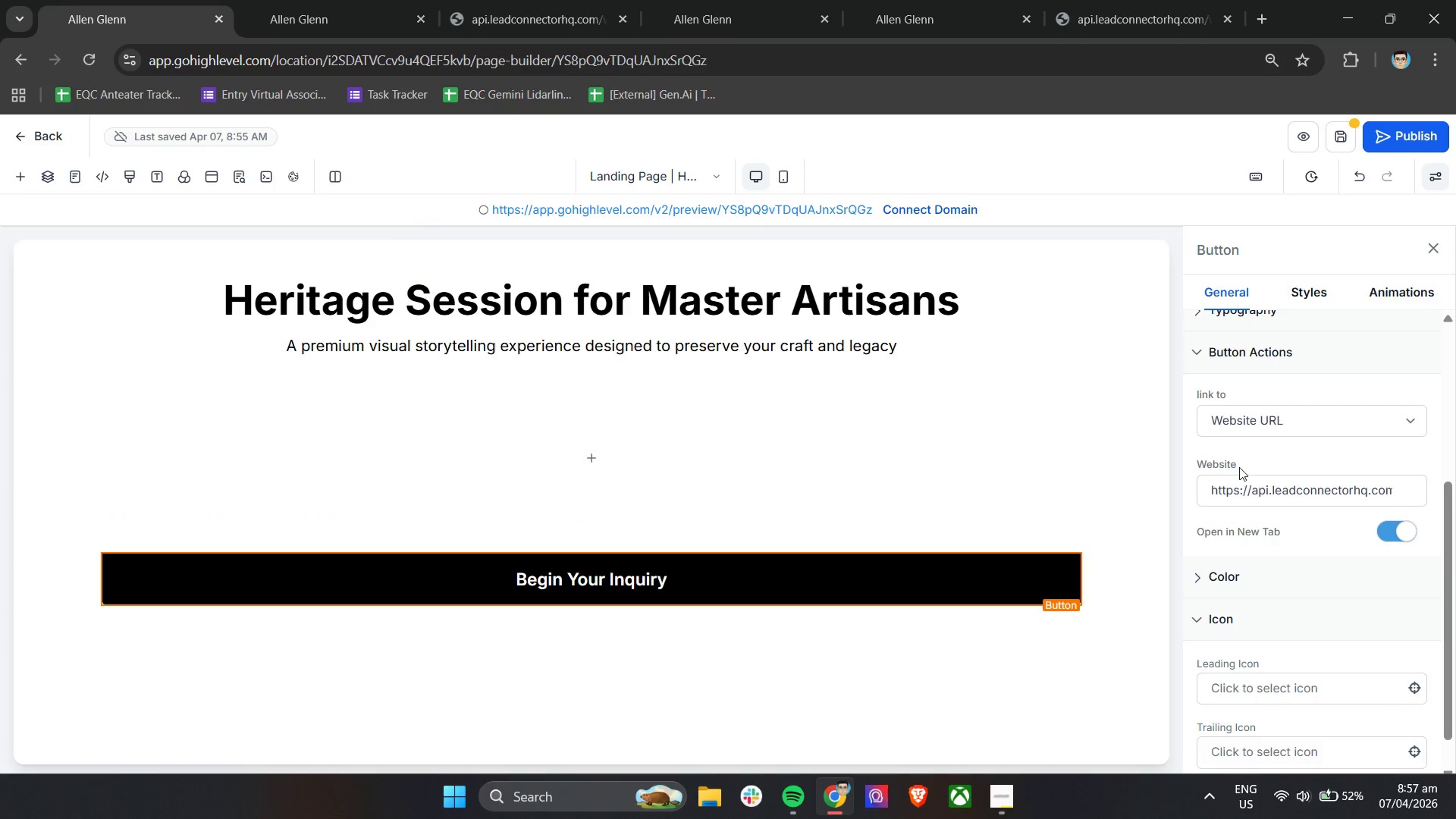 
left_click([1244, 456])
 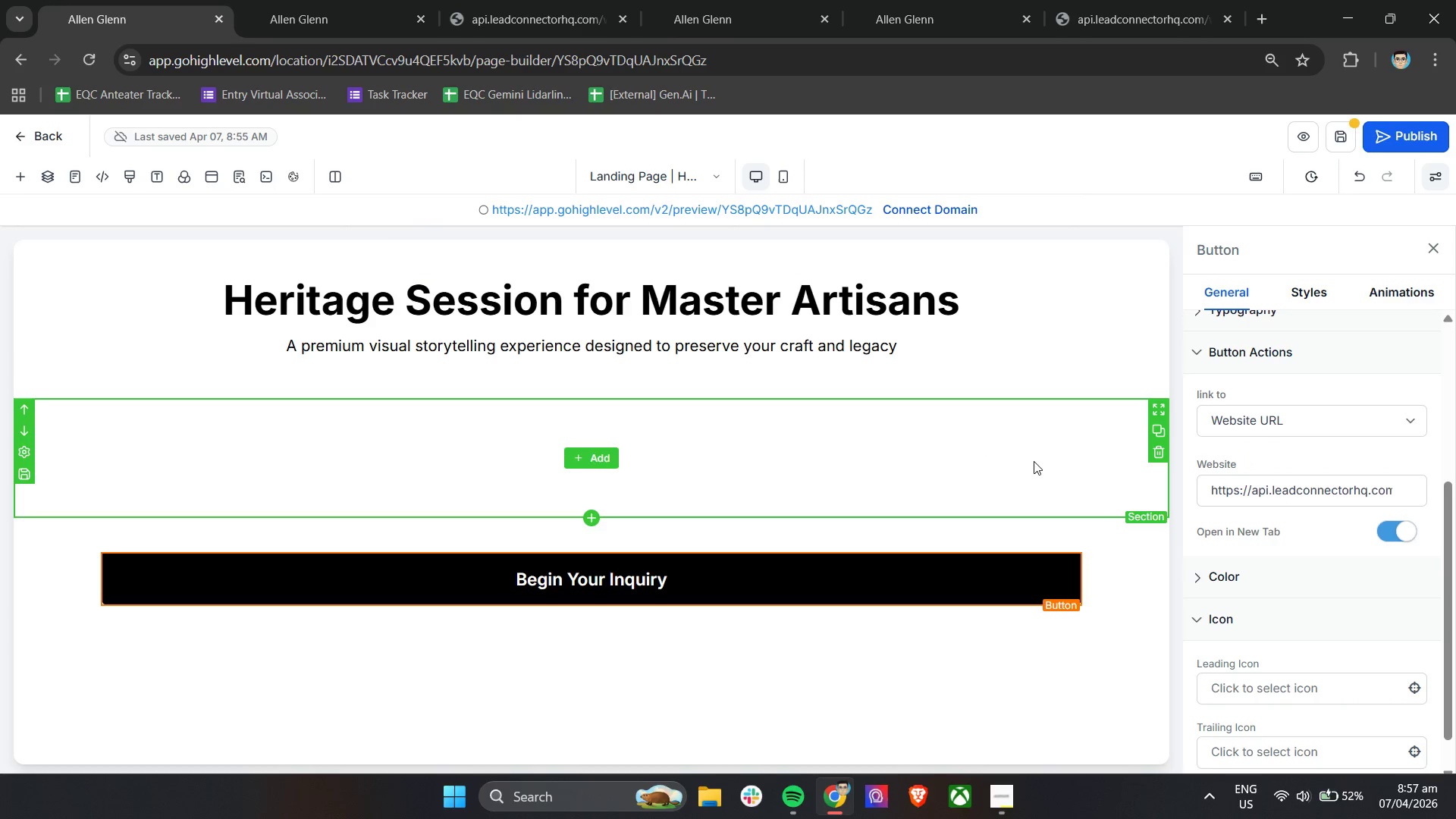 
scroll: coordinate [1289, 521], scroll_direction: down, amount: 4.0
 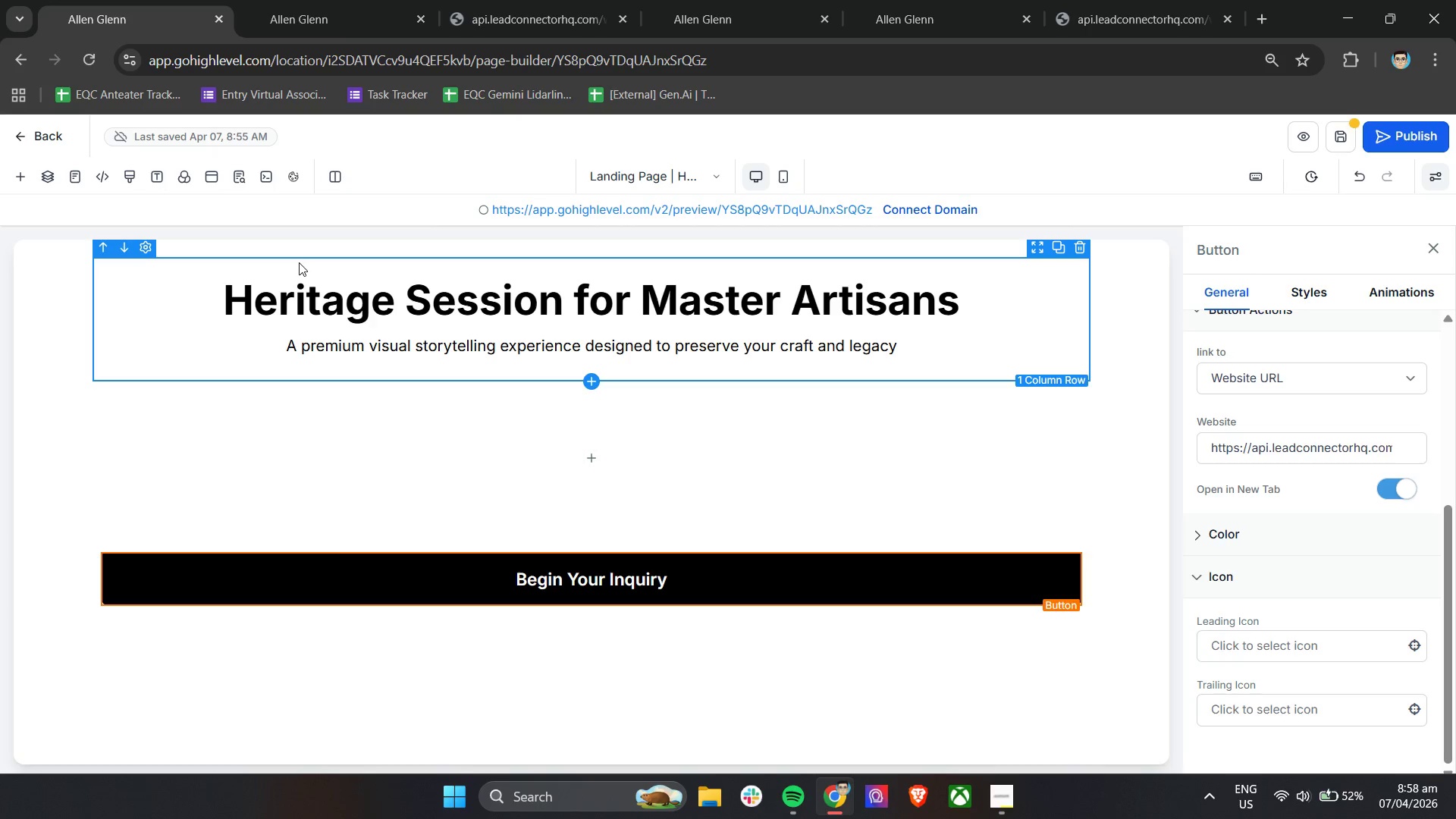 
wait(20.64)
 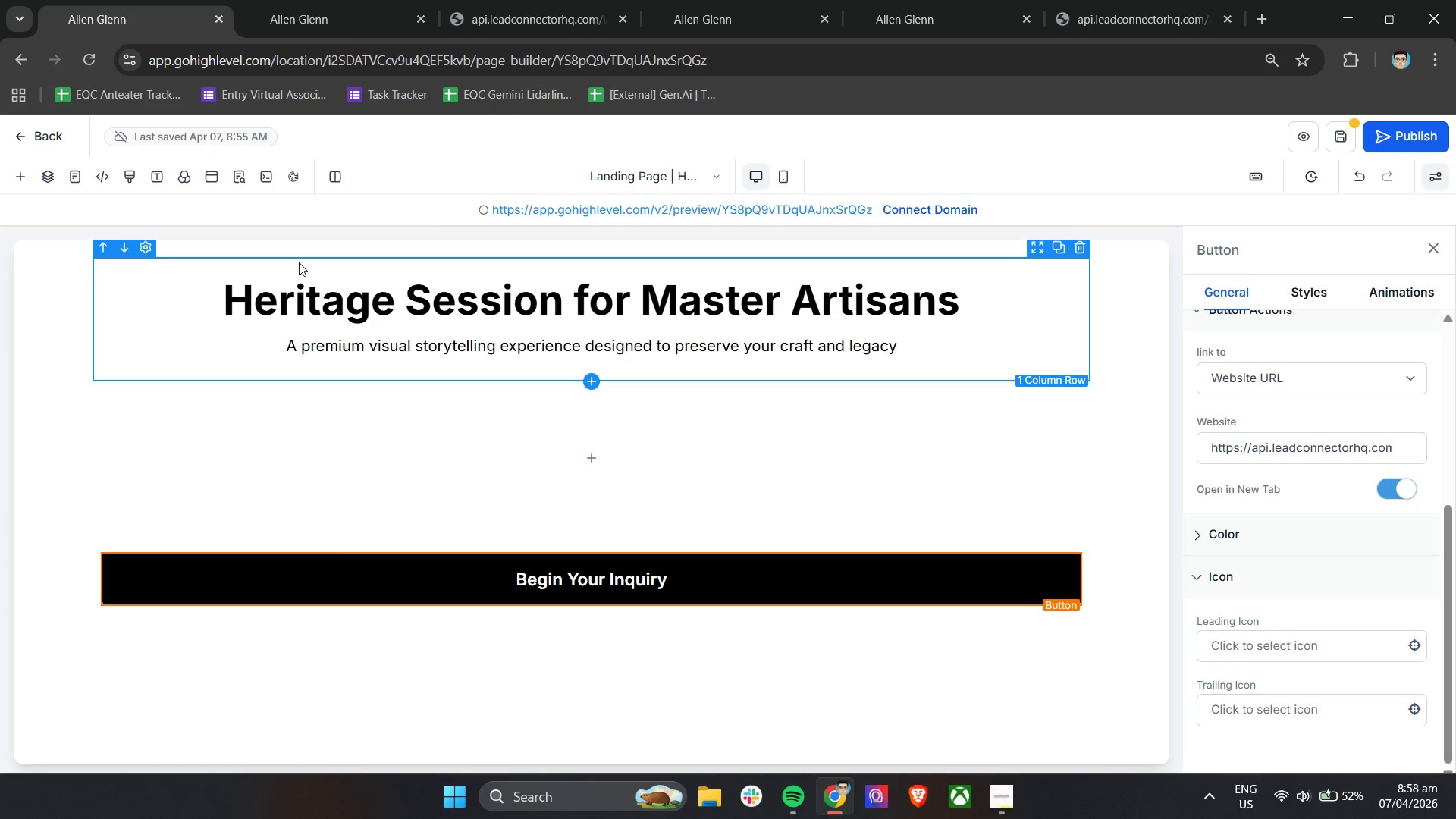 
left_click([685, 168])
 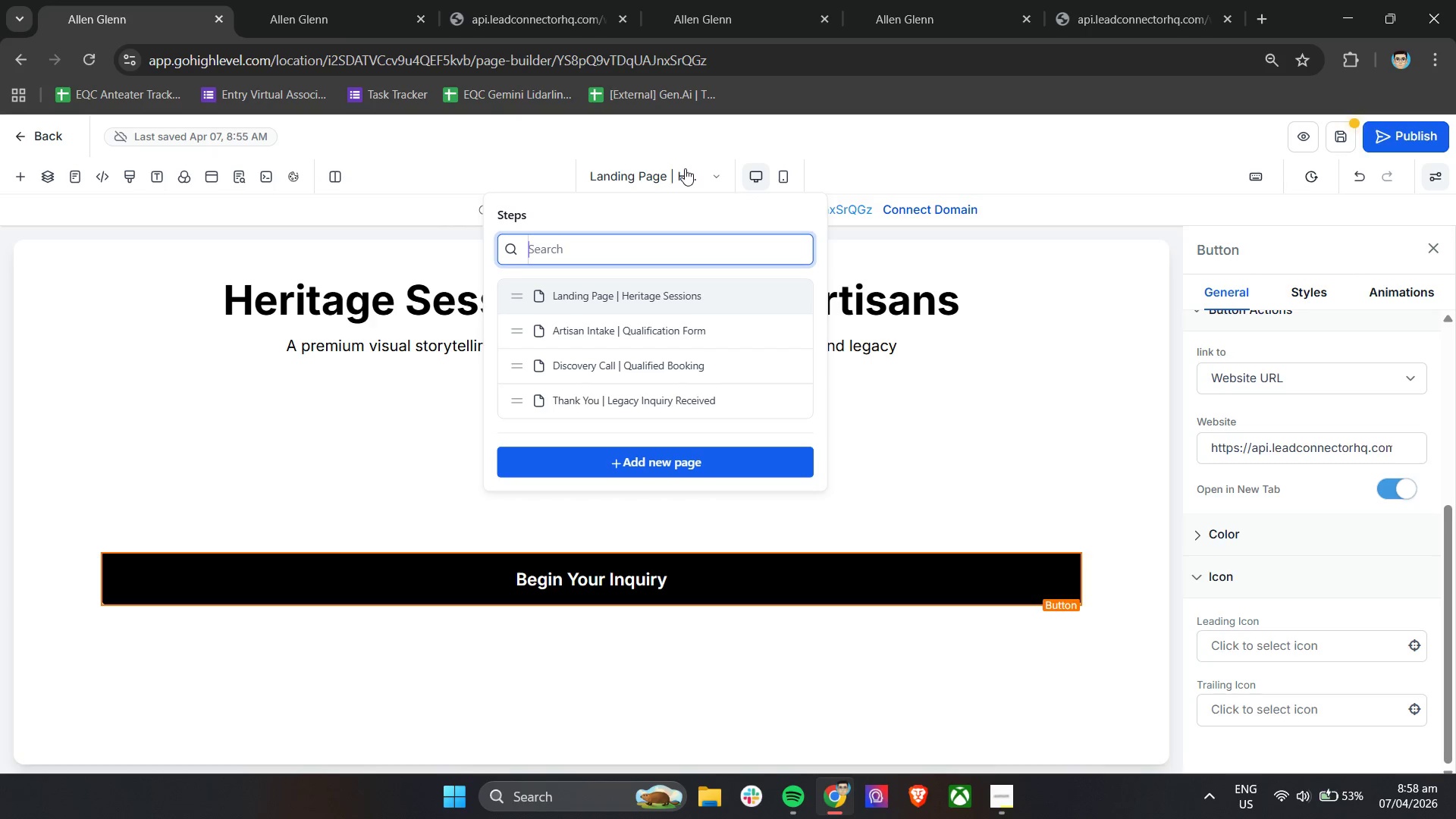 
wait(7.73)
 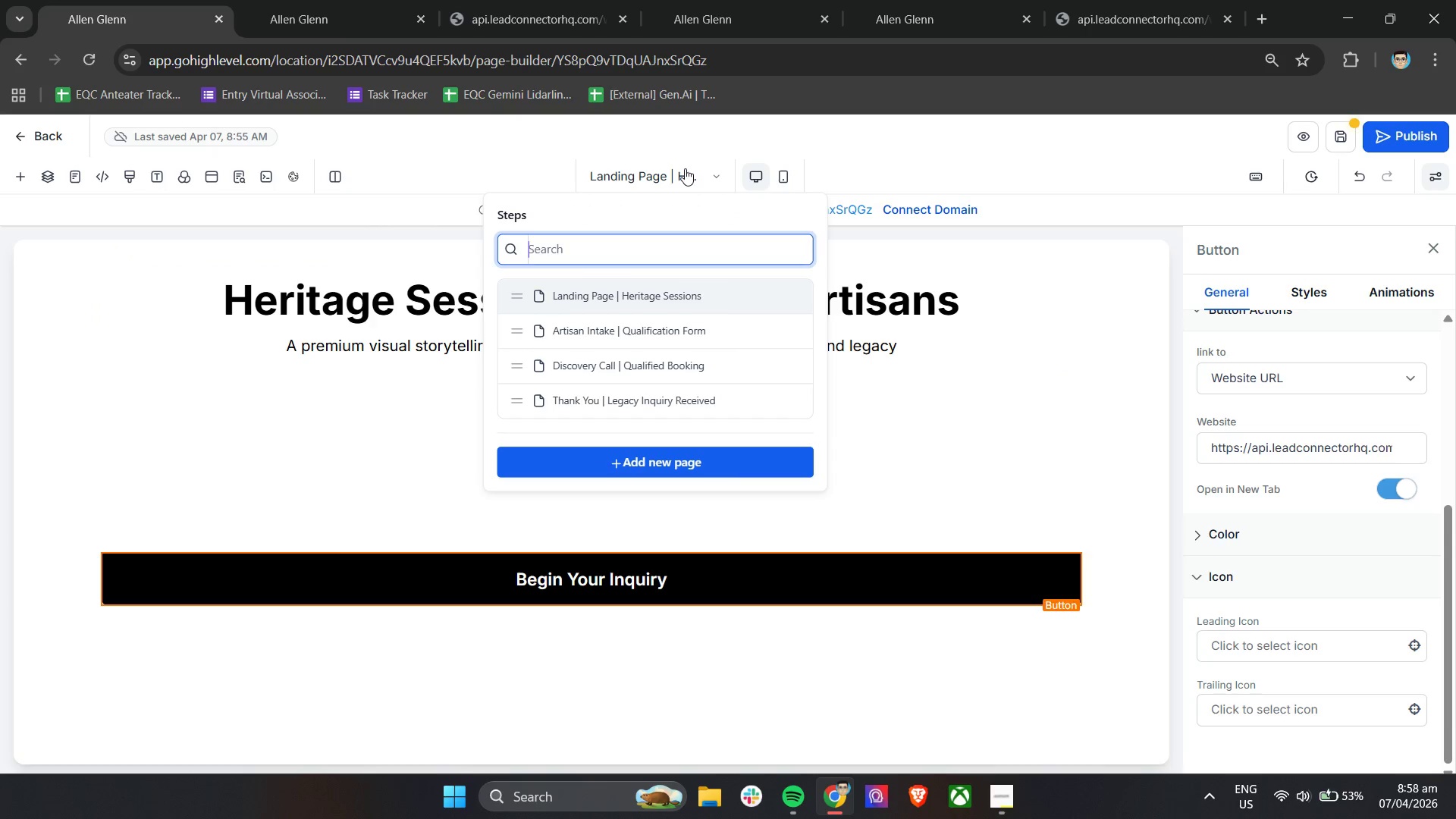 
left_click([685, 168])
 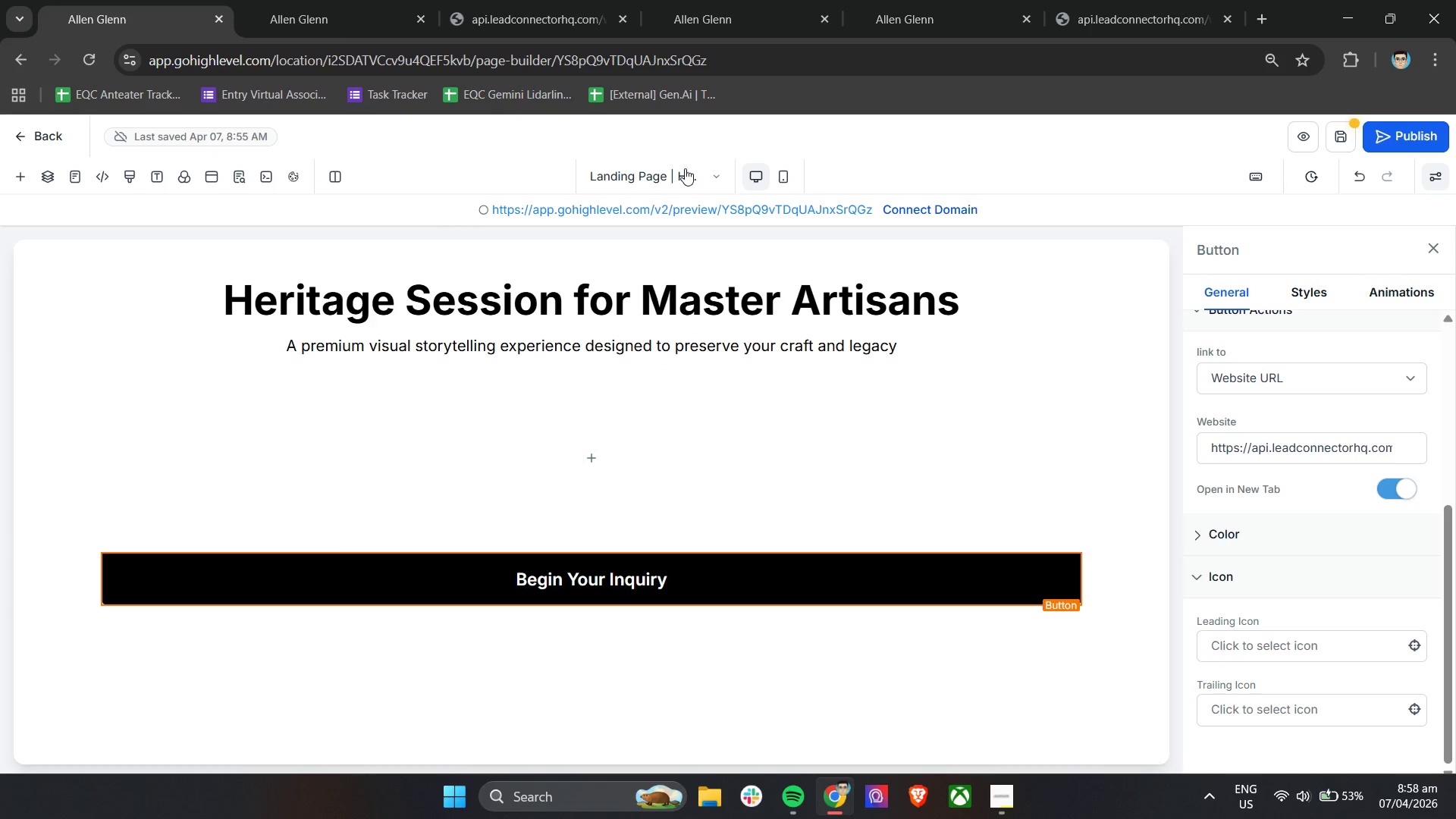 
left_click([685, 168])
 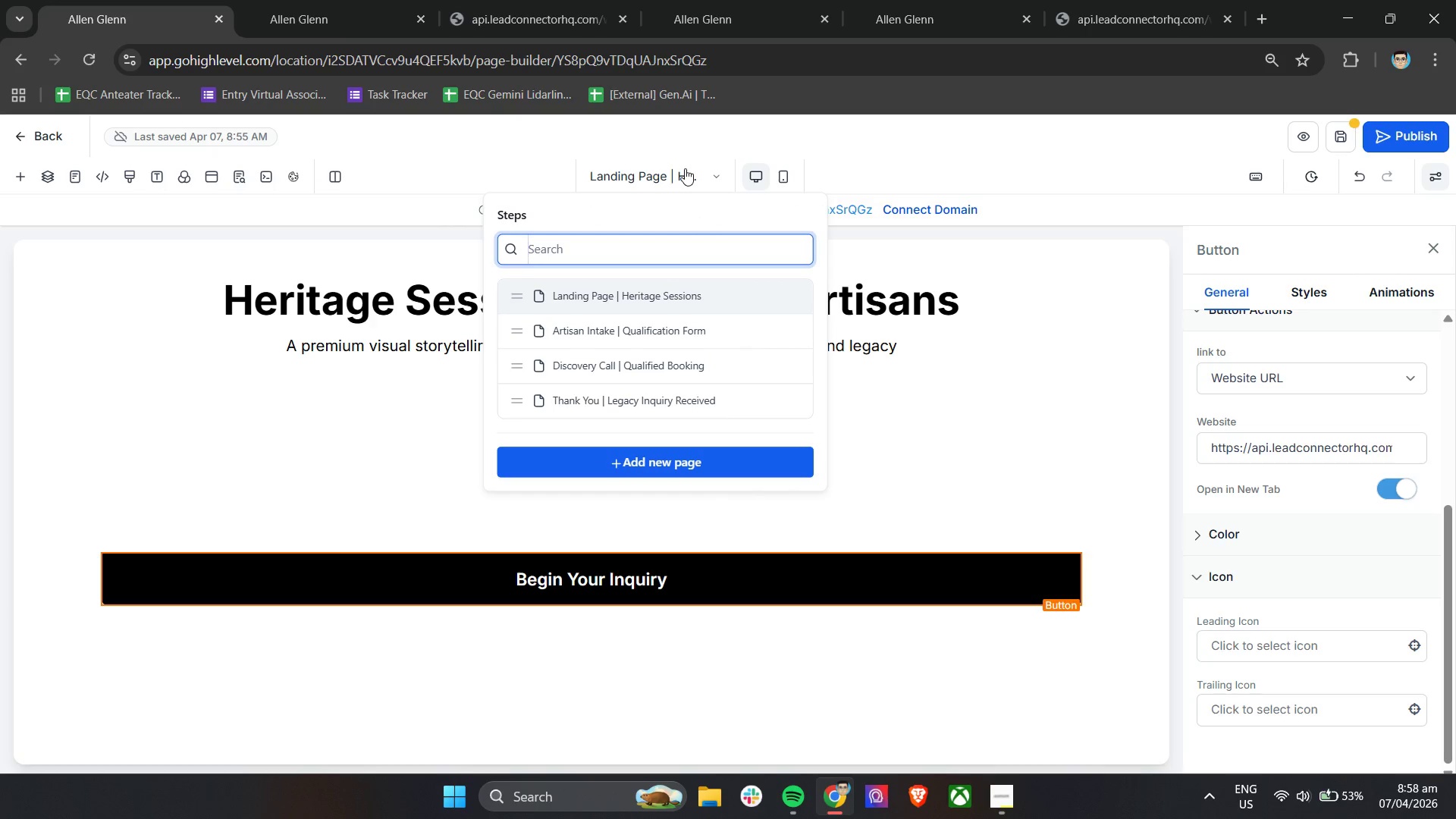 
left_click([680, 328])
 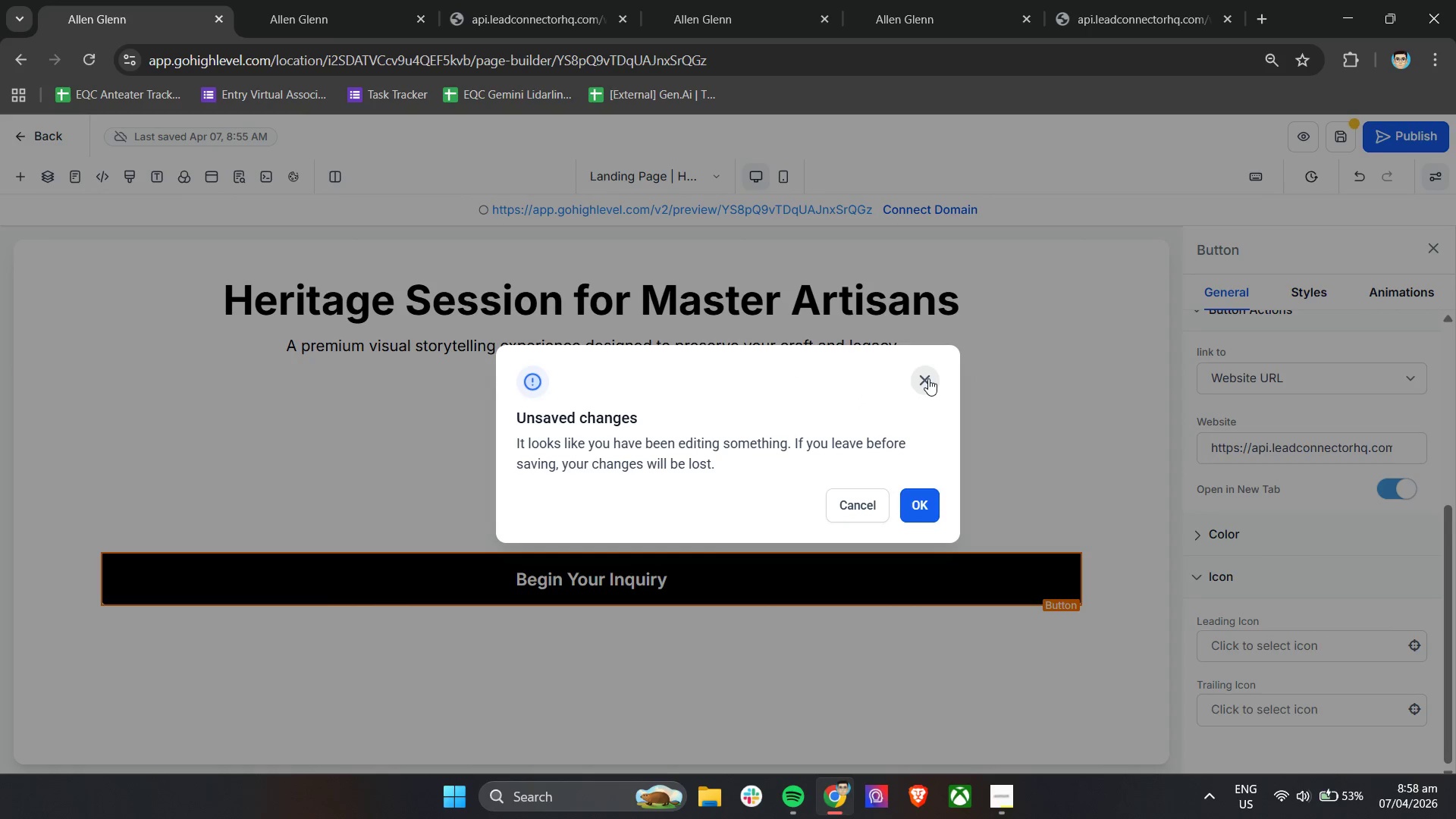 
left_click([924, 378])
 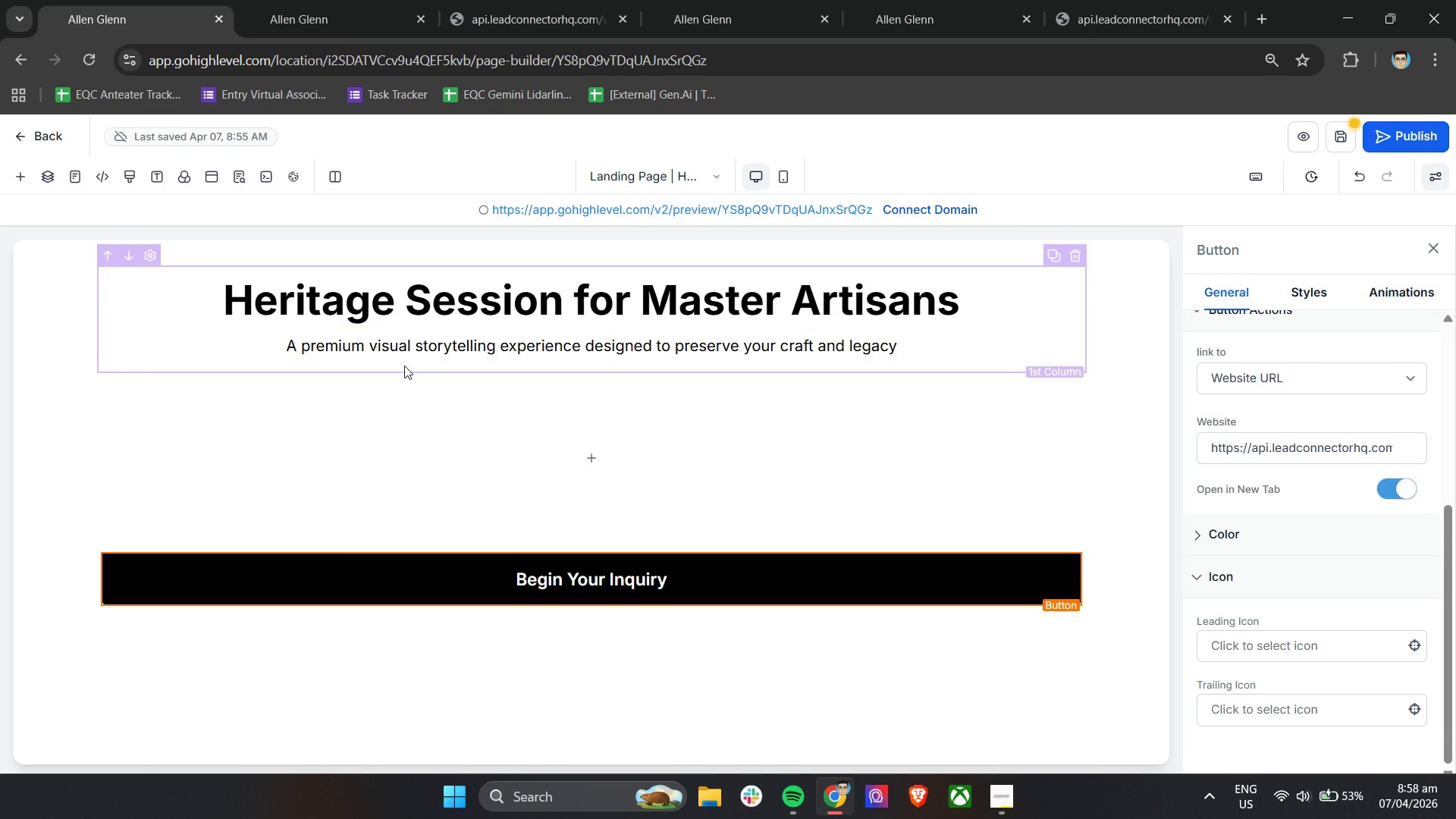 
scroll: coordinate [404, 366], scroll_direction: down, amount: 6.0
 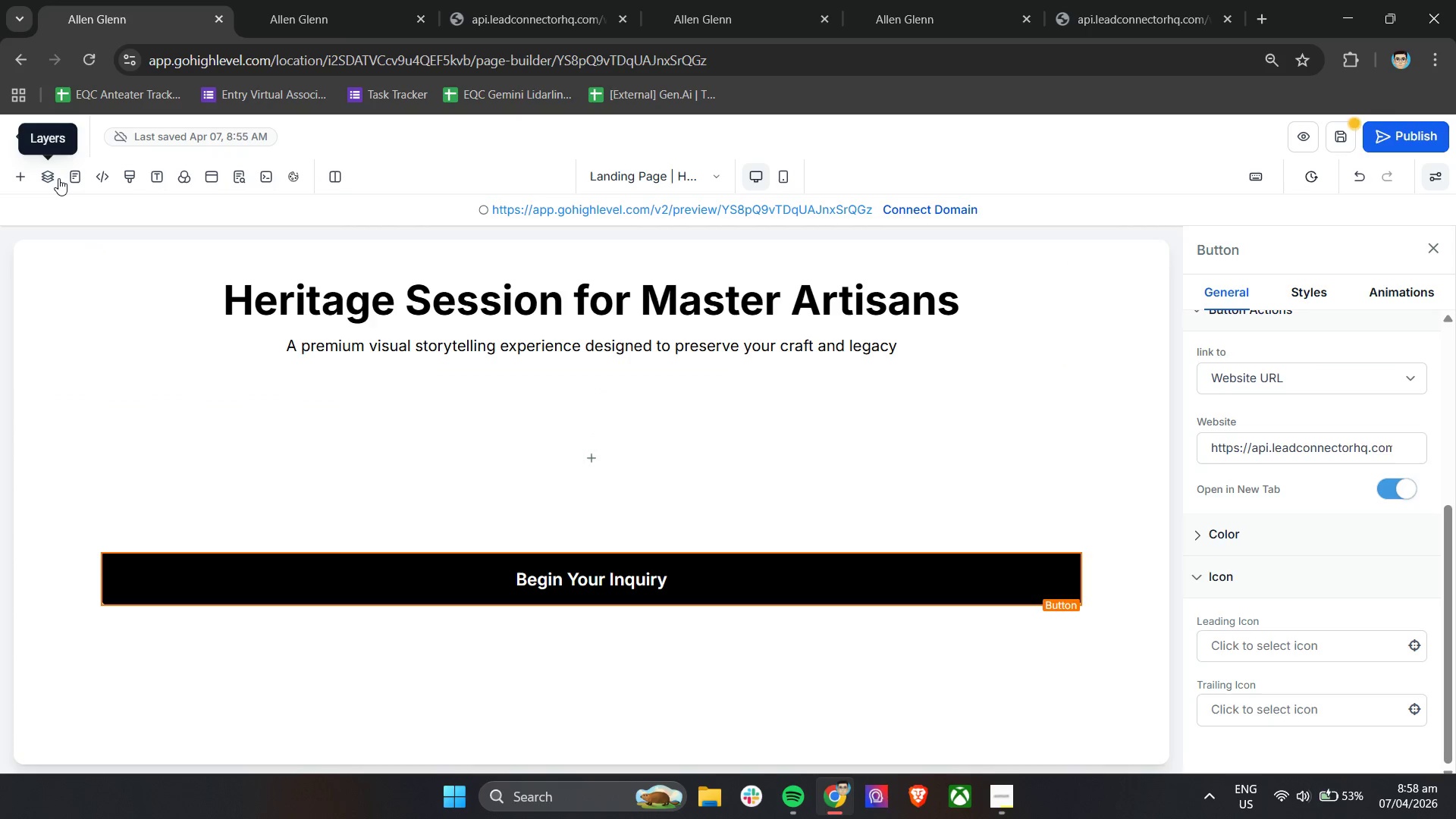 
left_click([7, 178])
 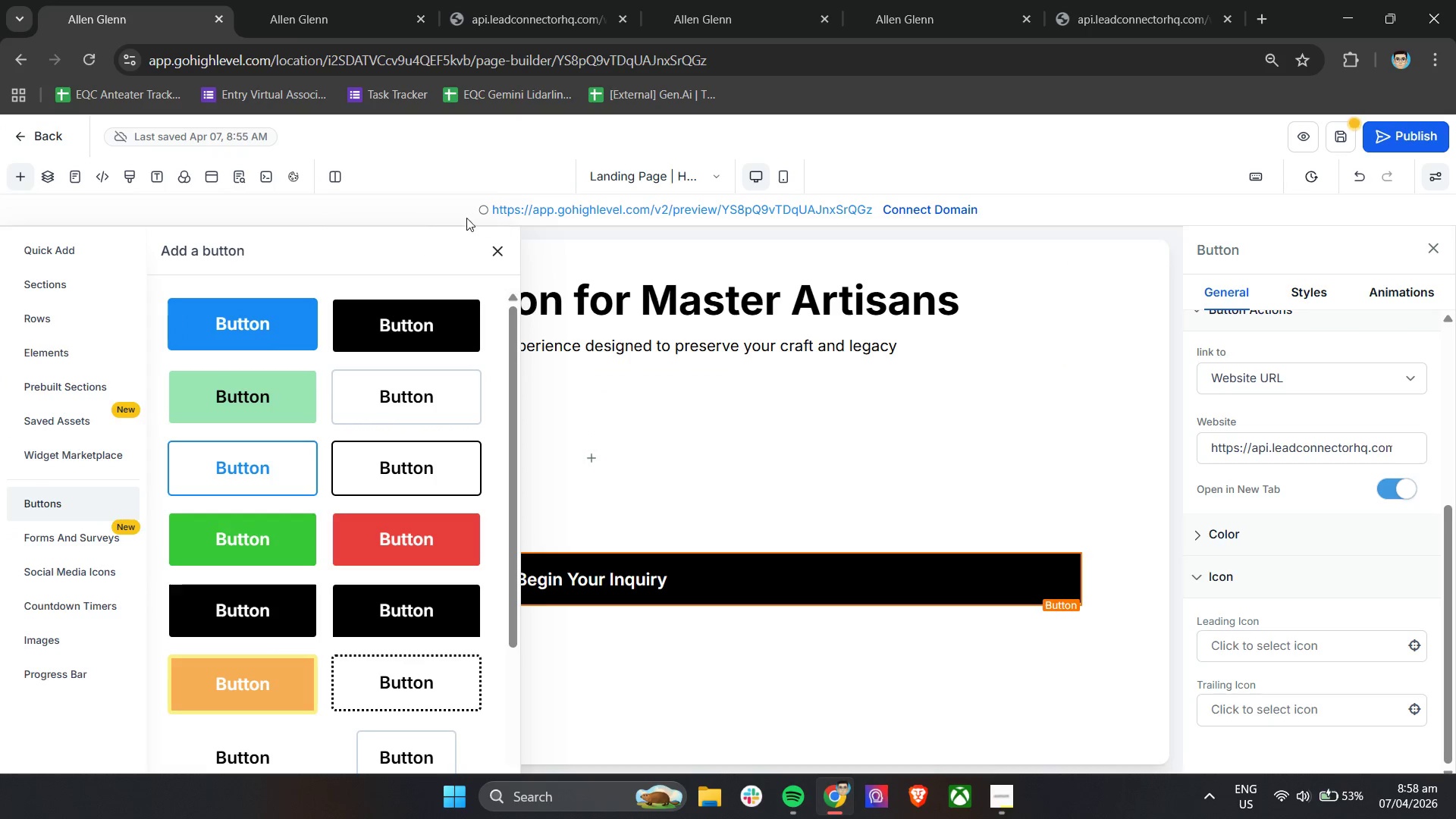 
wait(5.64)
 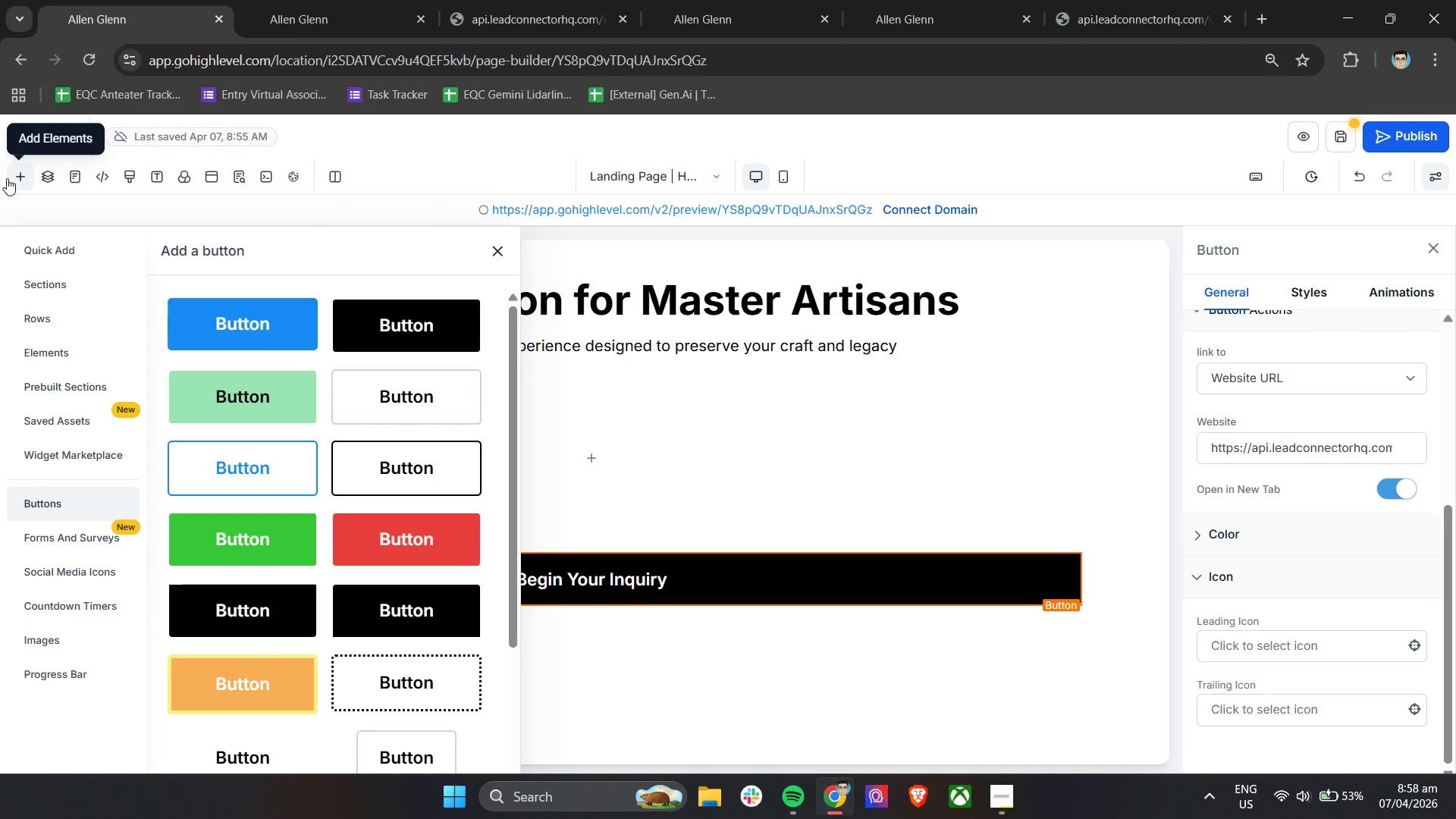 
left_click([956, 139])
 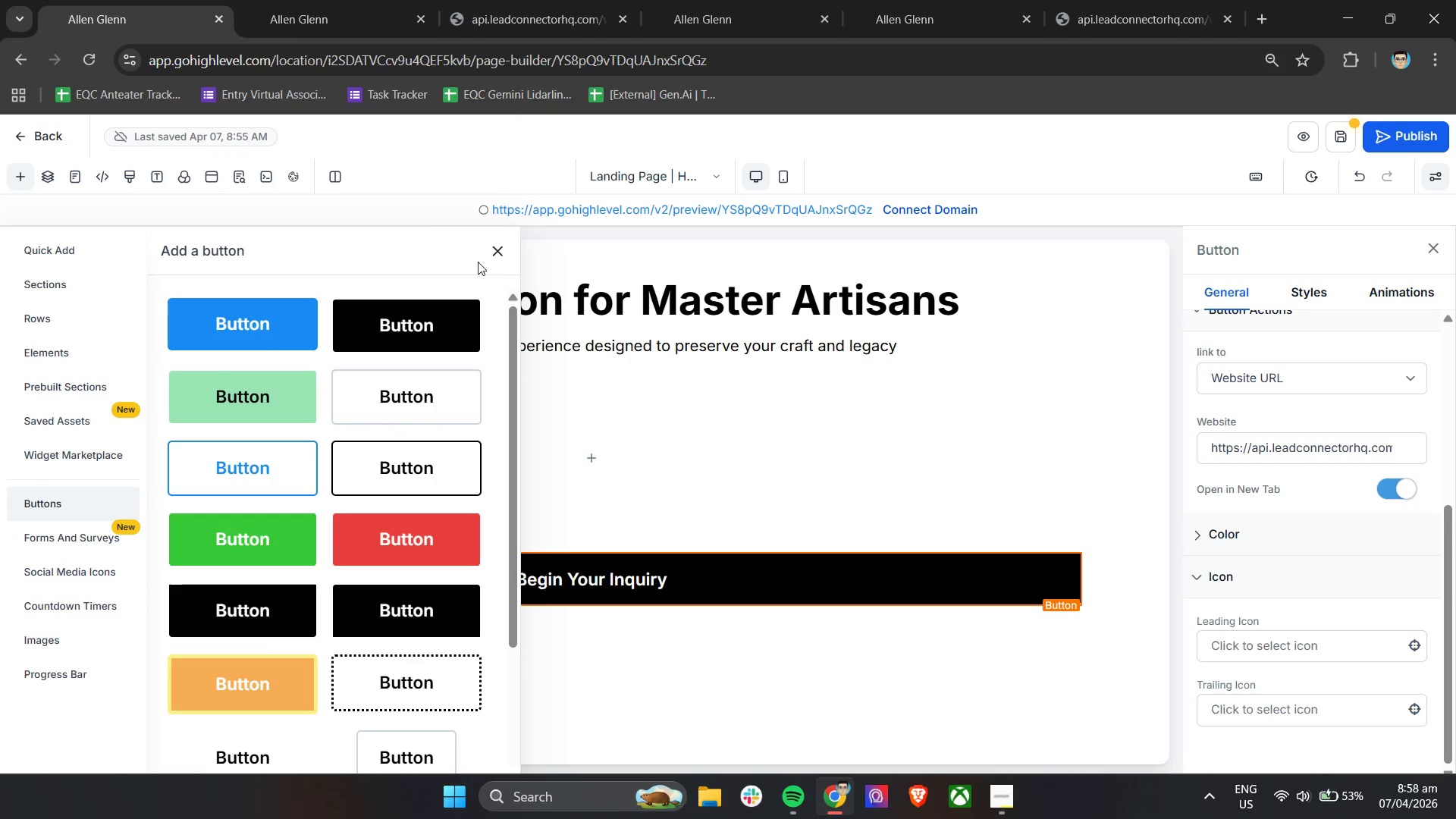 
left_click([497, 256])
 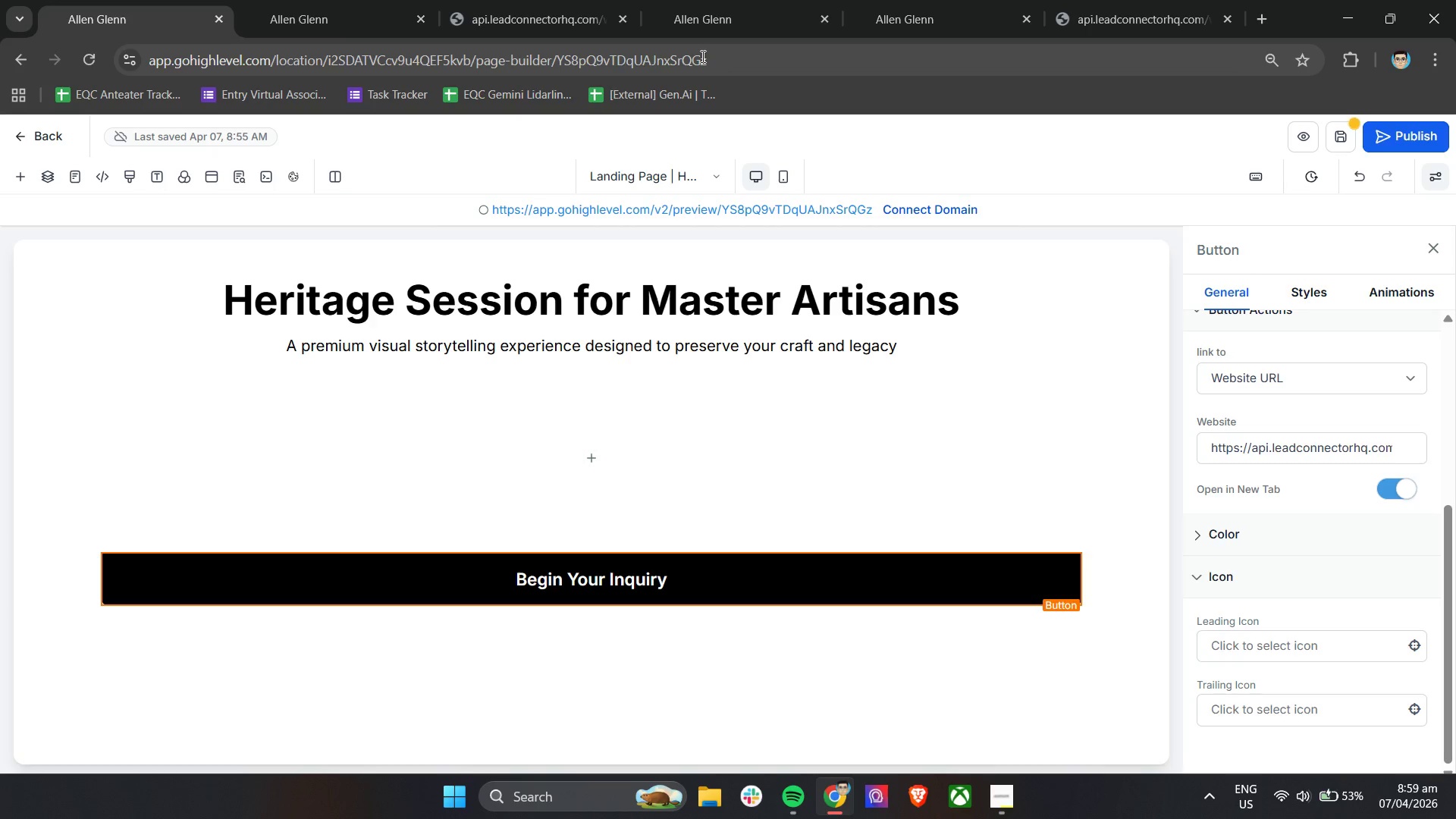 
wait(49.16)
 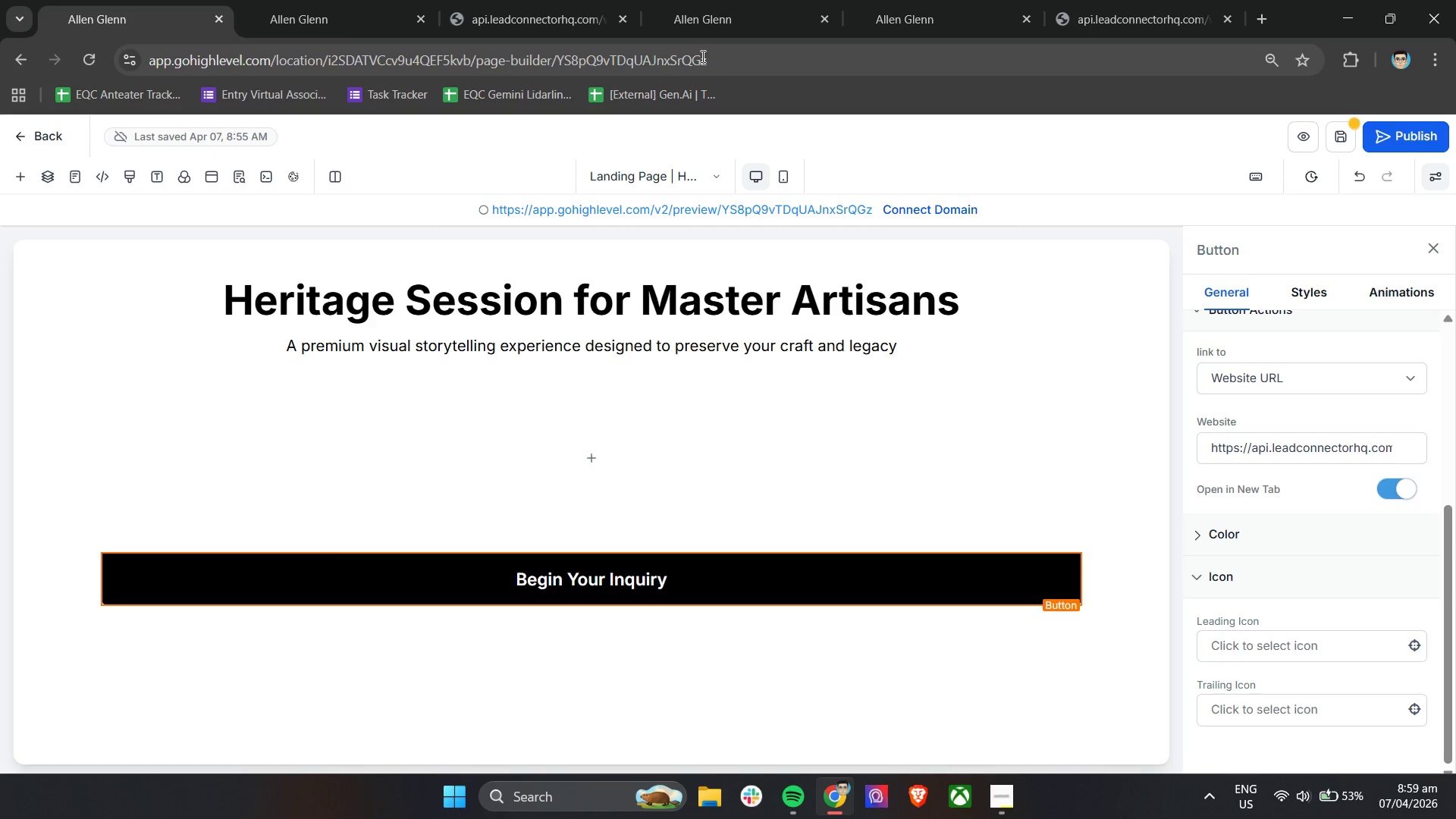 
left_click([666, 183])
 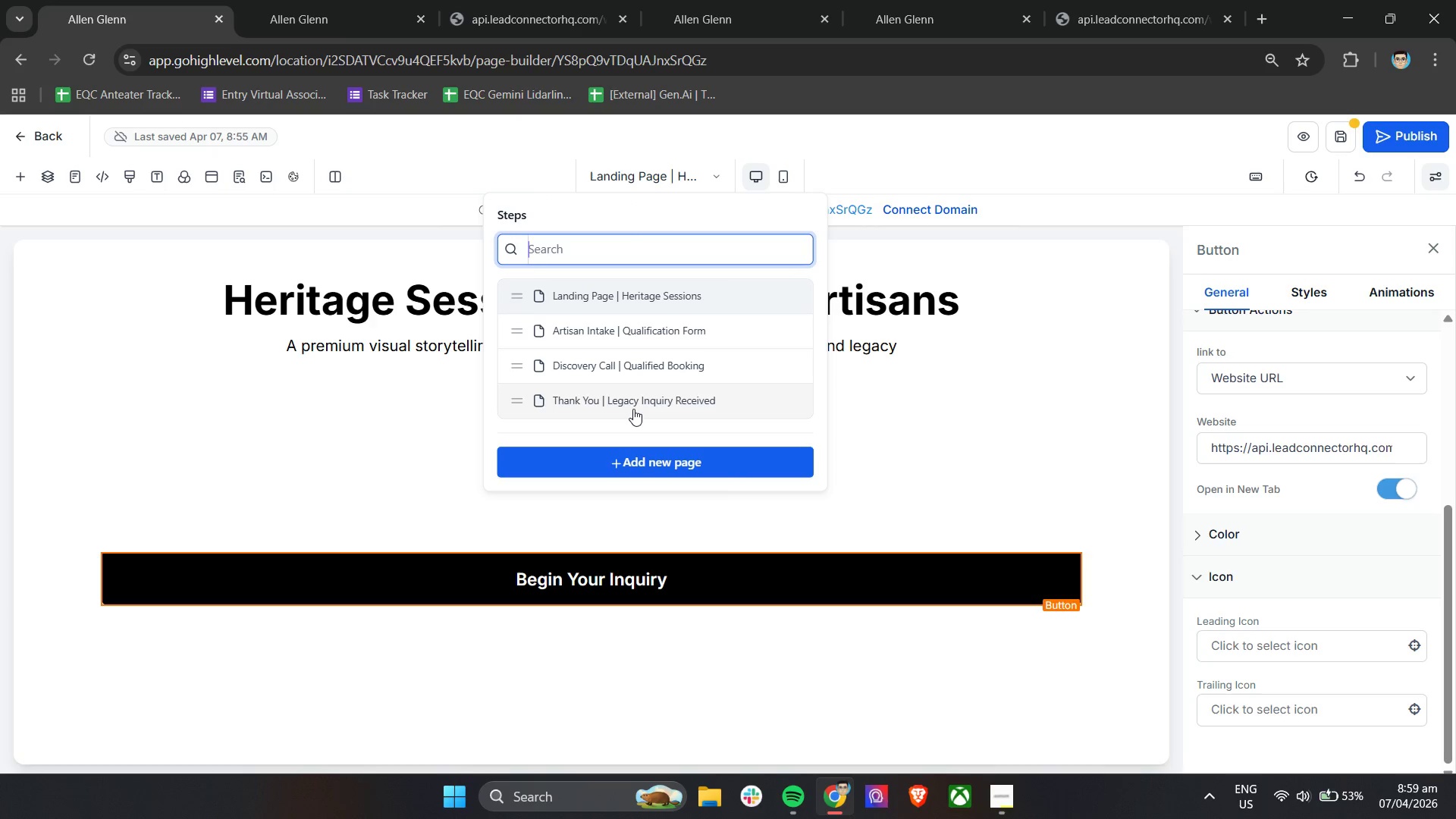 
wait(8.64)
 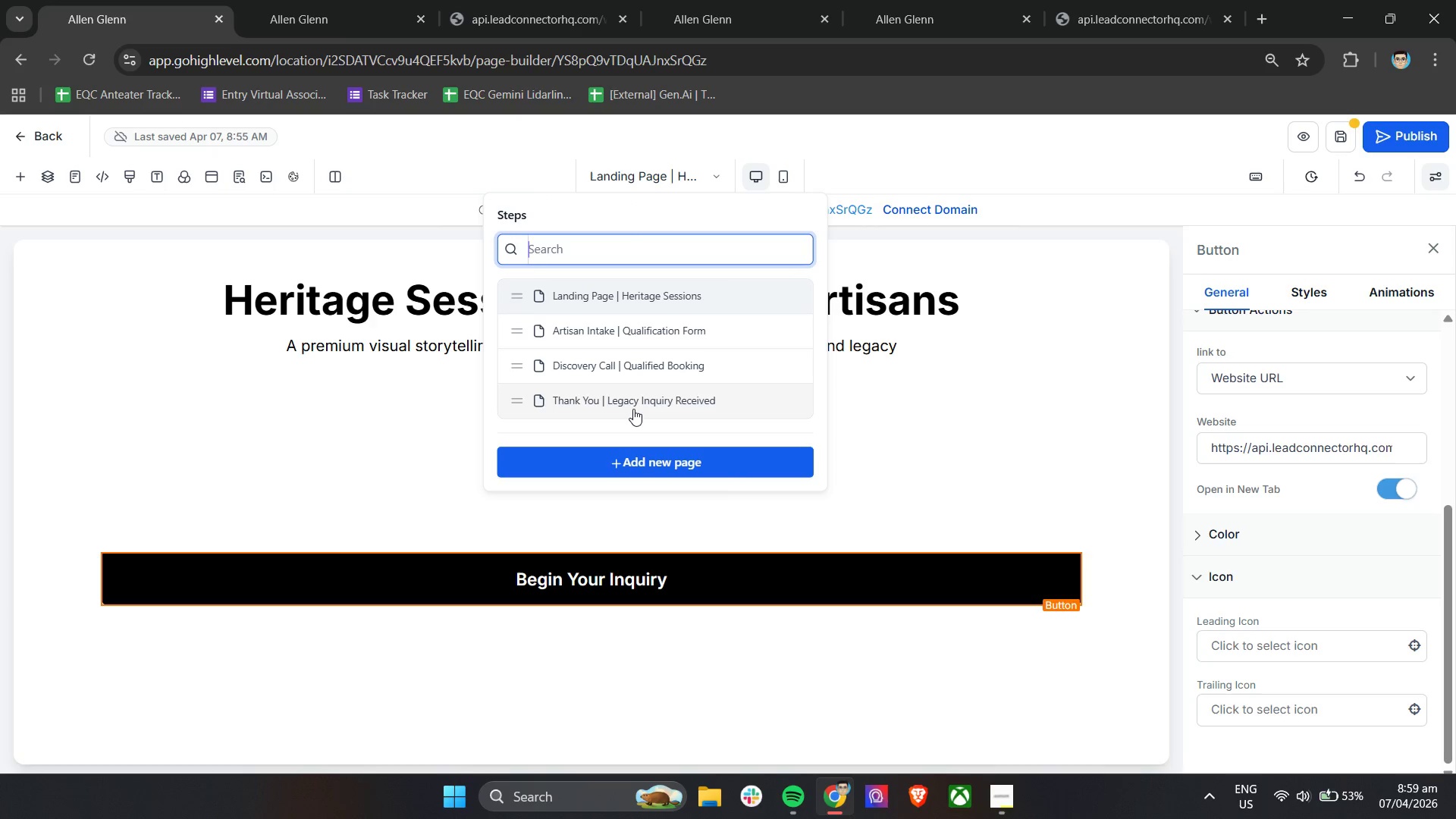 
left_click([913, 151])
 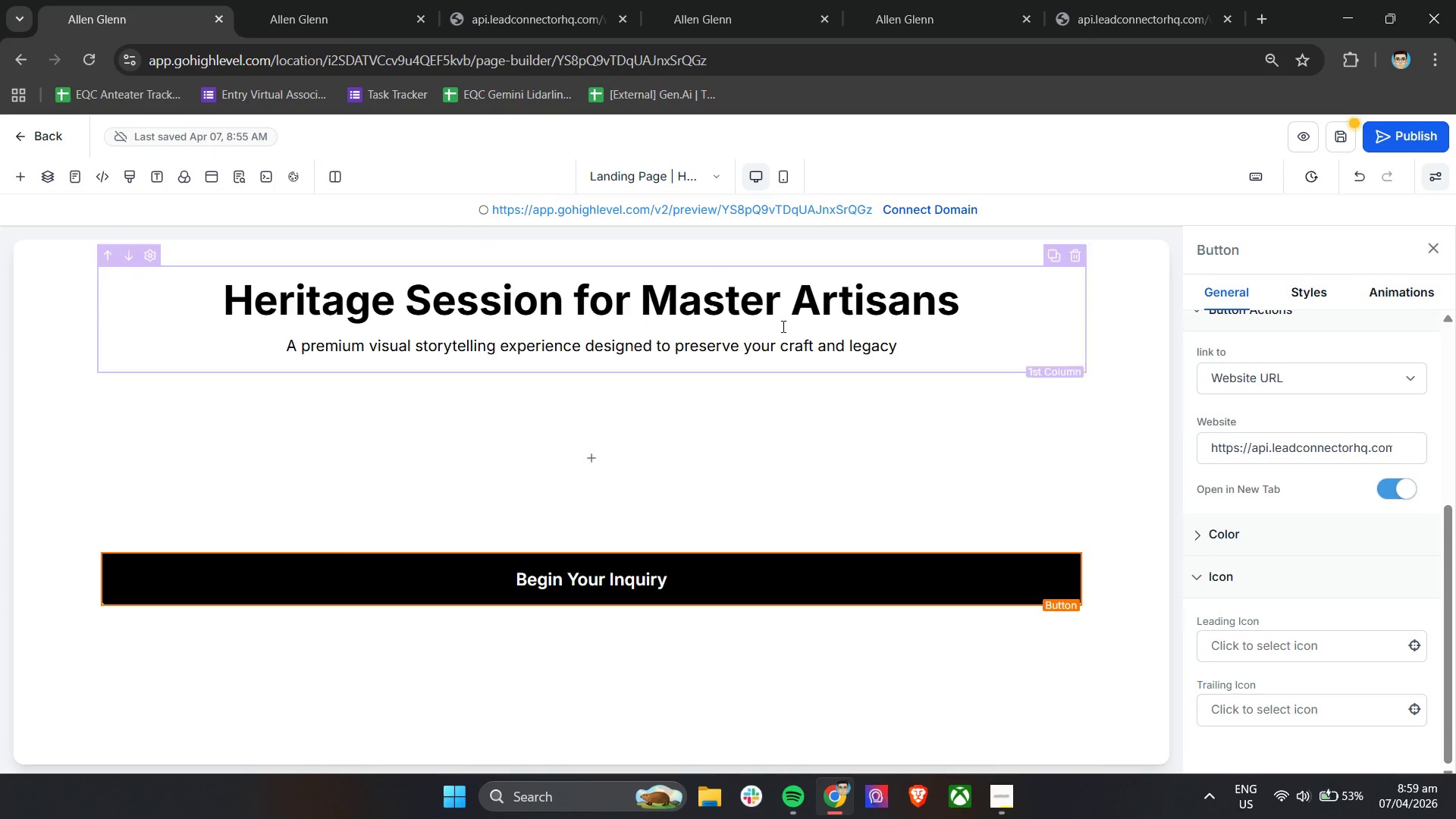 
scroll: coordinate [515, 406], scroll_direction: up, amount: 3.0
 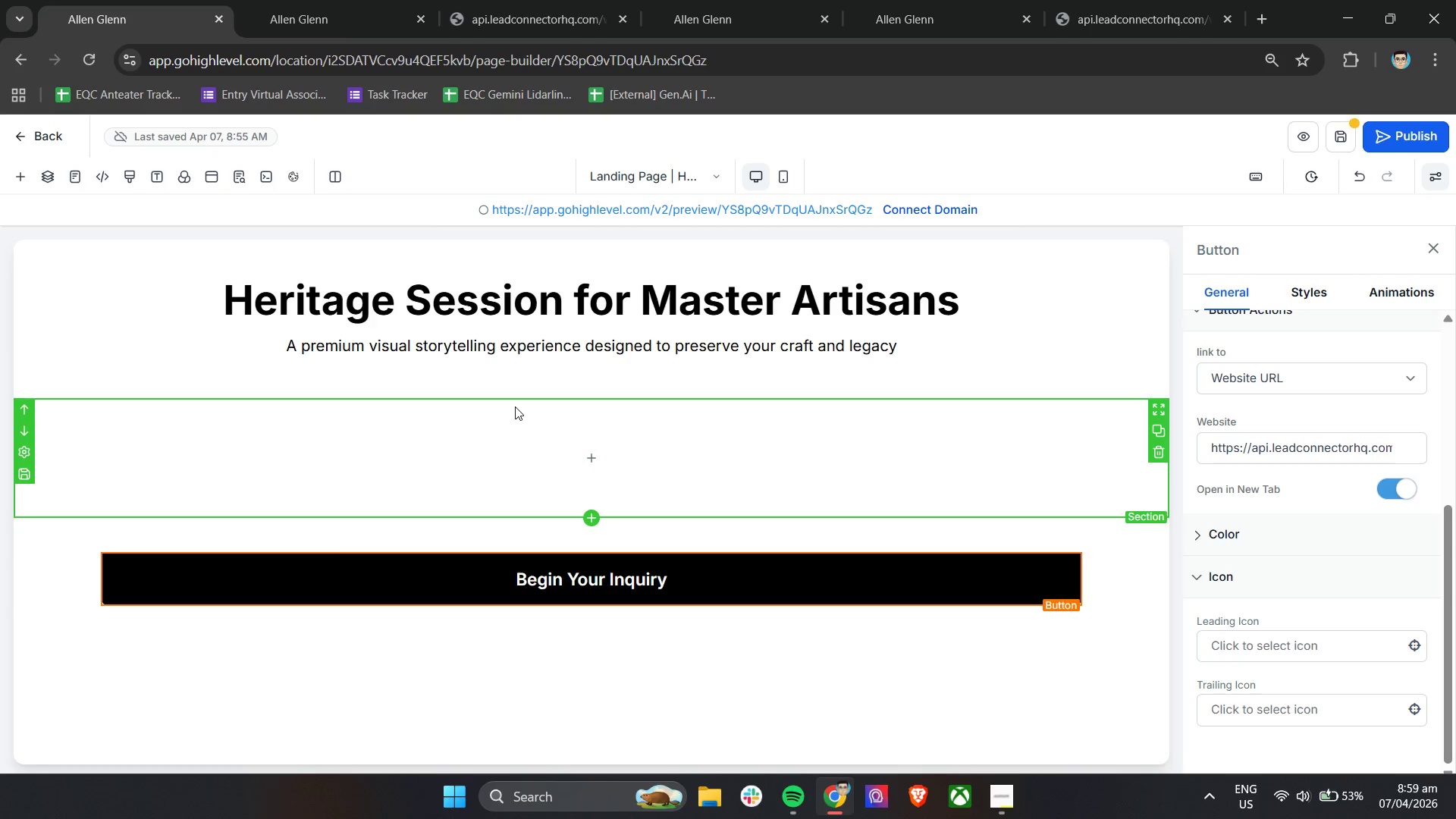 
wait(14.45)
 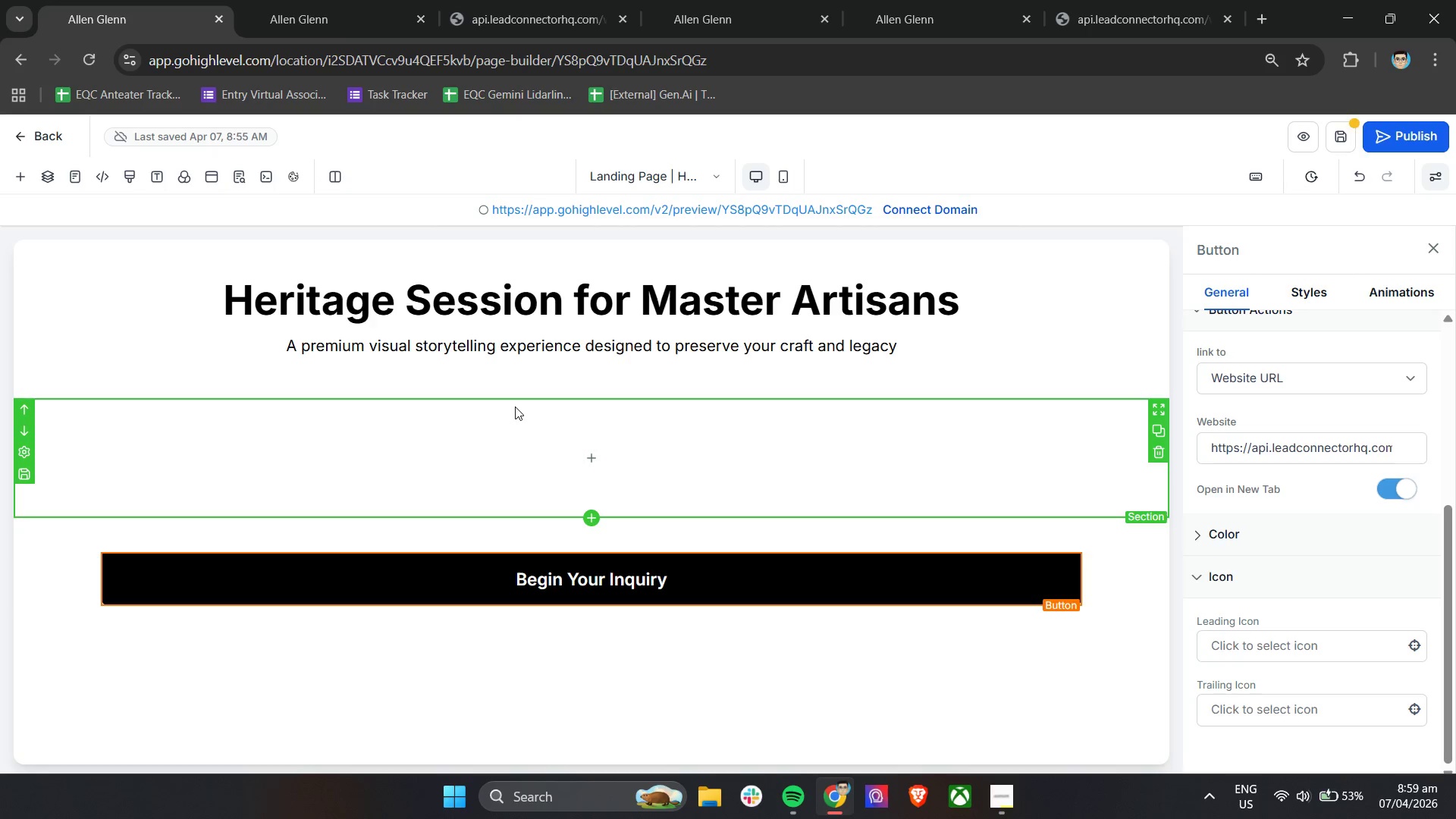 
left_click([1341, 133])
 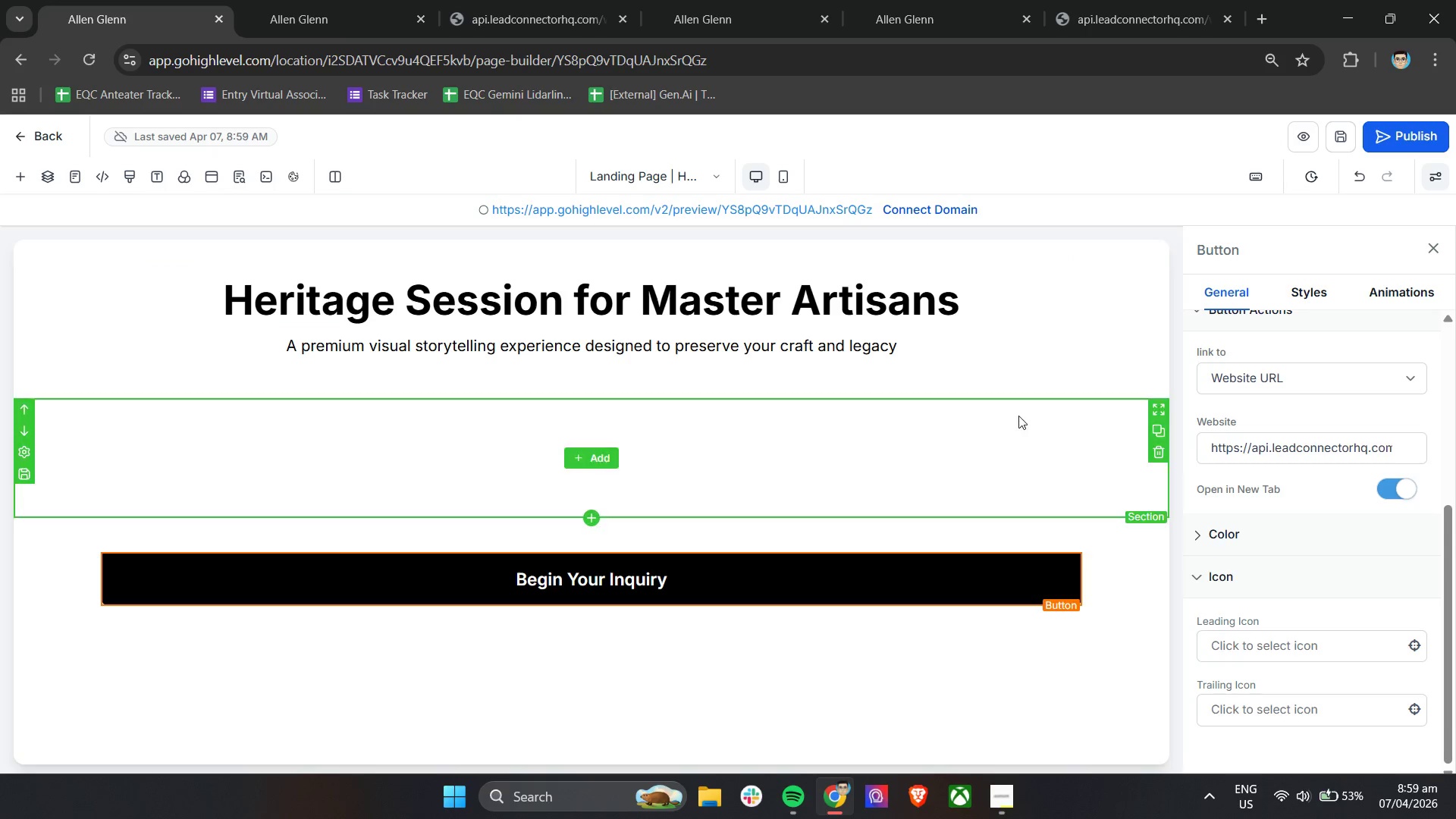 
double_click([674, 174])
 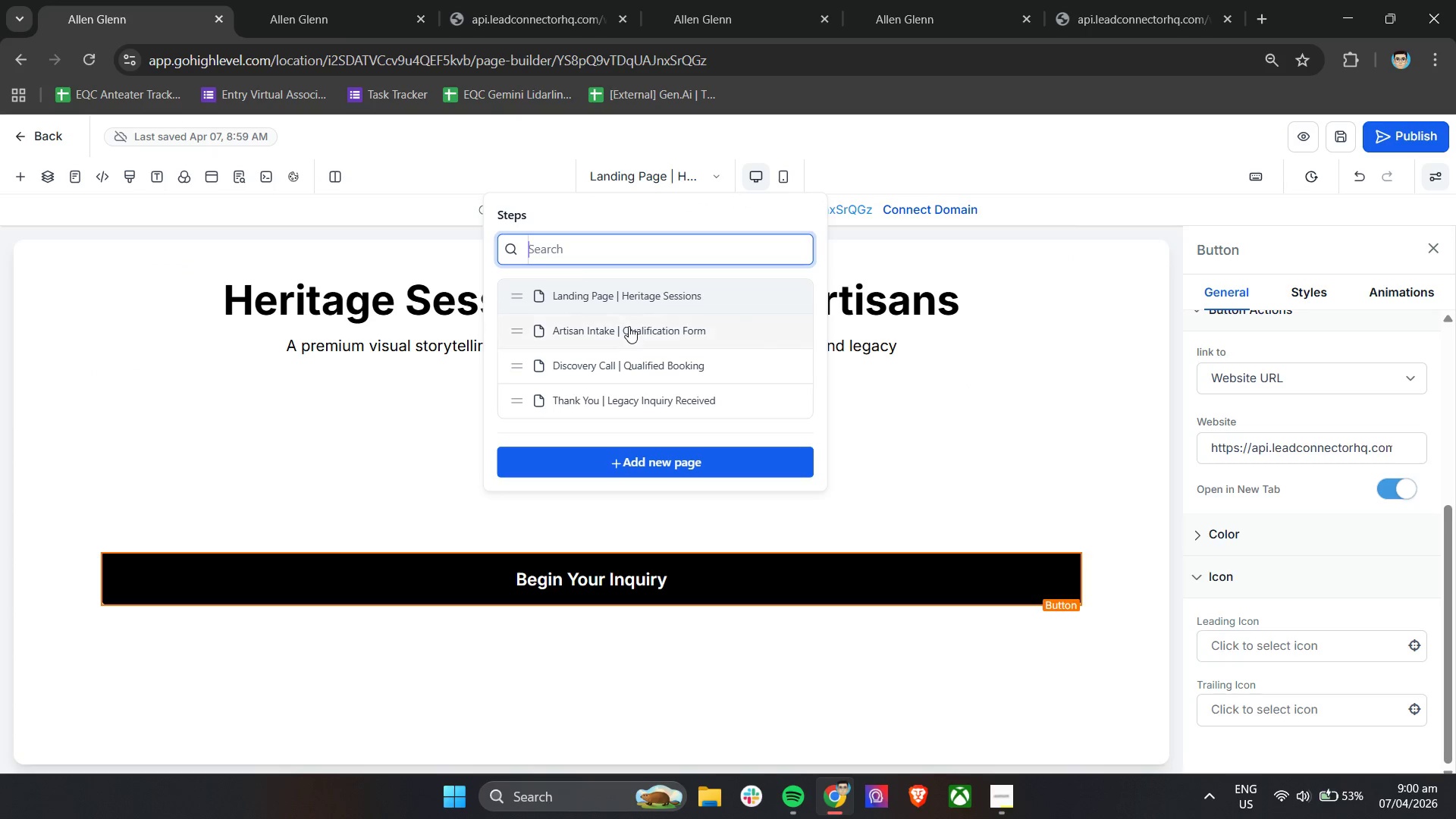 
left_click([629, 326])
 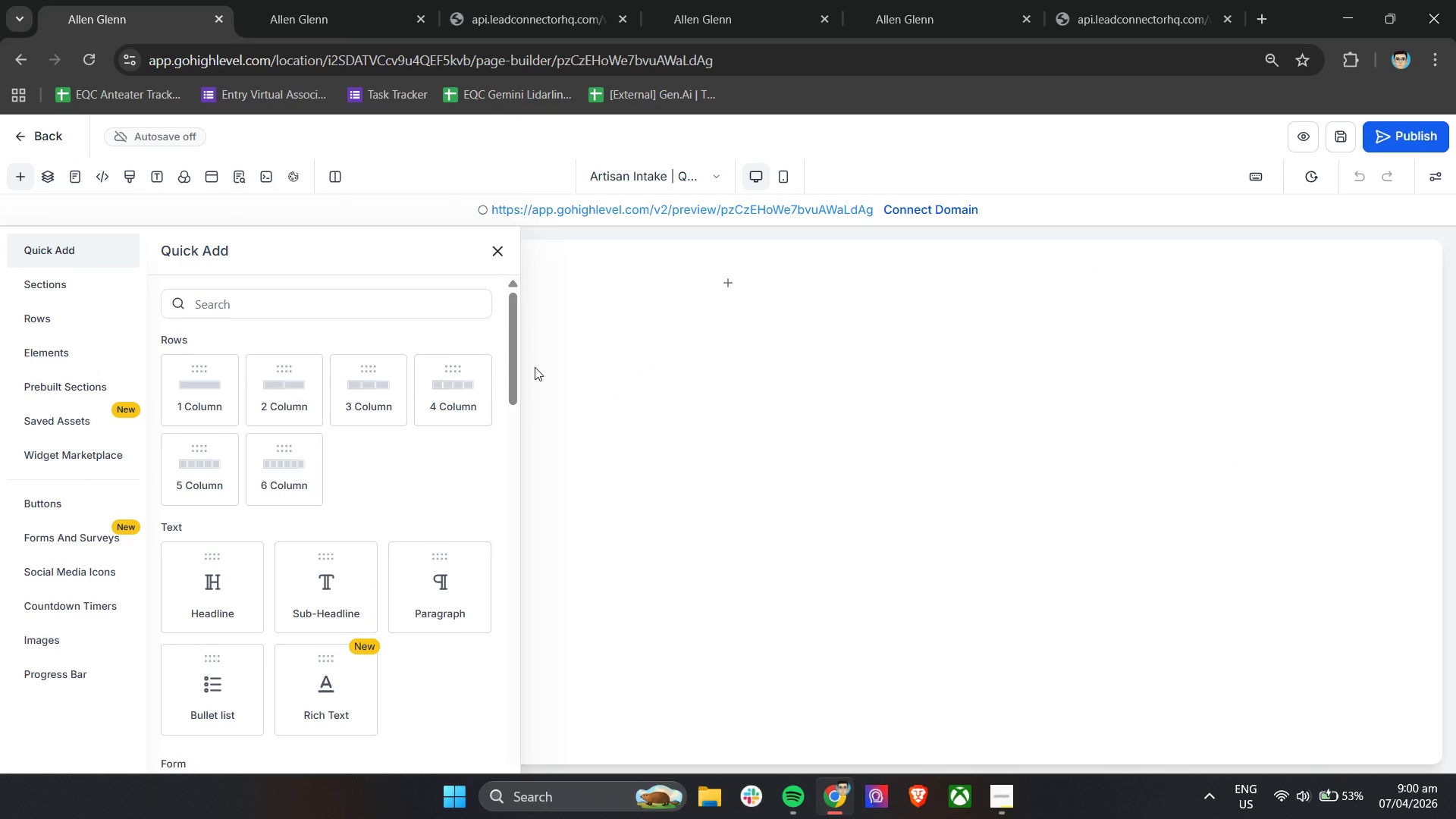 
wait(10.91)
 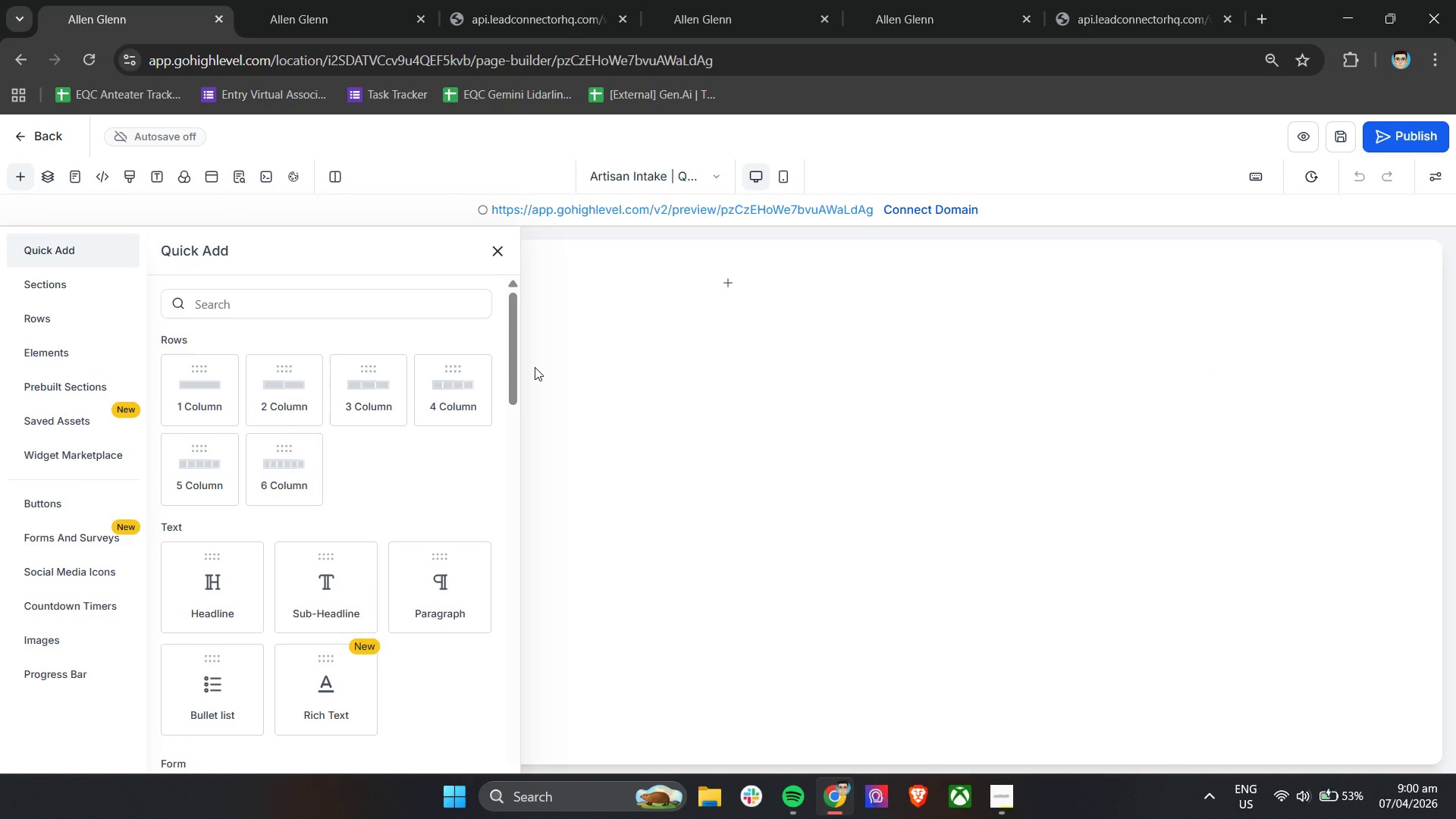 
left_click([86, 544])
 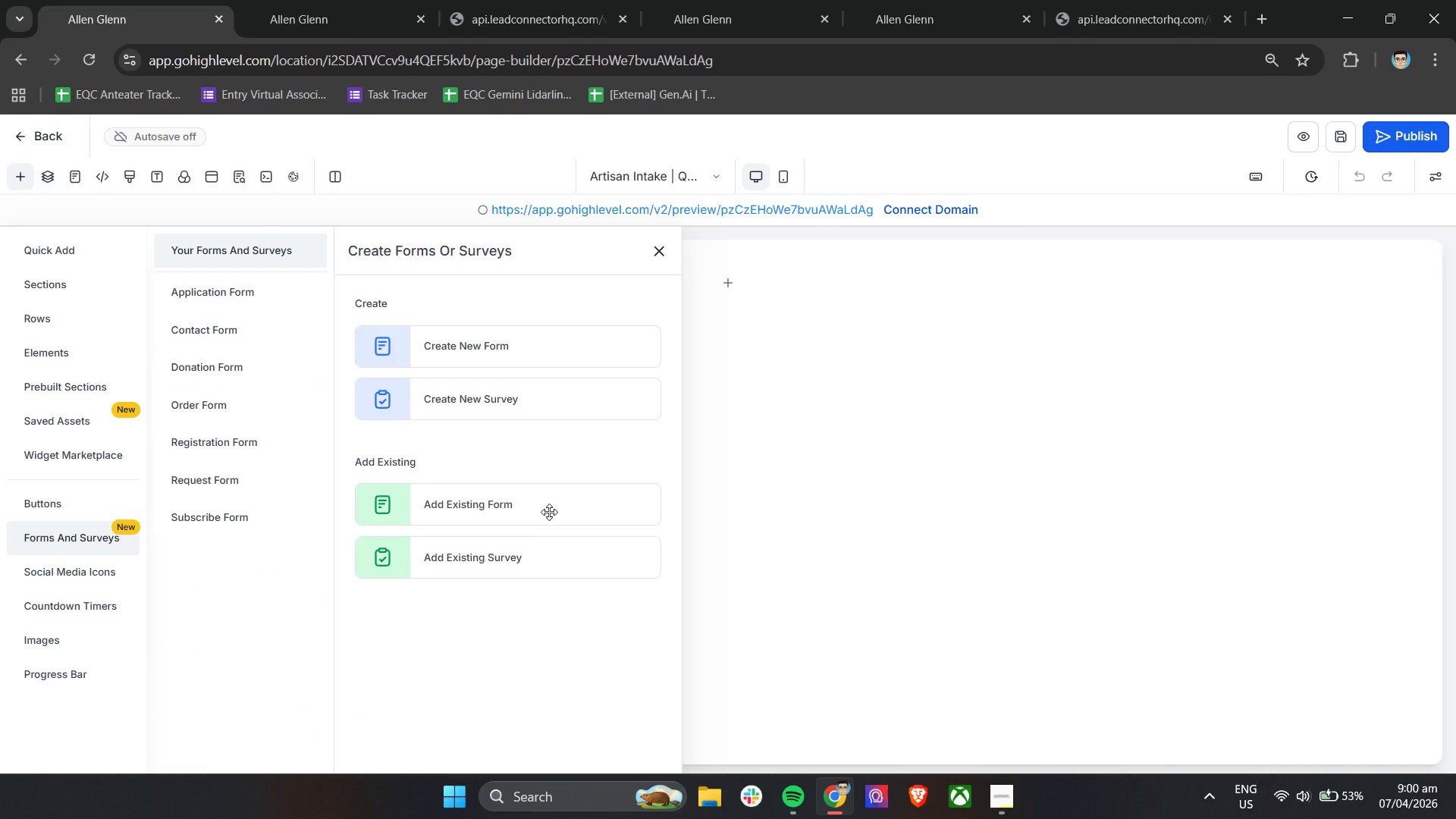 
left_click([549, 512])
 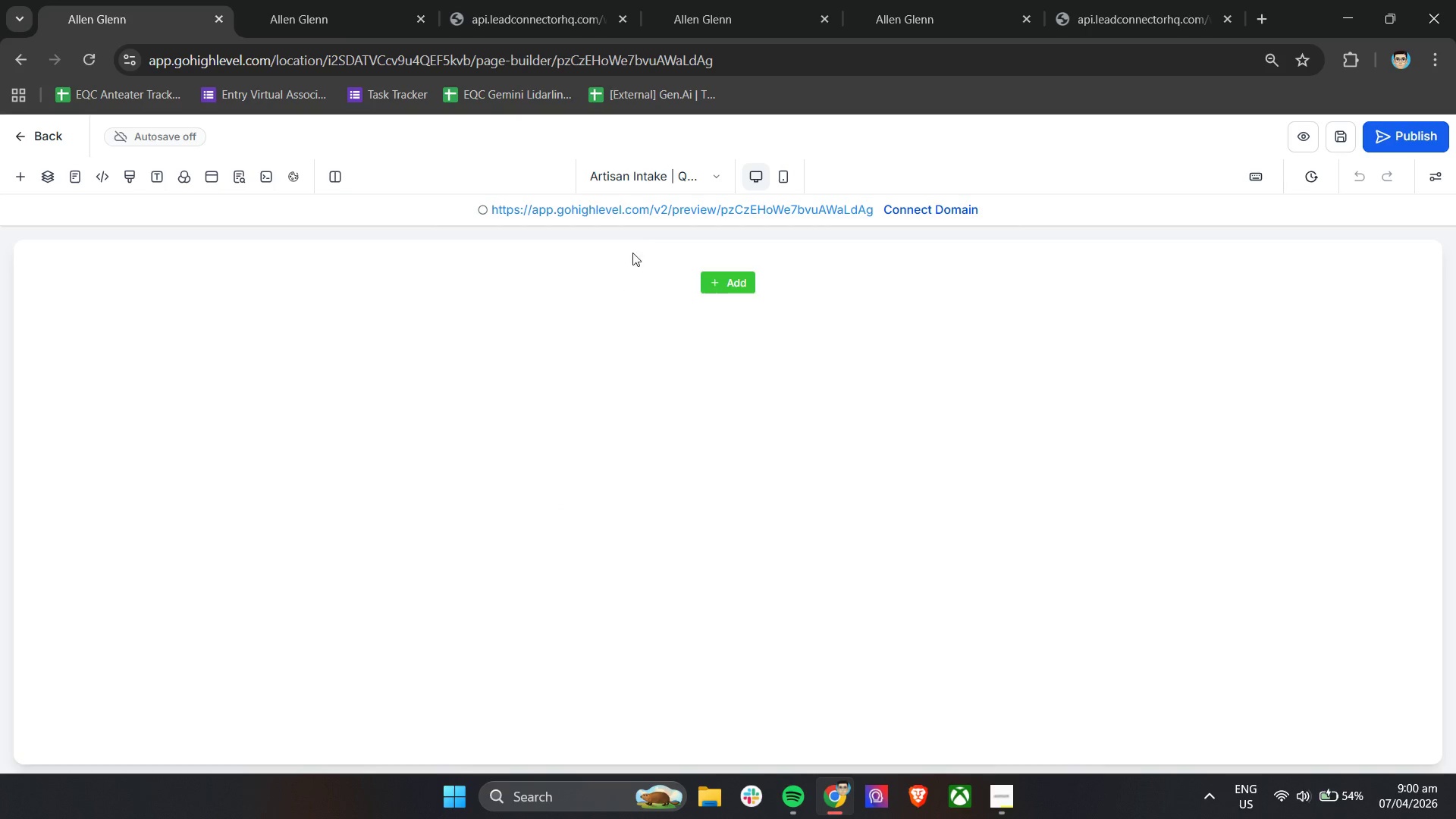 
left_click([716, 283])
 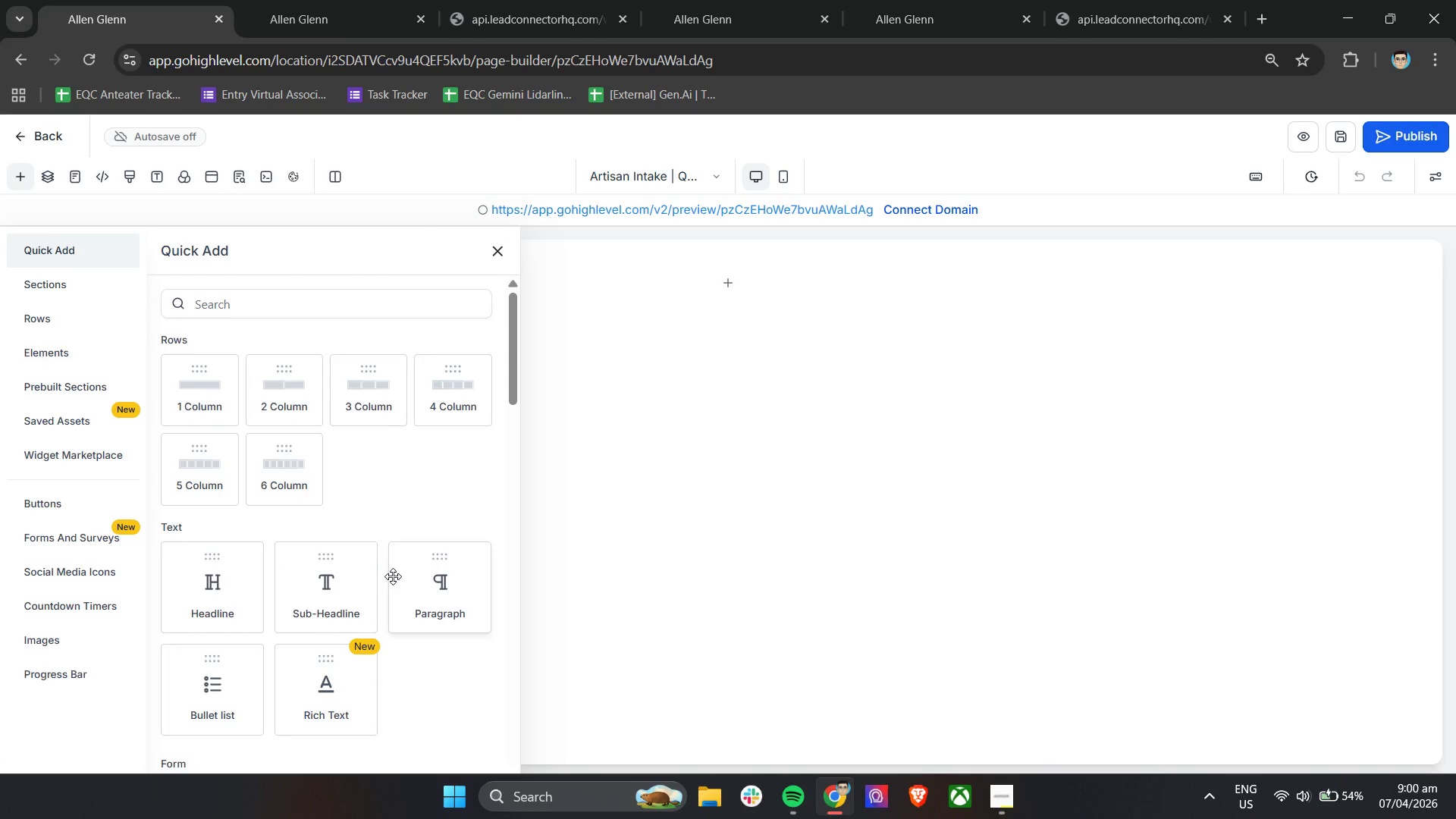 
scroll: coordinate [393, 576], scroll_direction: down, amount: 5.0
 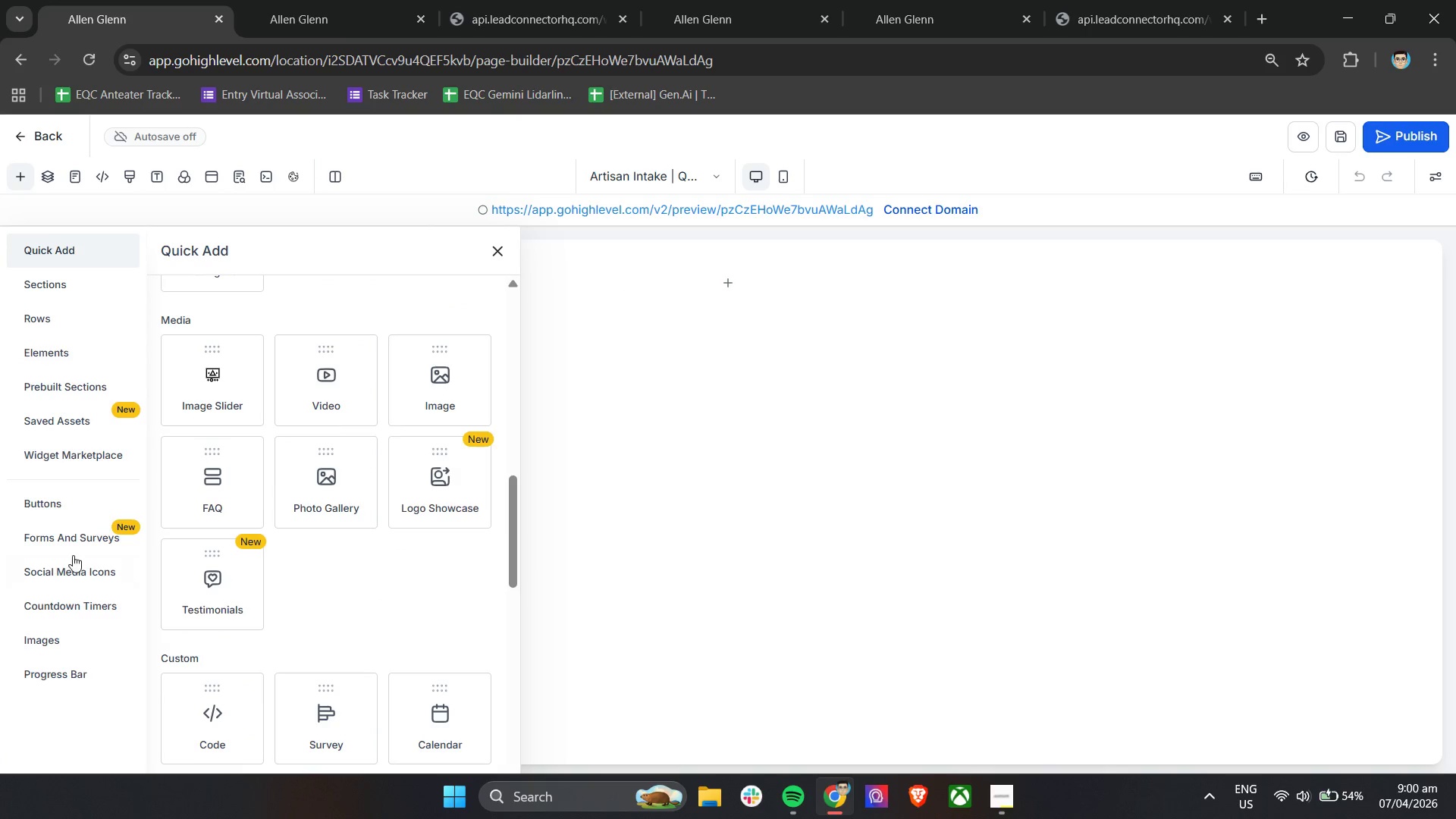 
left_click([55, 538])
 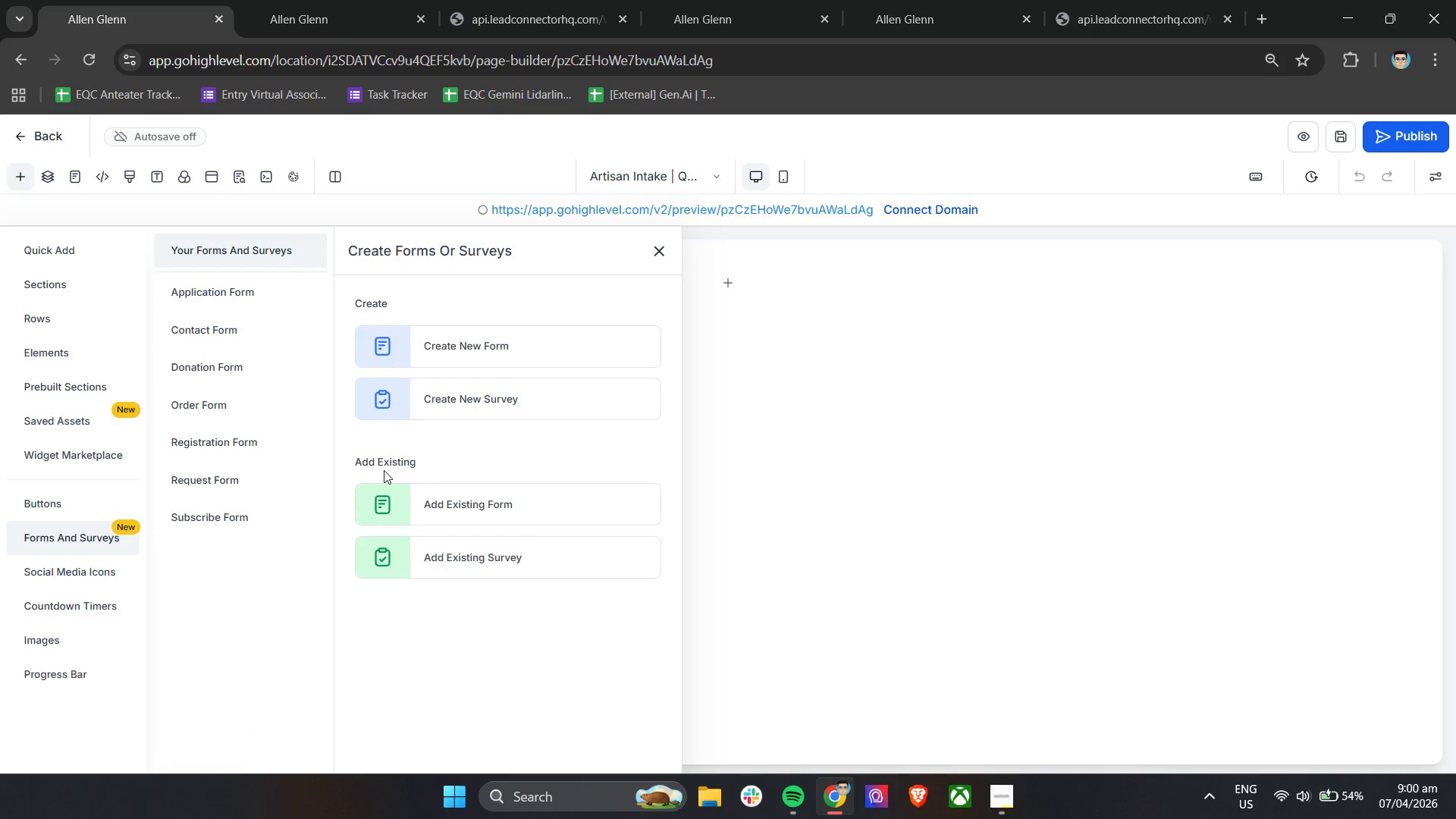 
scroll: coordinate [384, 470], scroll_direction: down, amount: 2.0
 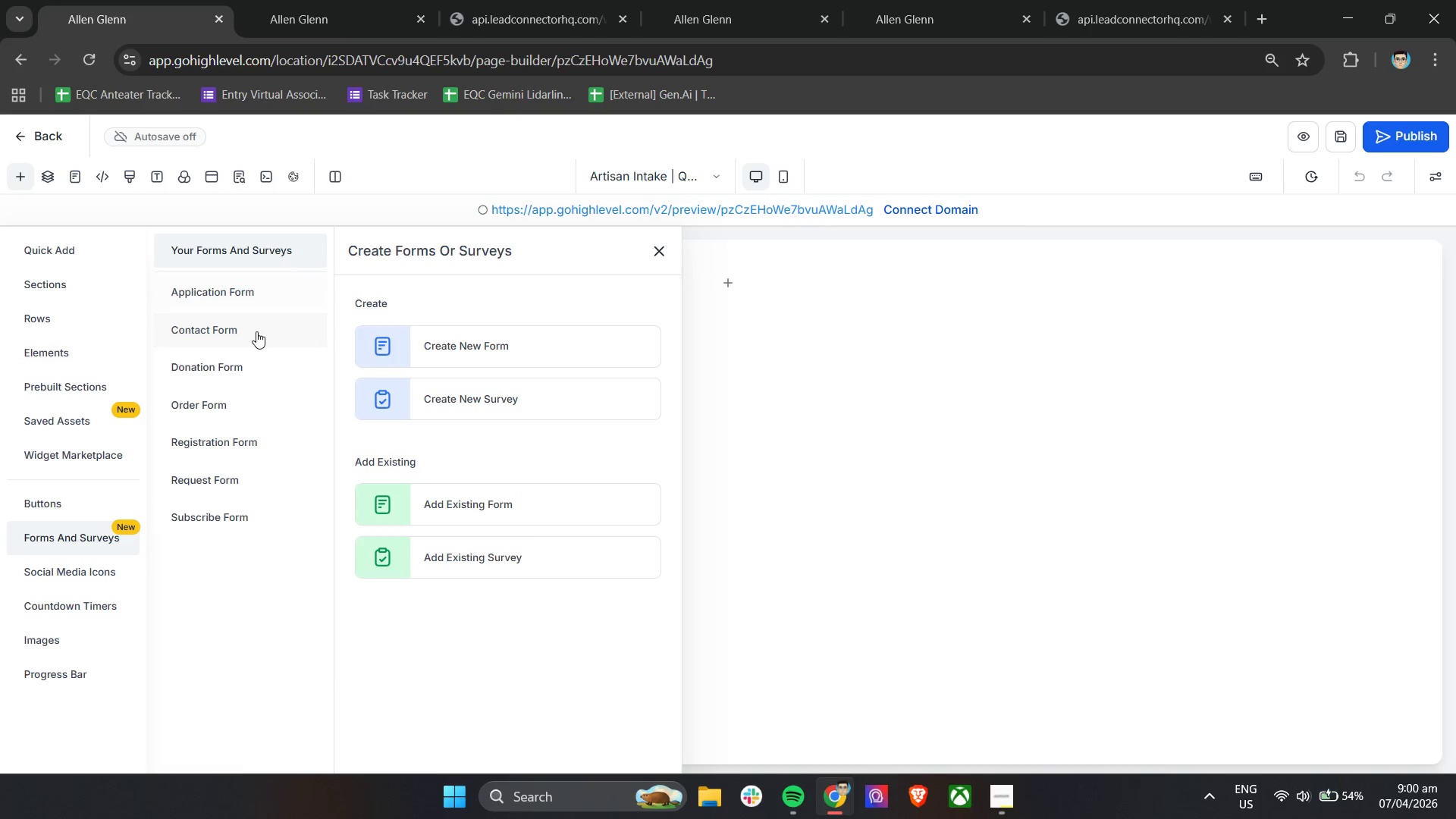 
left_click([256, 331])
 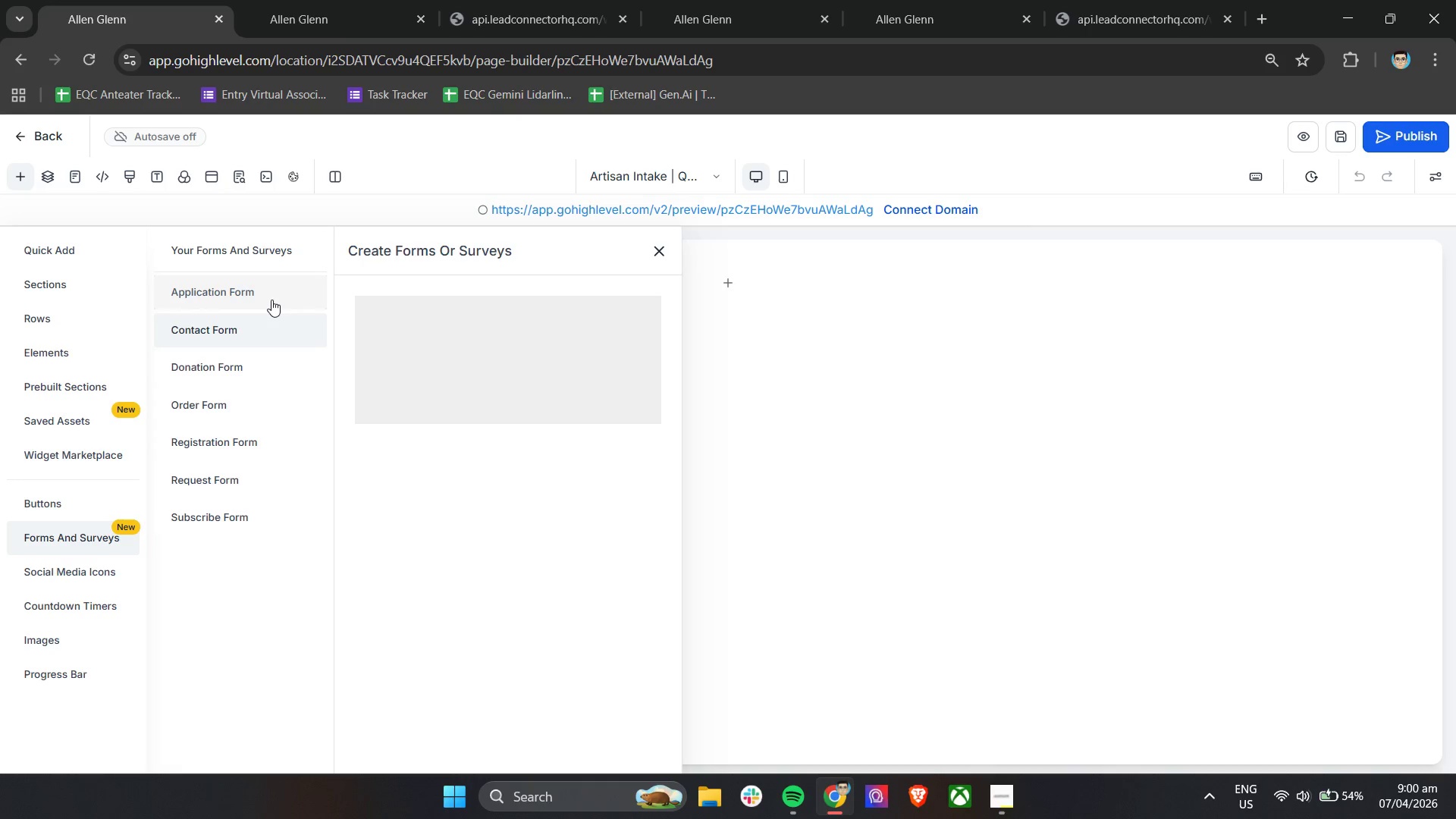 
wait(5.81)
 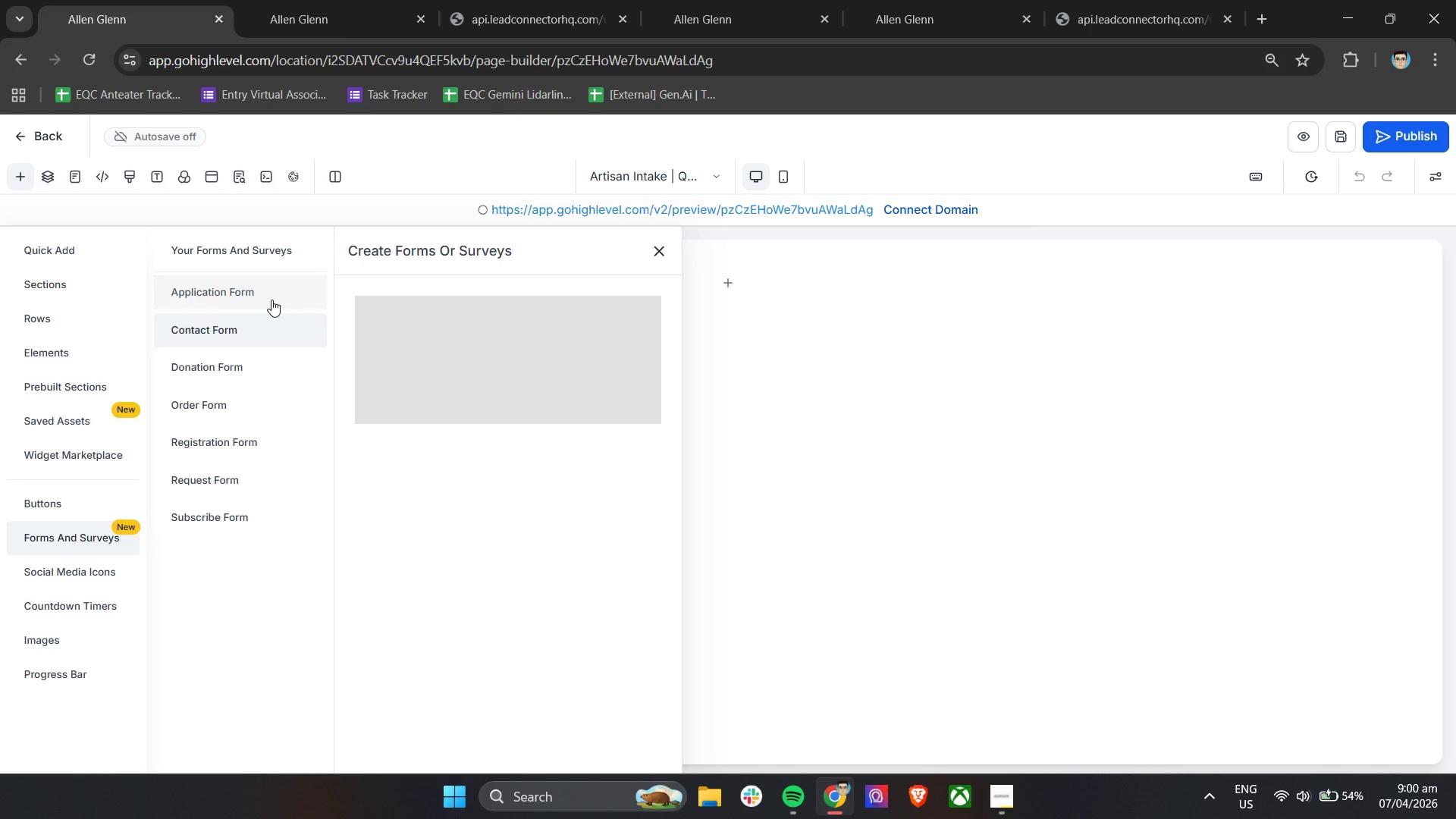 
left_click([271, 300])
 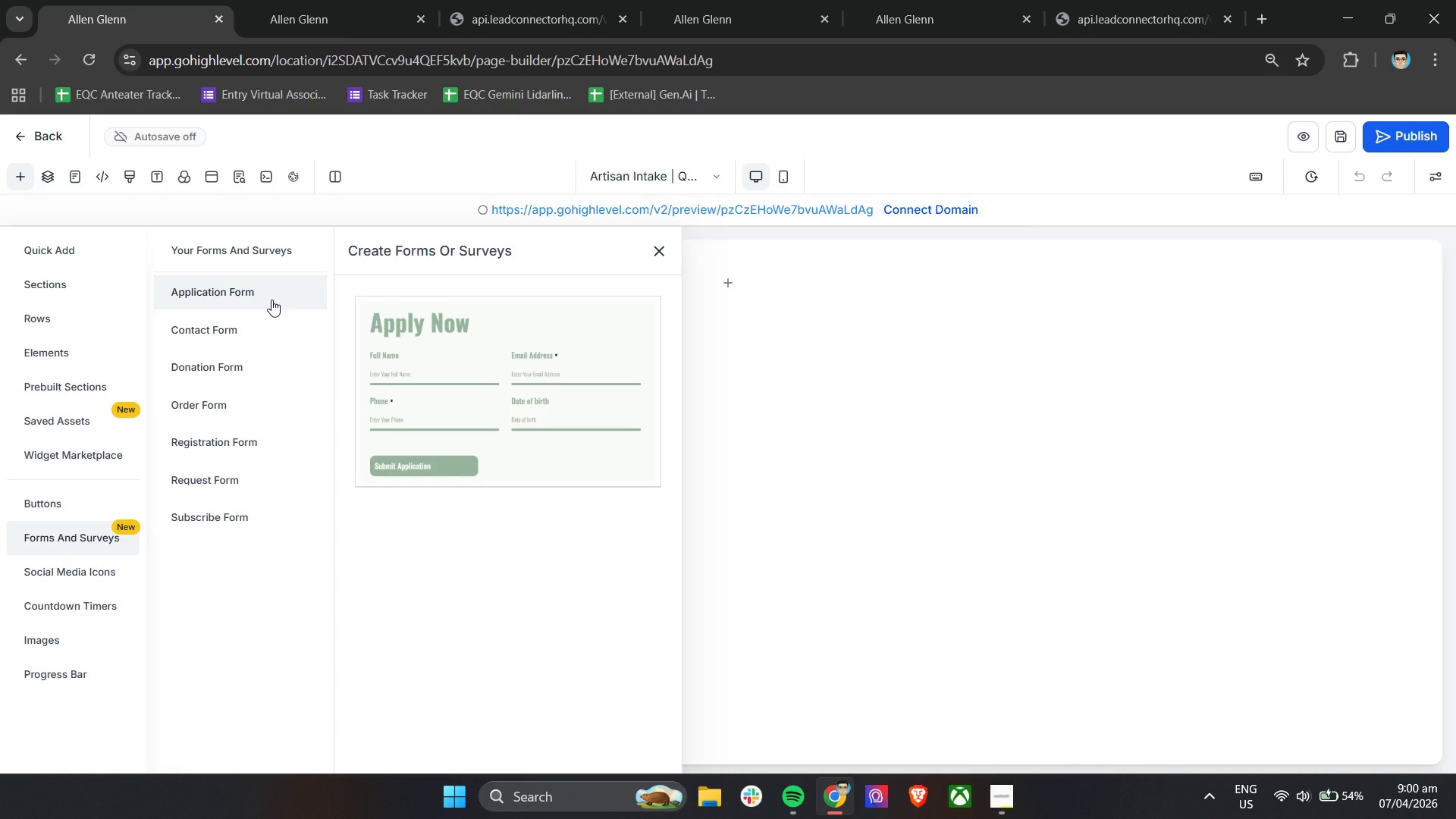 
left_click([265, 316])
 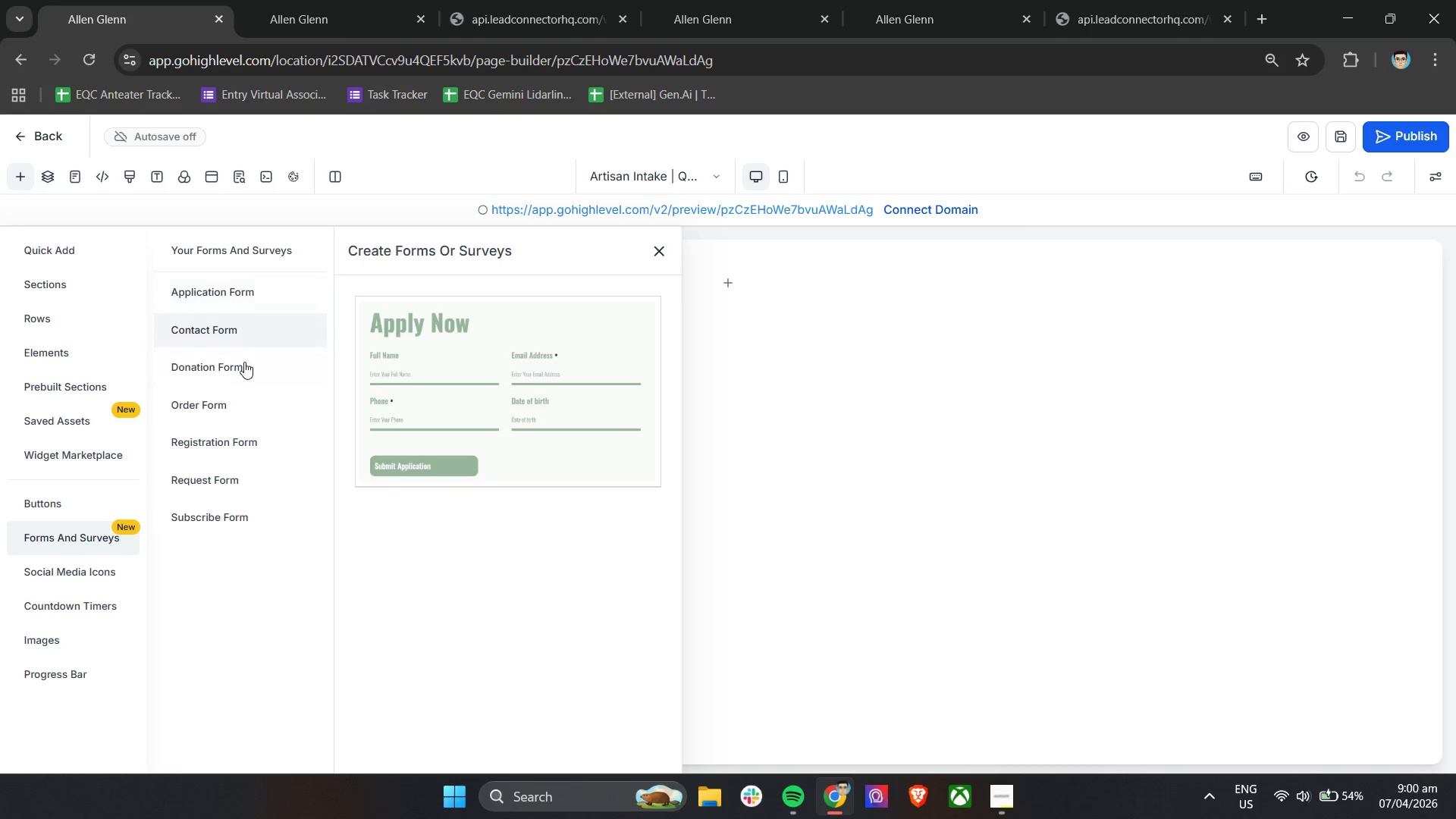 
left_click([243, 366])
 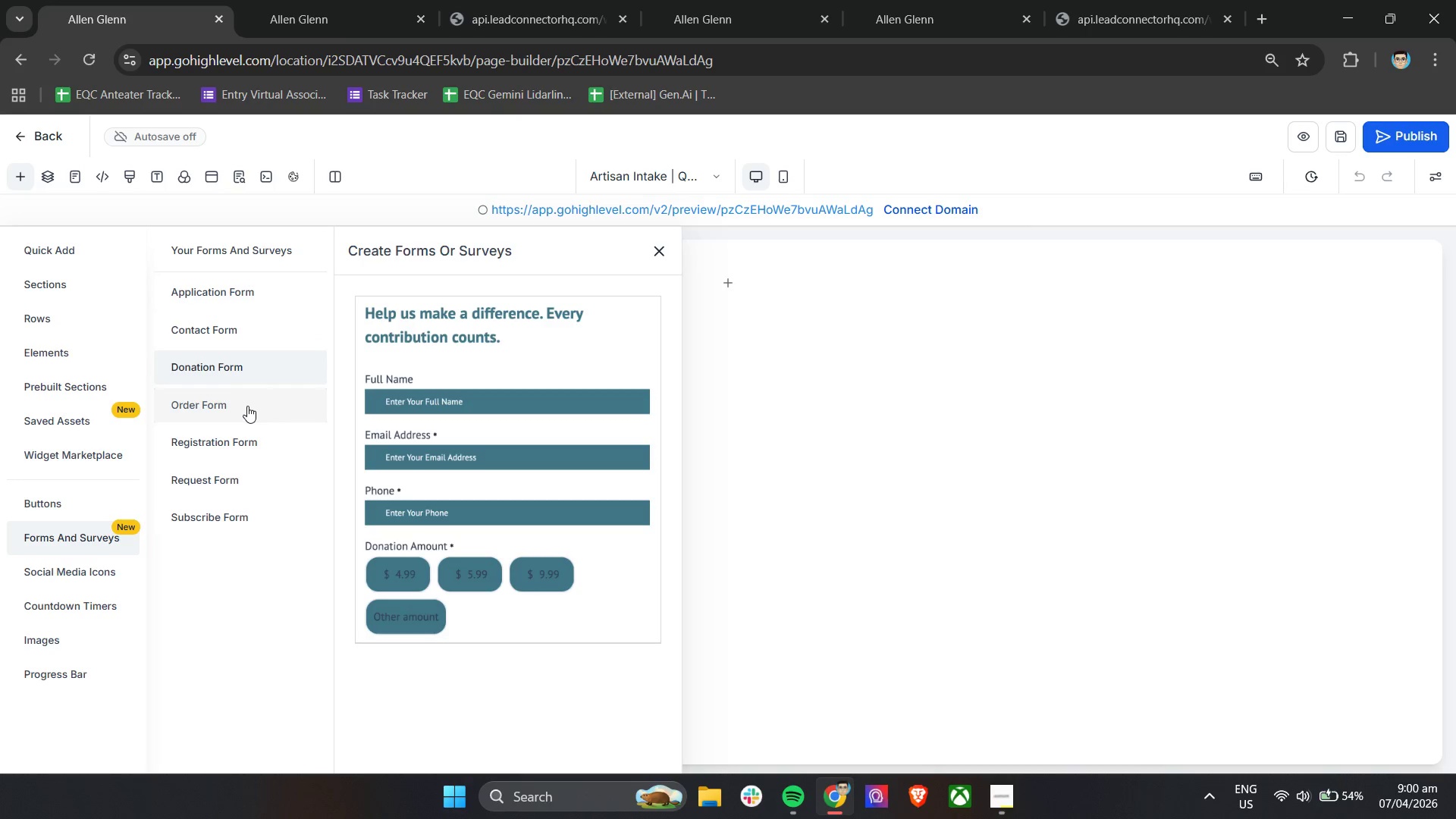 
left_click([247, 406])
 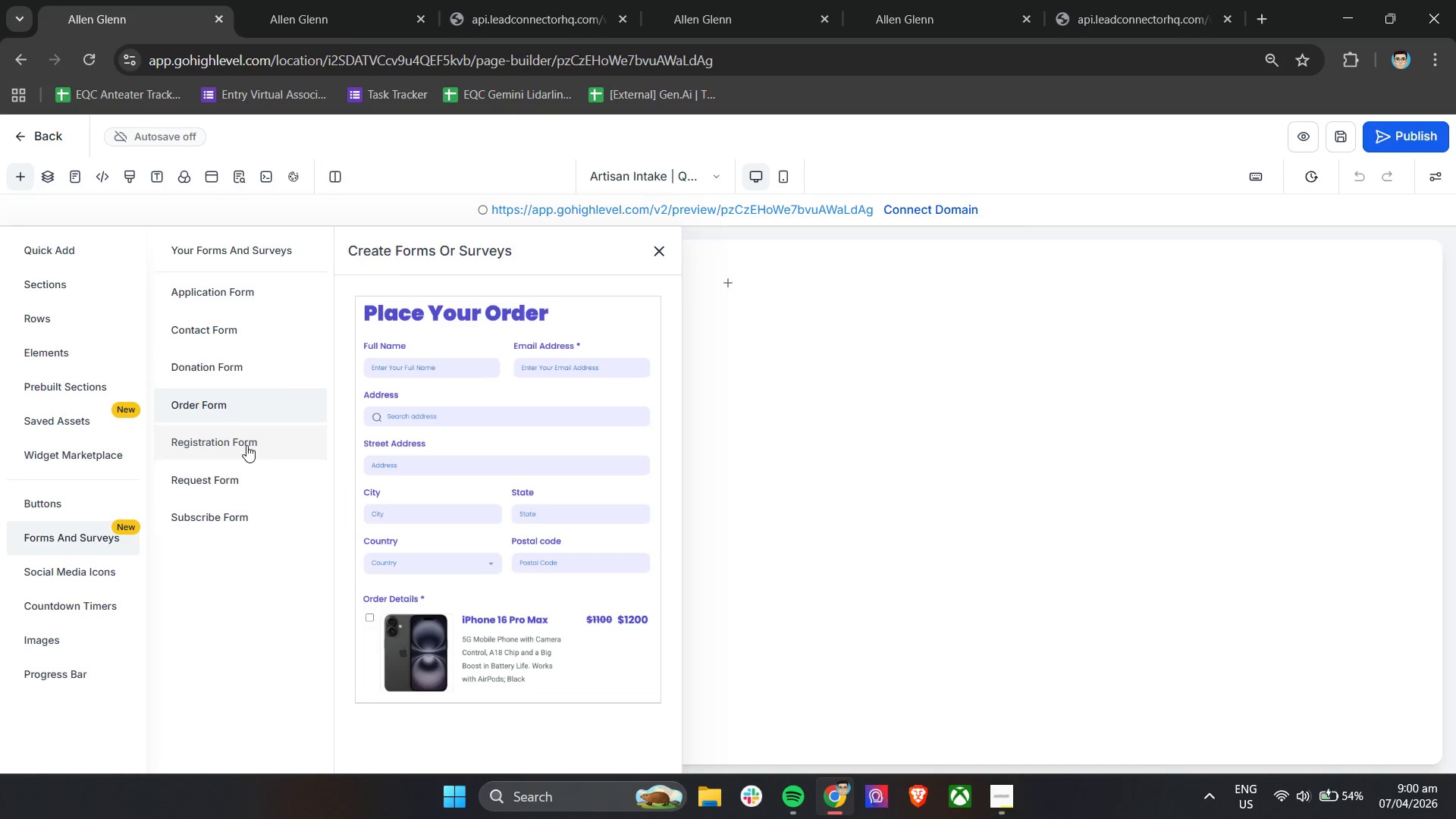 
left_click([246, 445])
 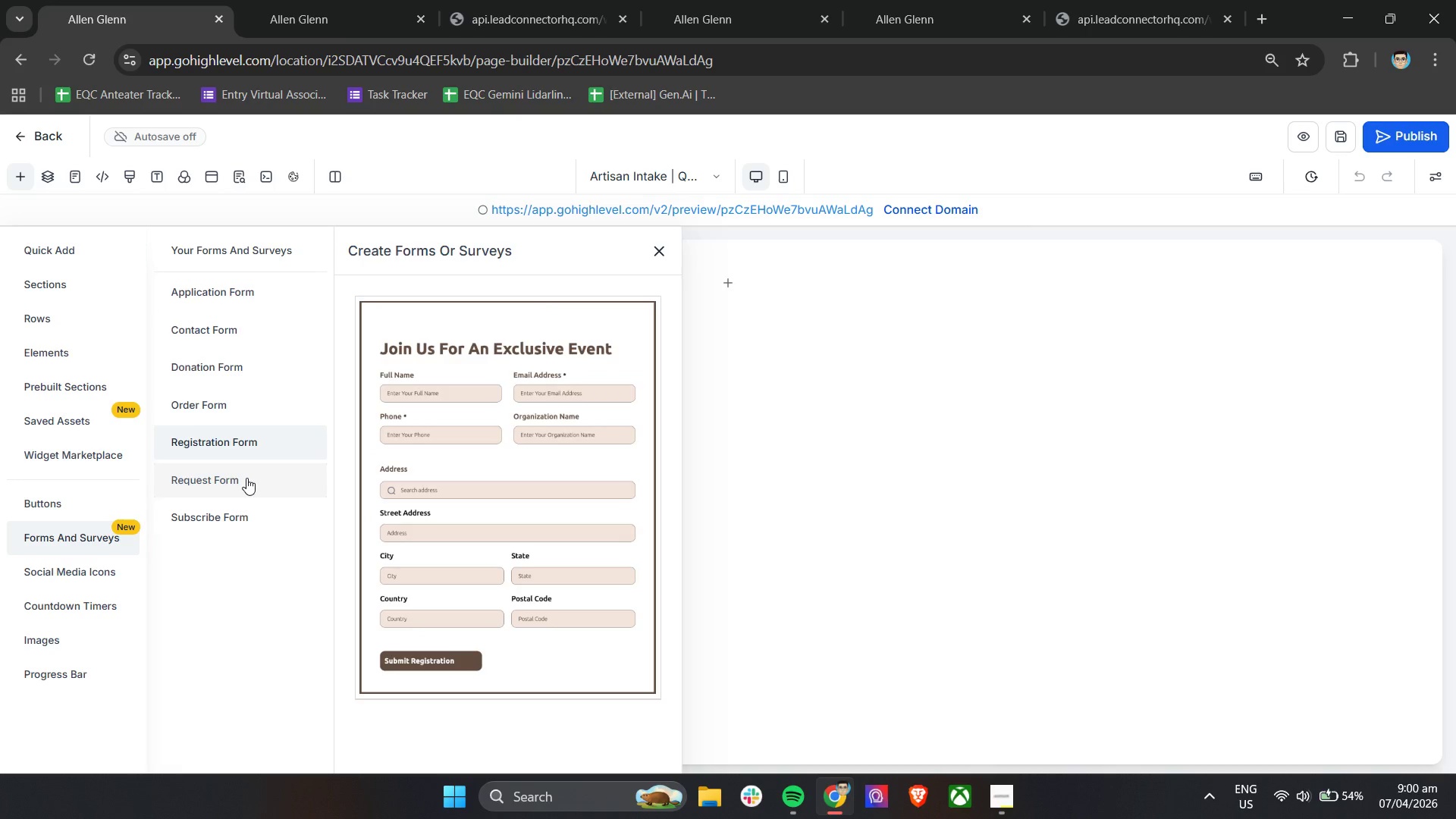 
left_click([246, 478])
 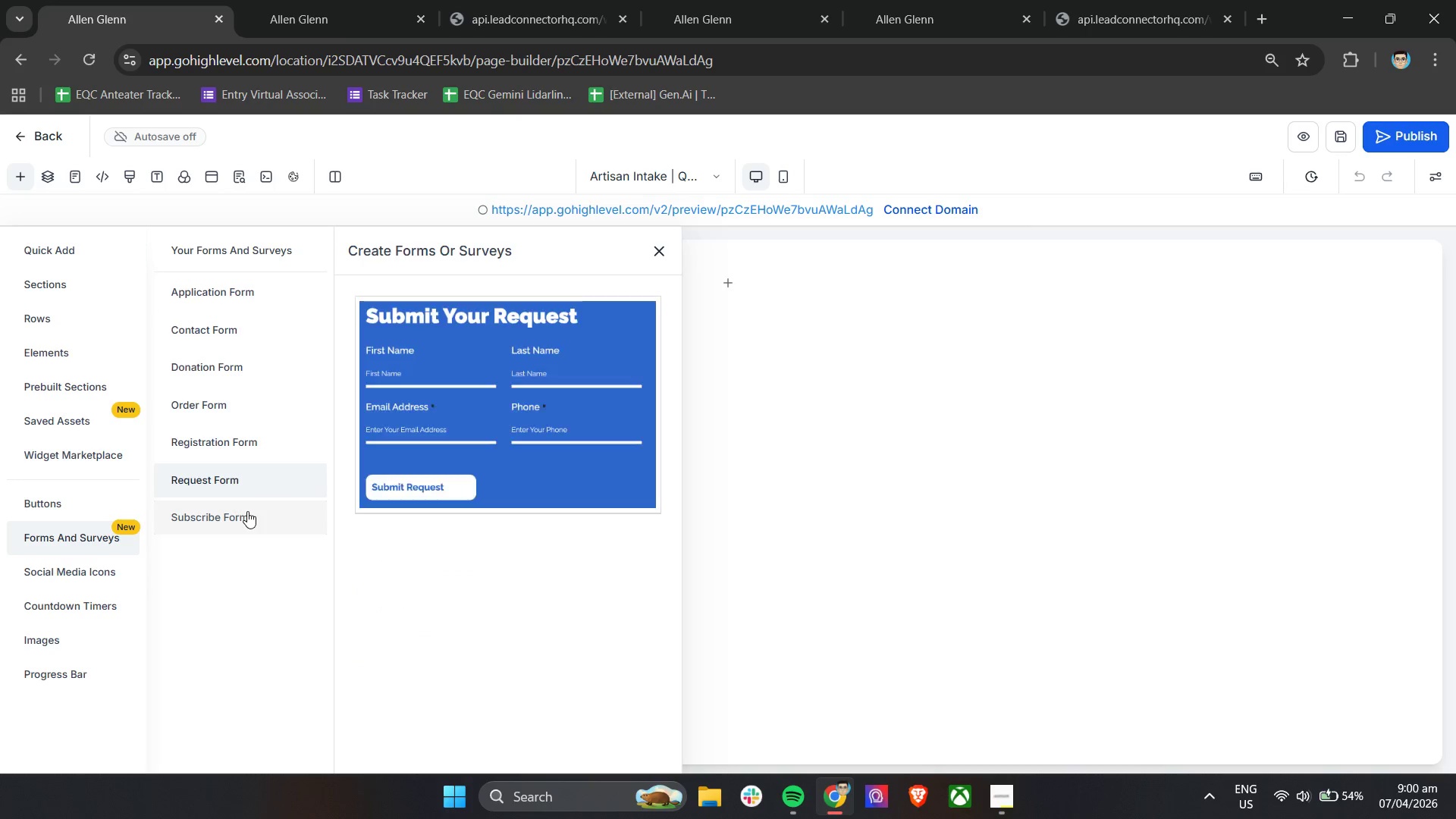 
left_click([247, 511])
 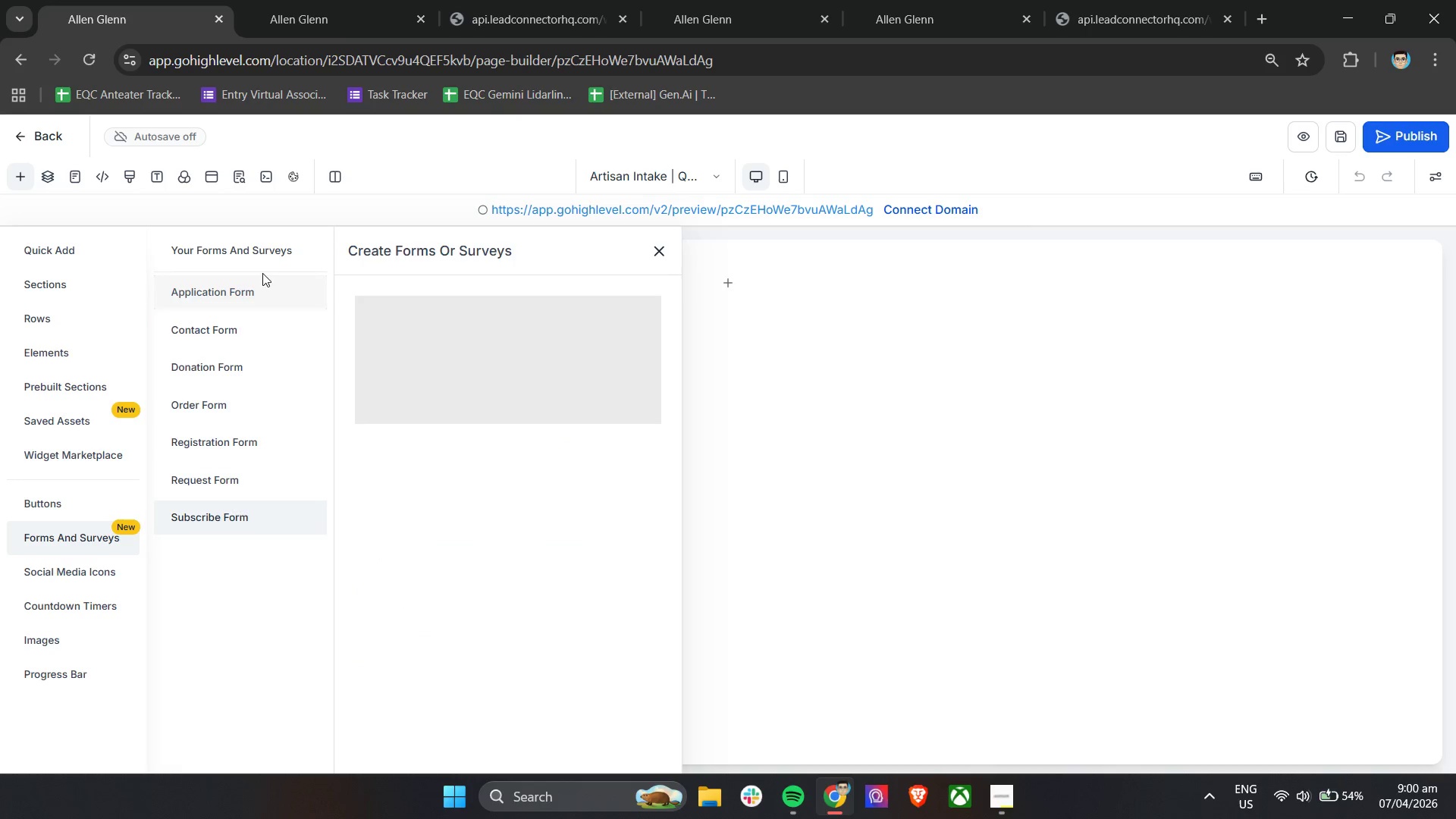 
left_click([262, 258])
 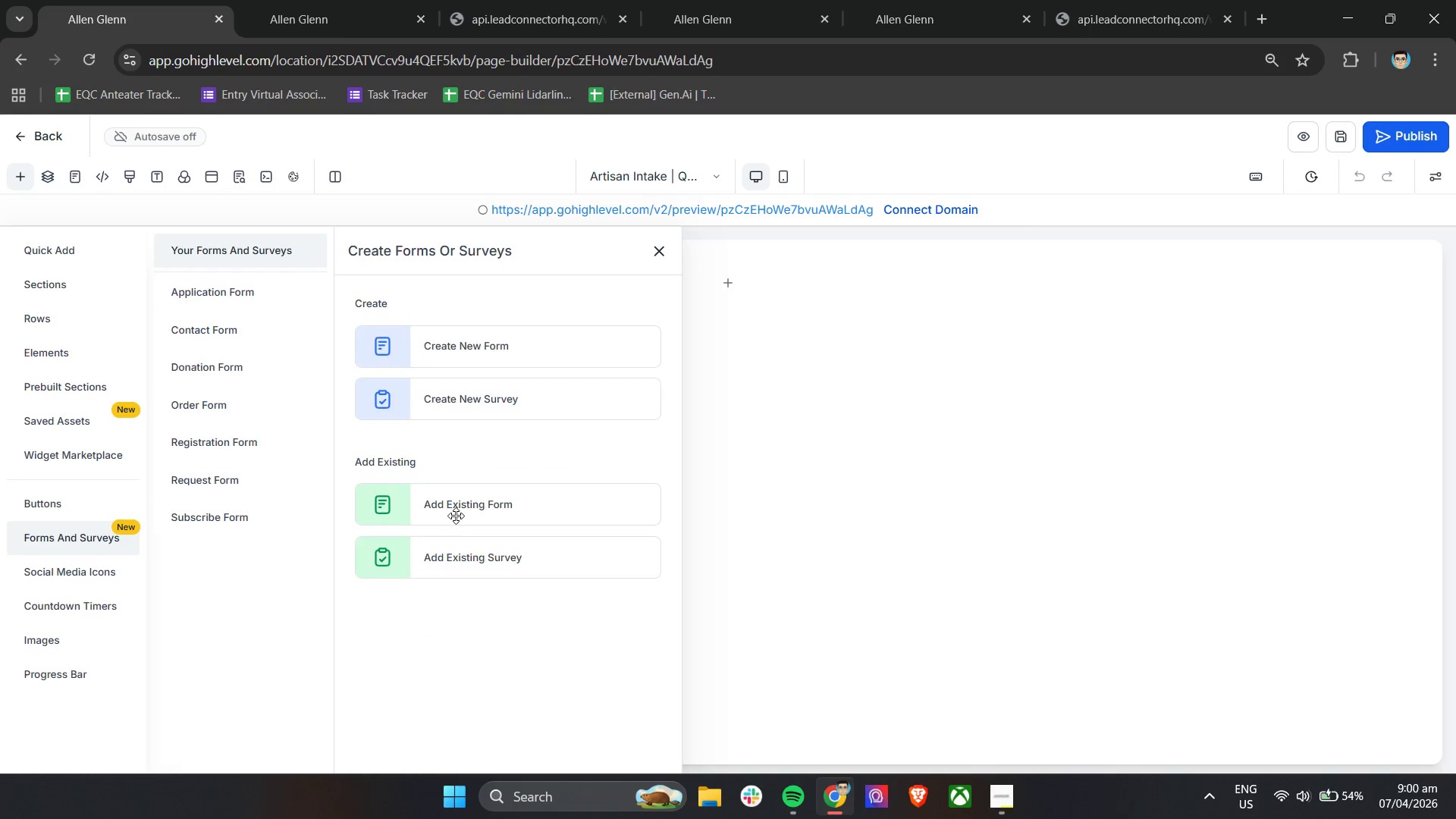 
left_click([457, 515])
 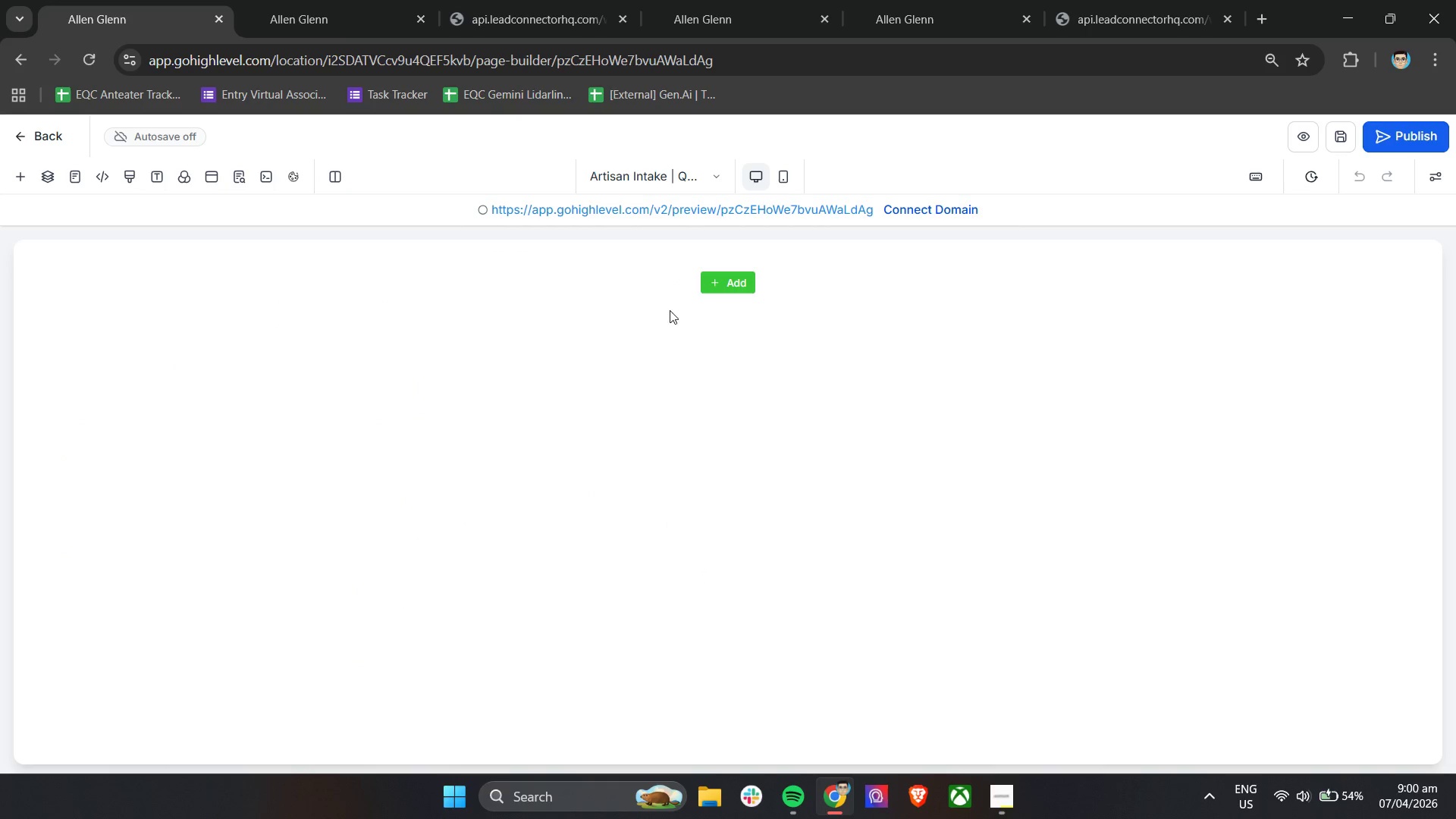 
left_click_drag(start_coordinate=[718, 282], to_coordinate=[716, 344])
 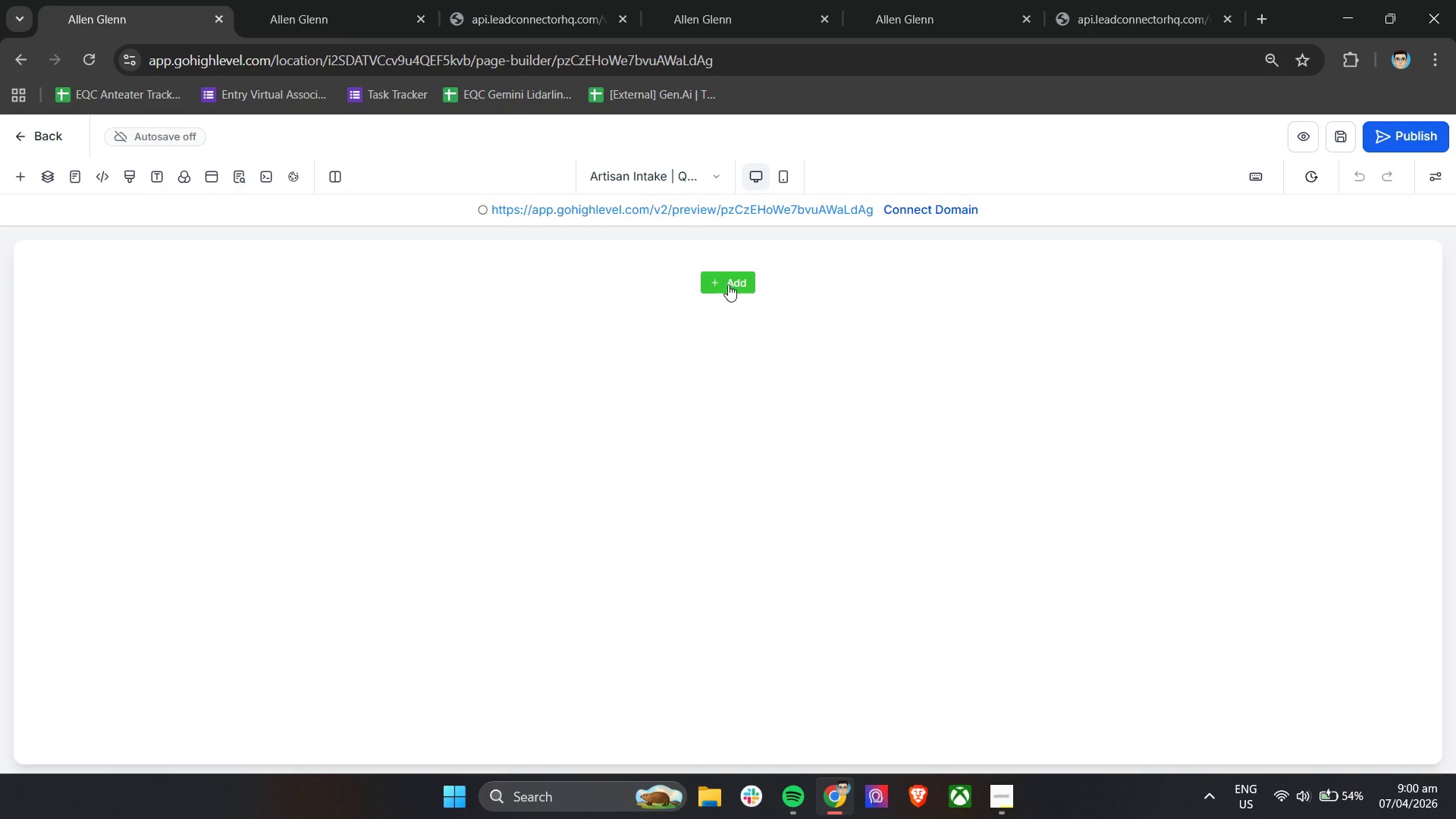 
double_click([728, 281])
 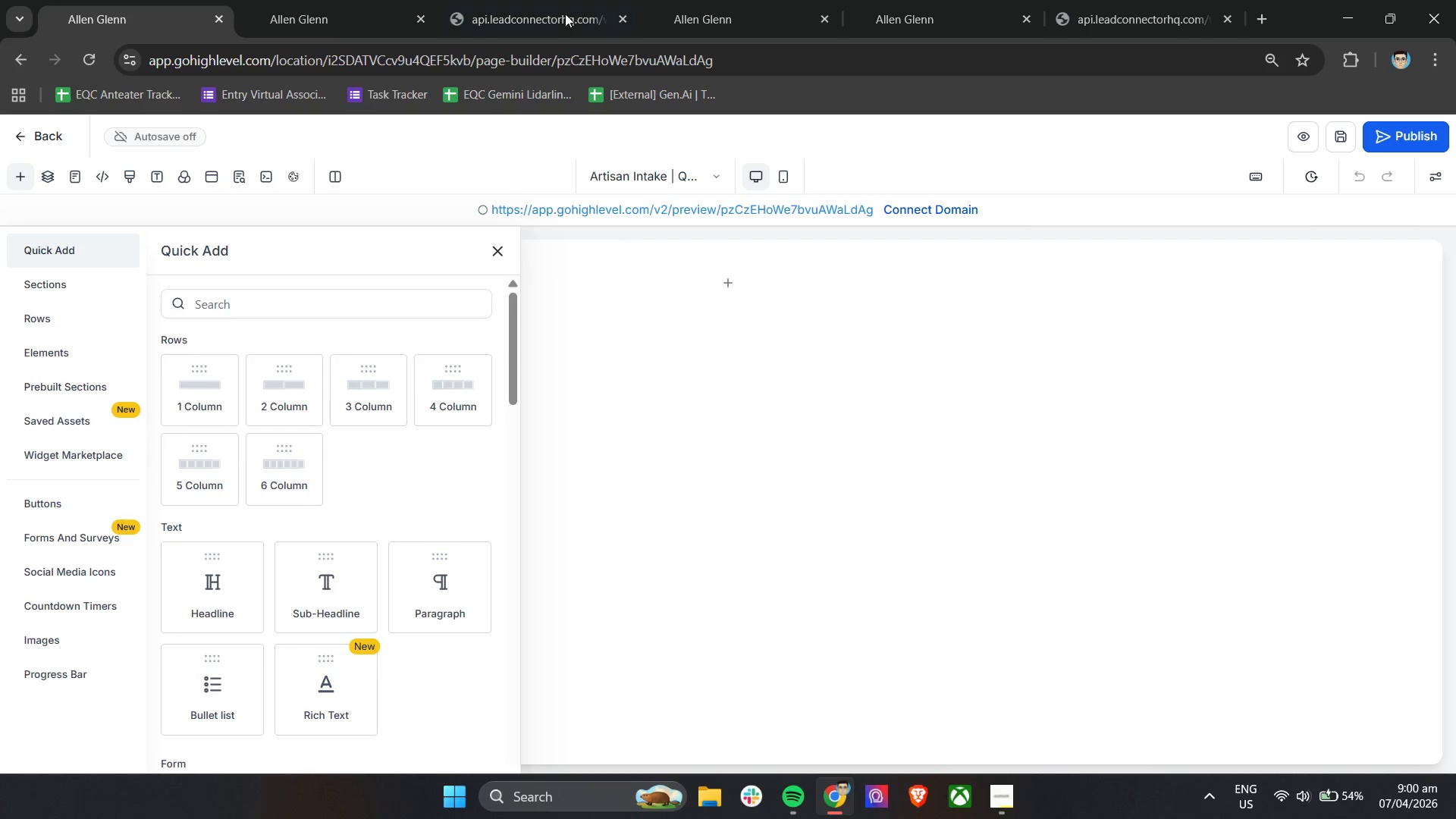 
left_click([559, 0])
 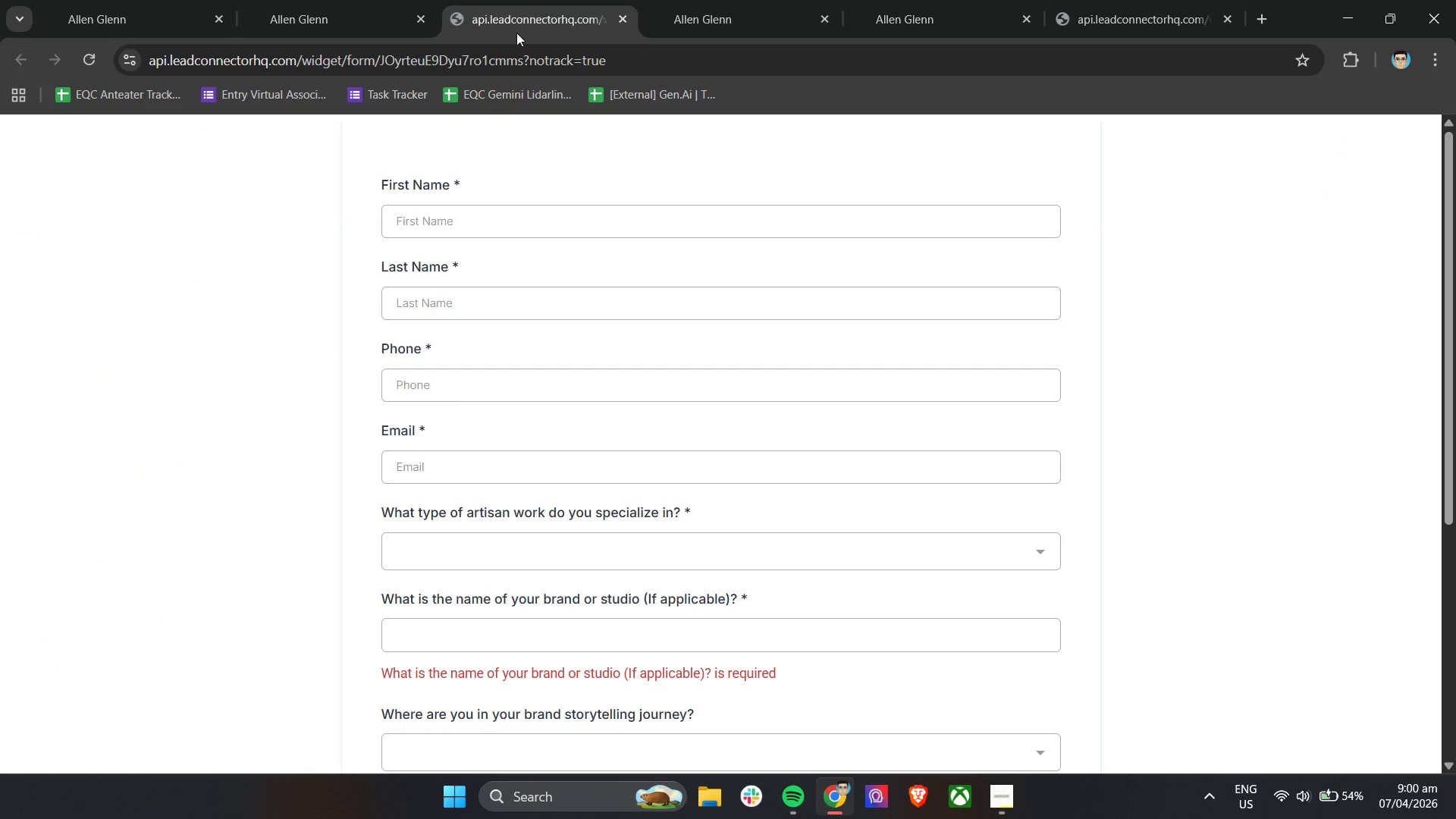 
scroll: coordinate [609, 340], scroll_direction: up, amount: 4.0
 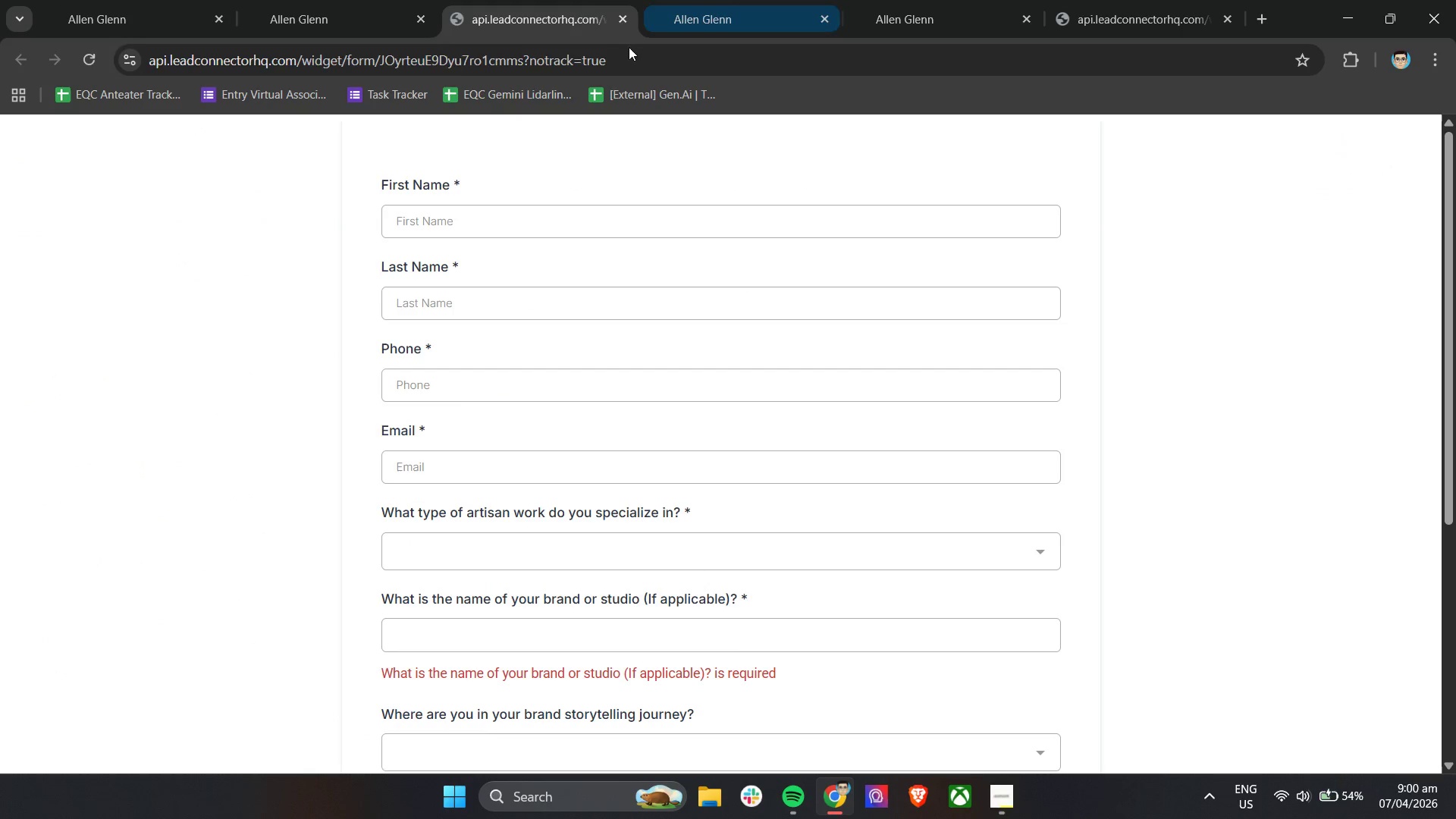 
left_click([626, 55])
 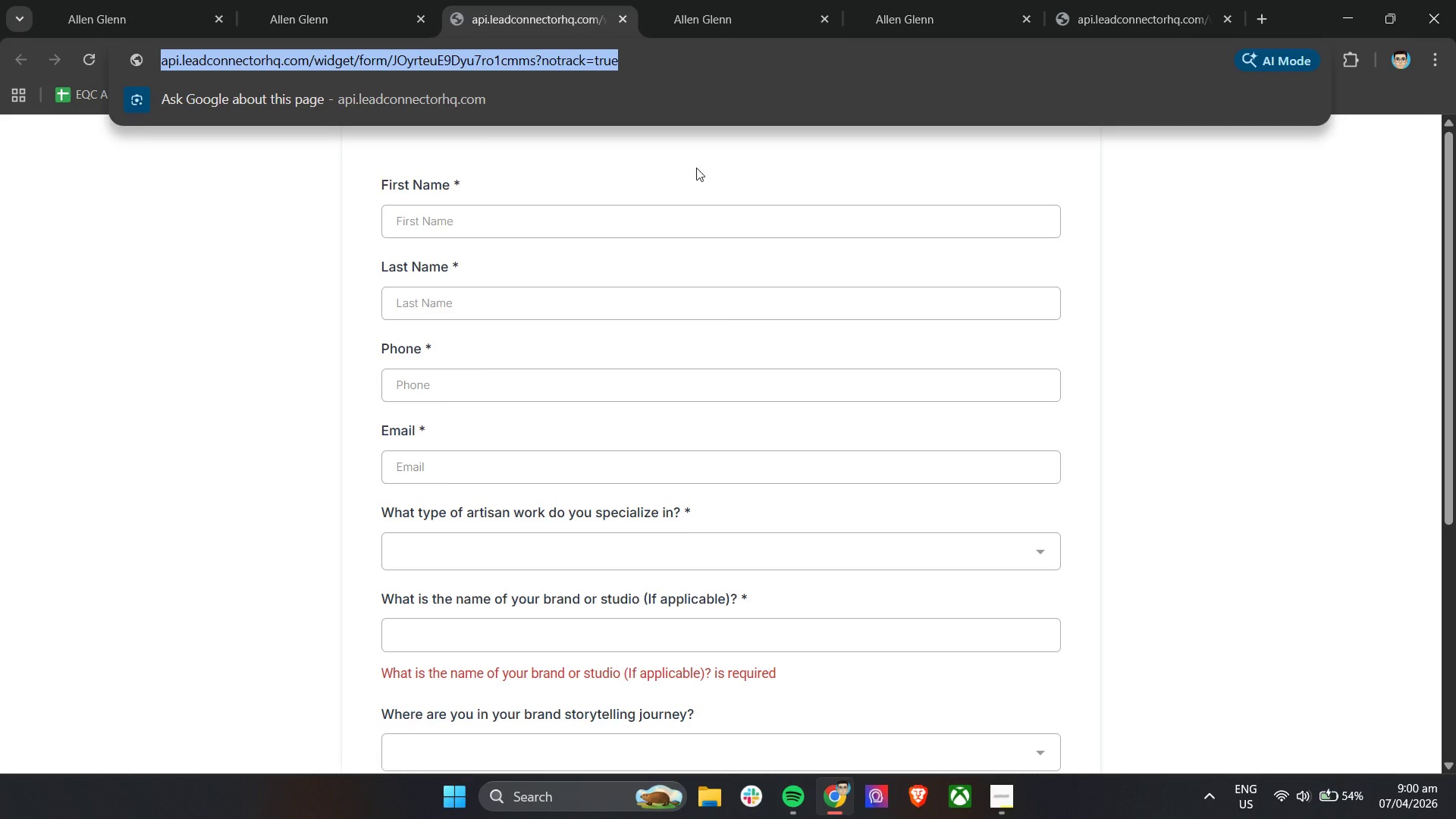 
left_click([1249, 323])
 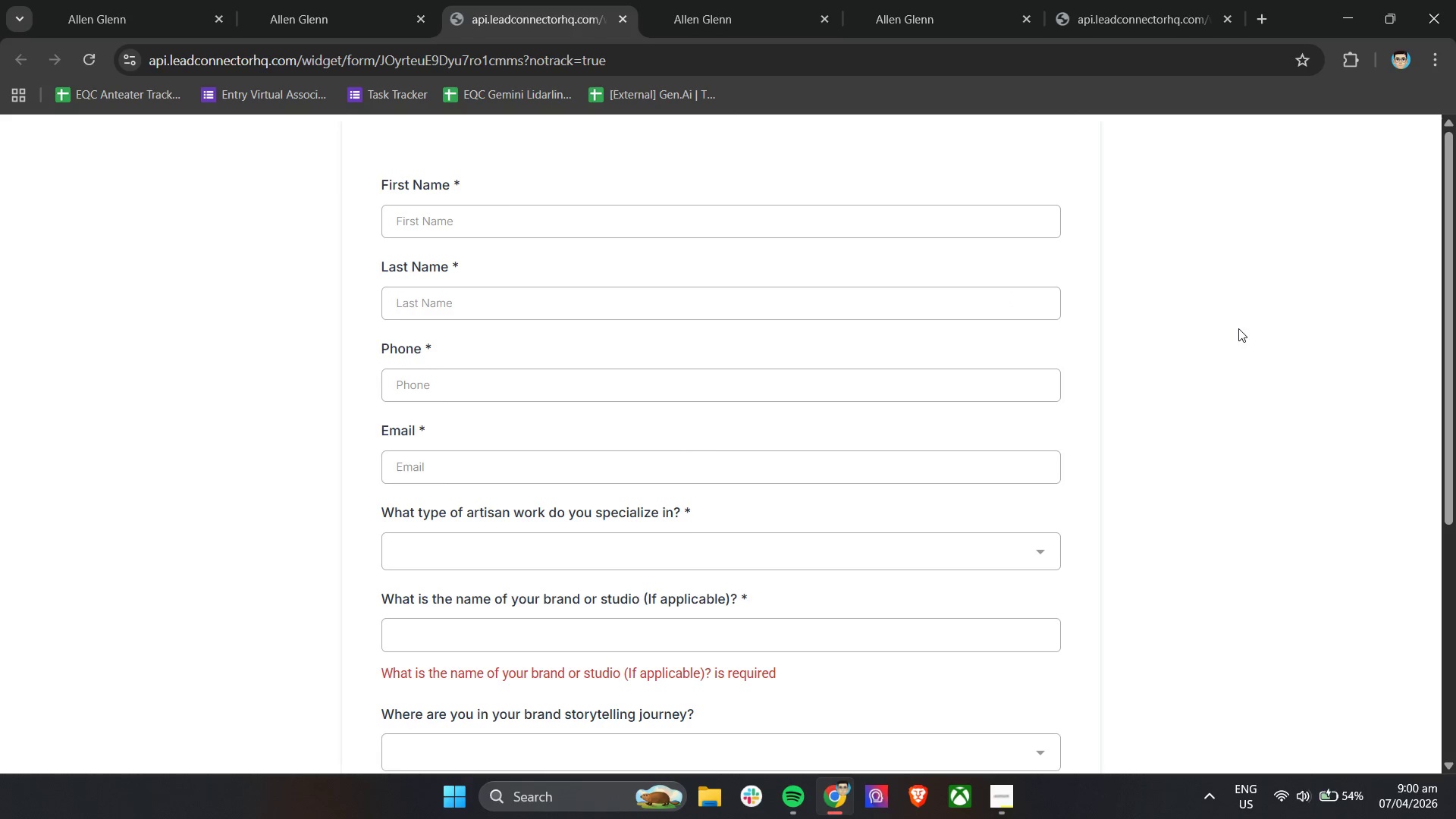 
scroll: coordinate [1076, 311], scroll_direction: up, amount: 8.0
 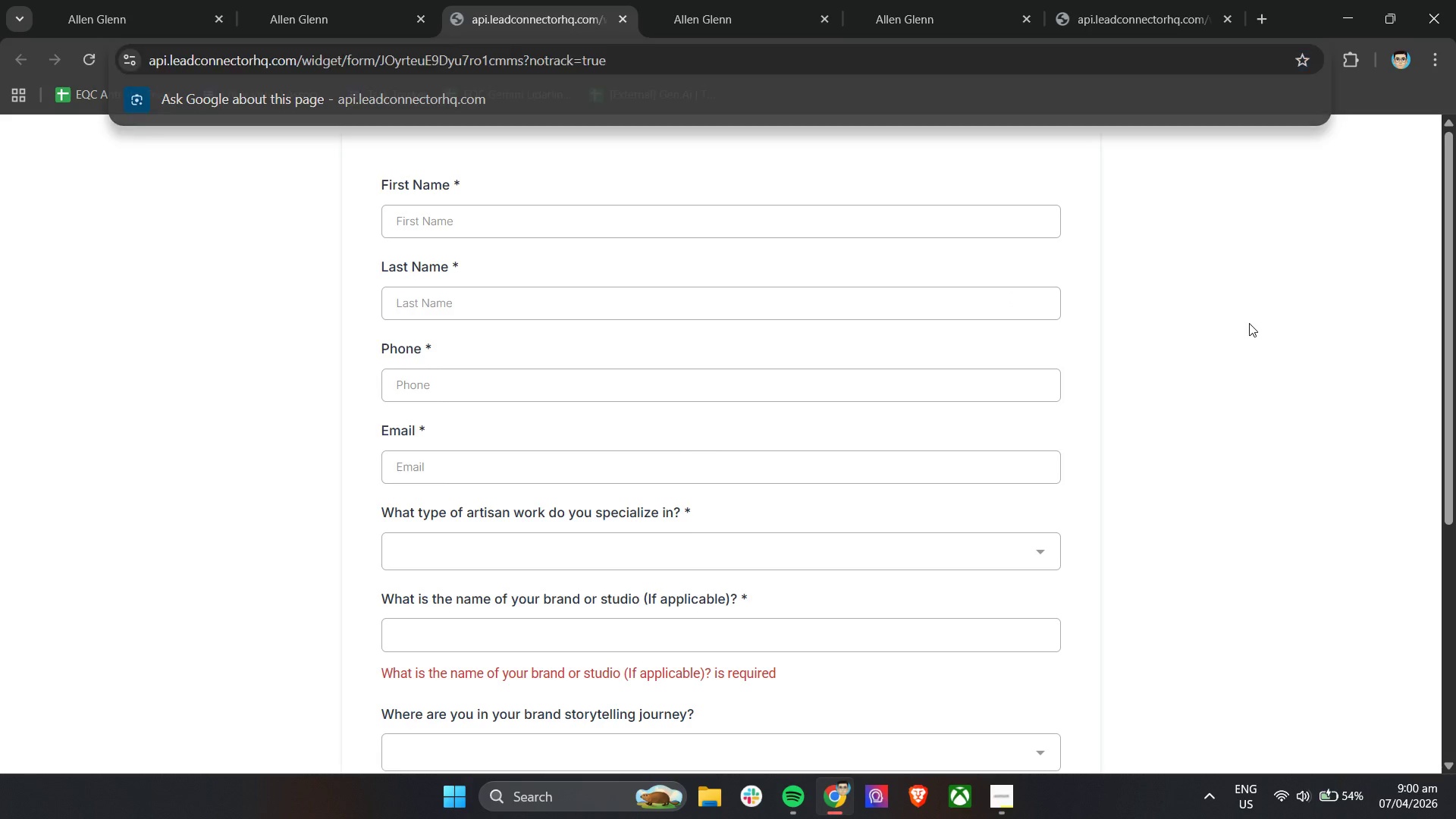 
left_click([292, 0])
 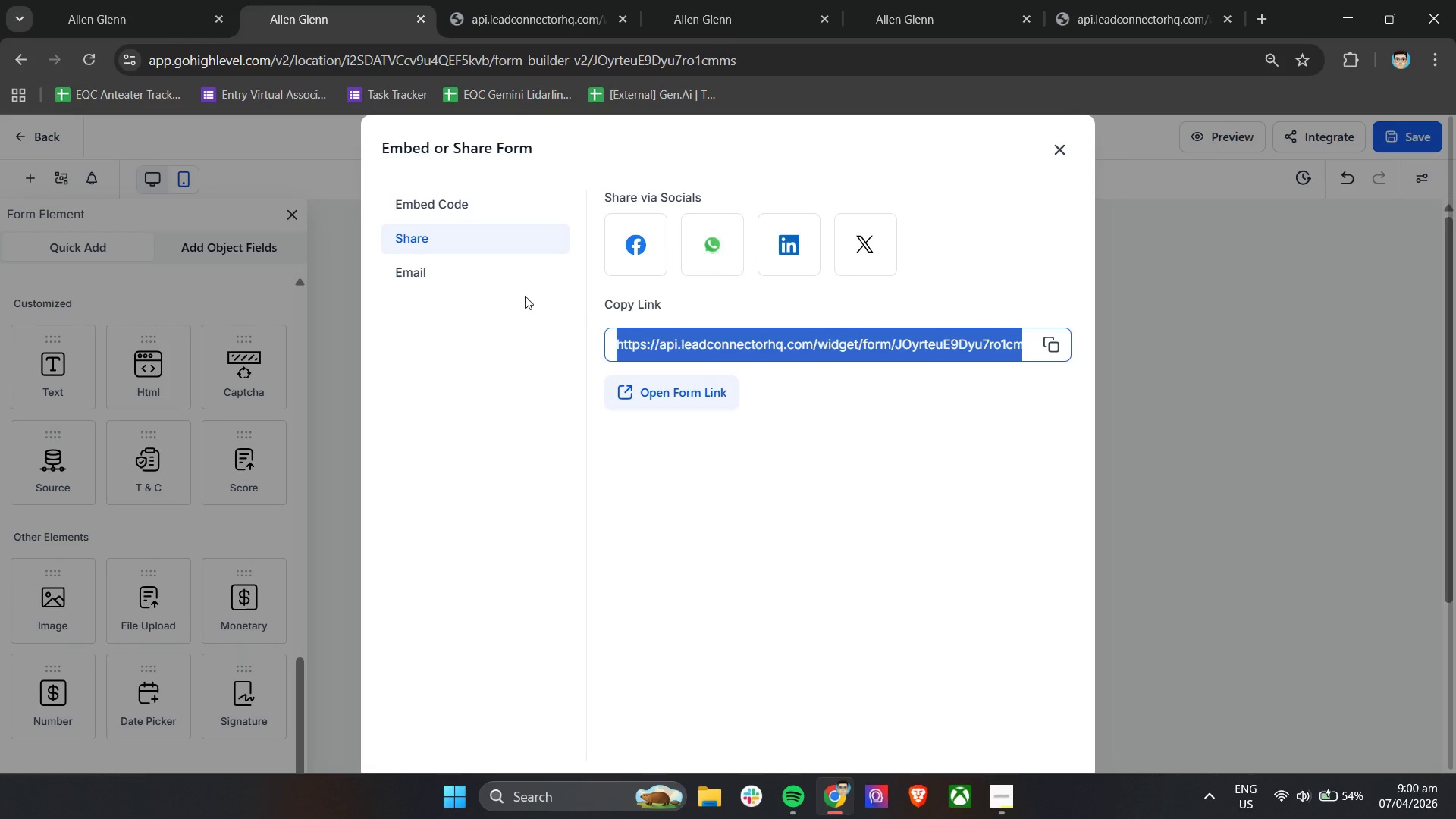 
scroll: coordinate [1237, 328], scroll_direction: up, amount: 4.0
 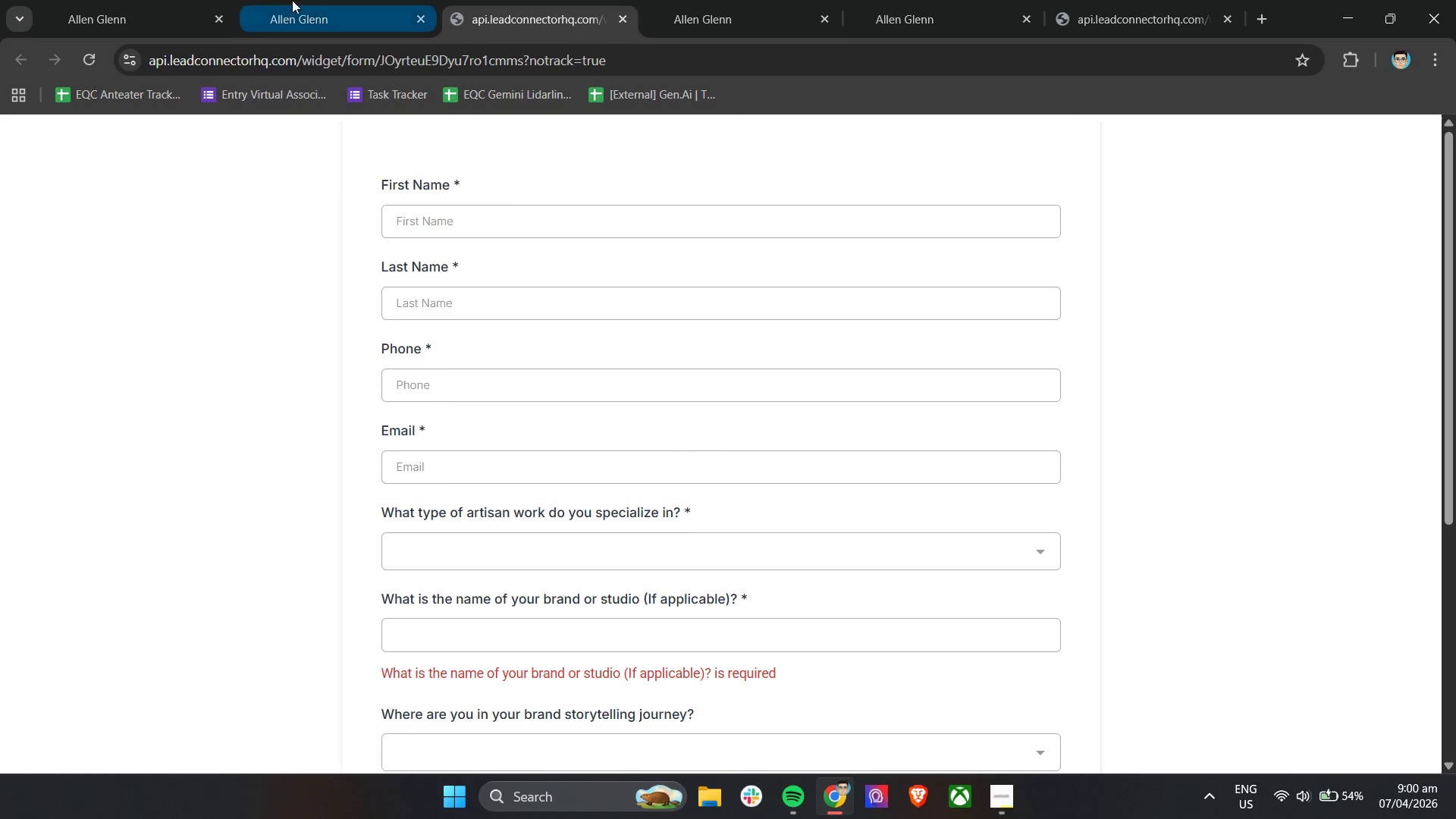 
left_click([444, 273])
 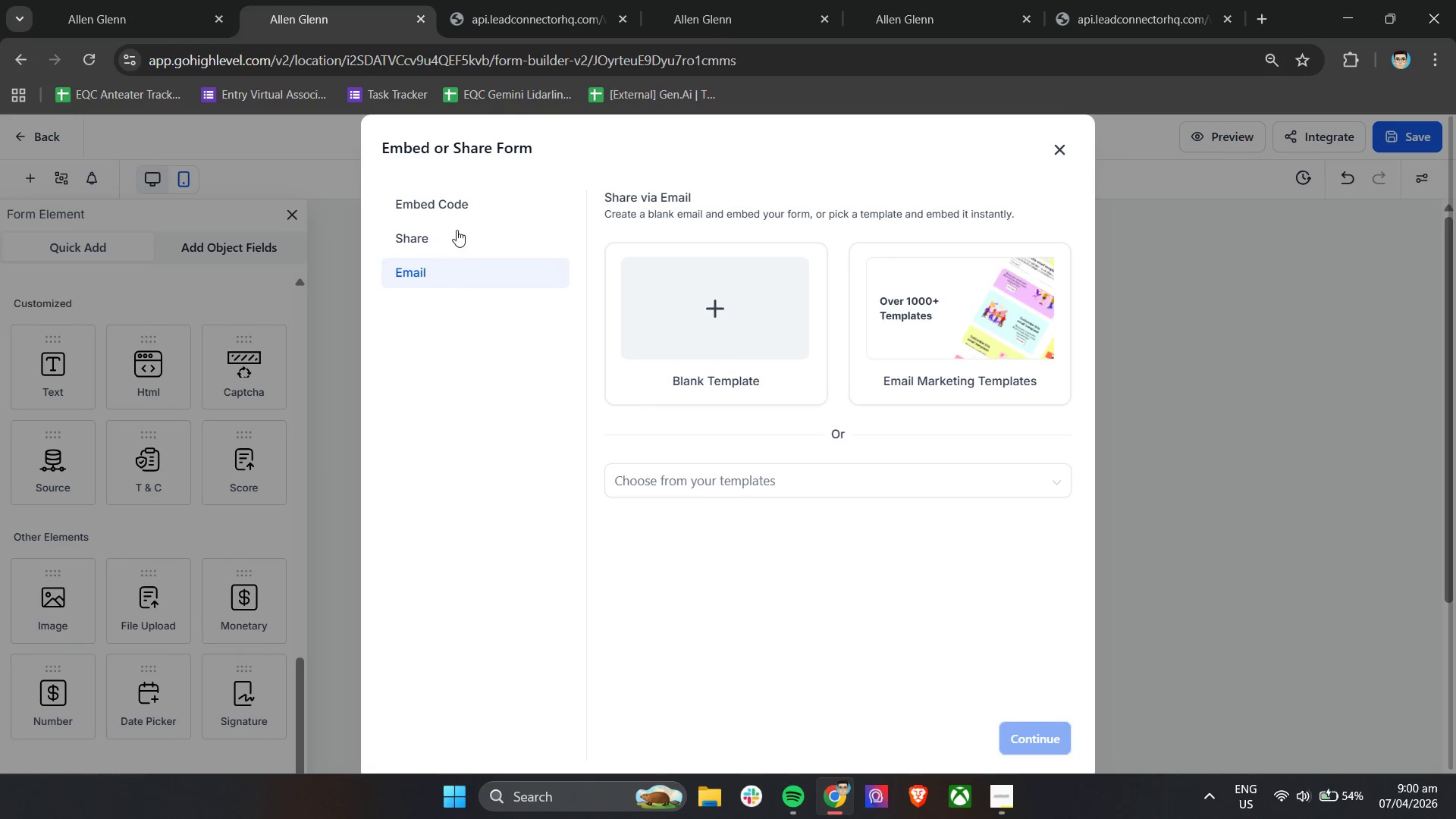 
left_click([465, 200])
 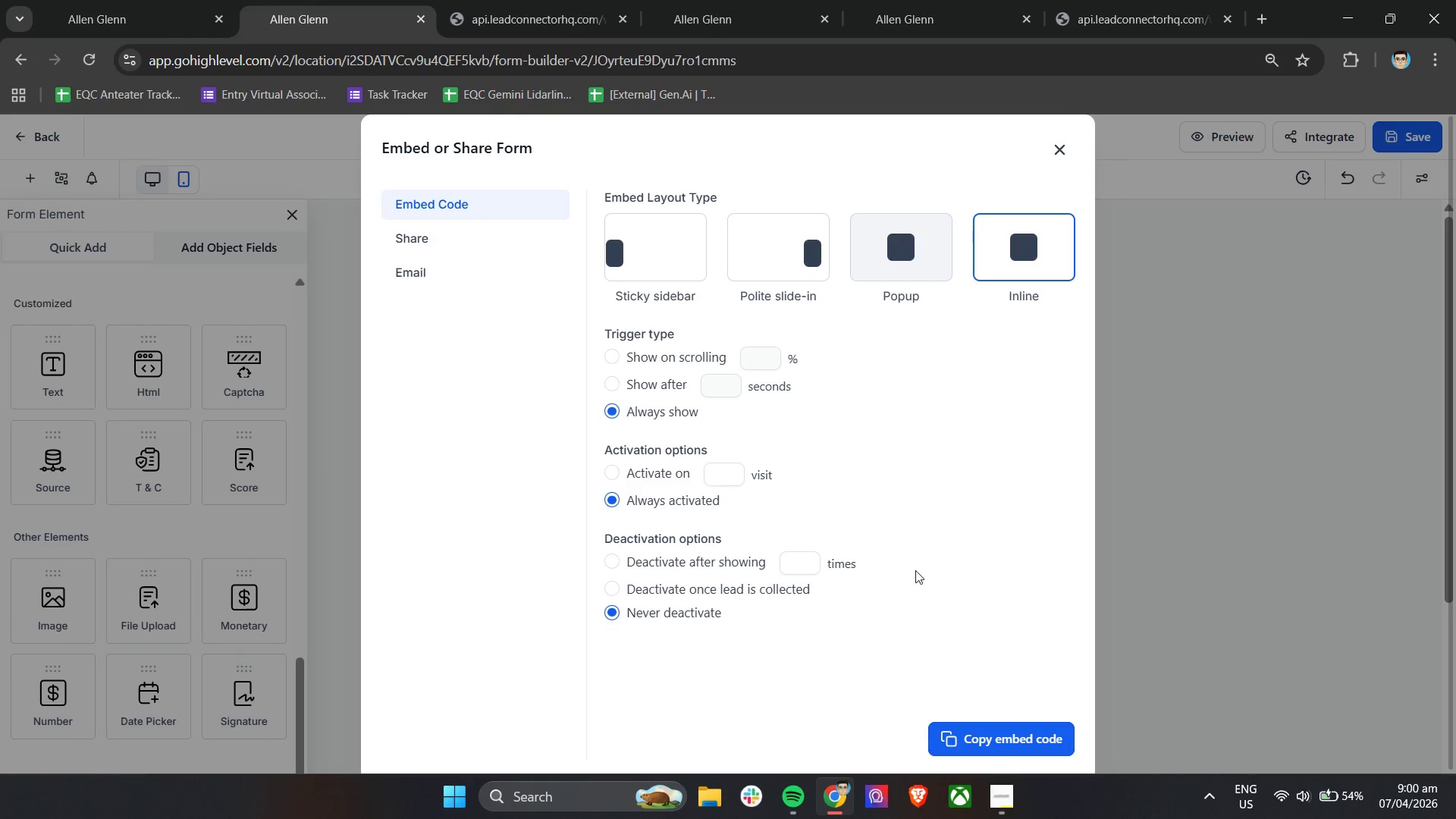 
left_click([949, 734])
 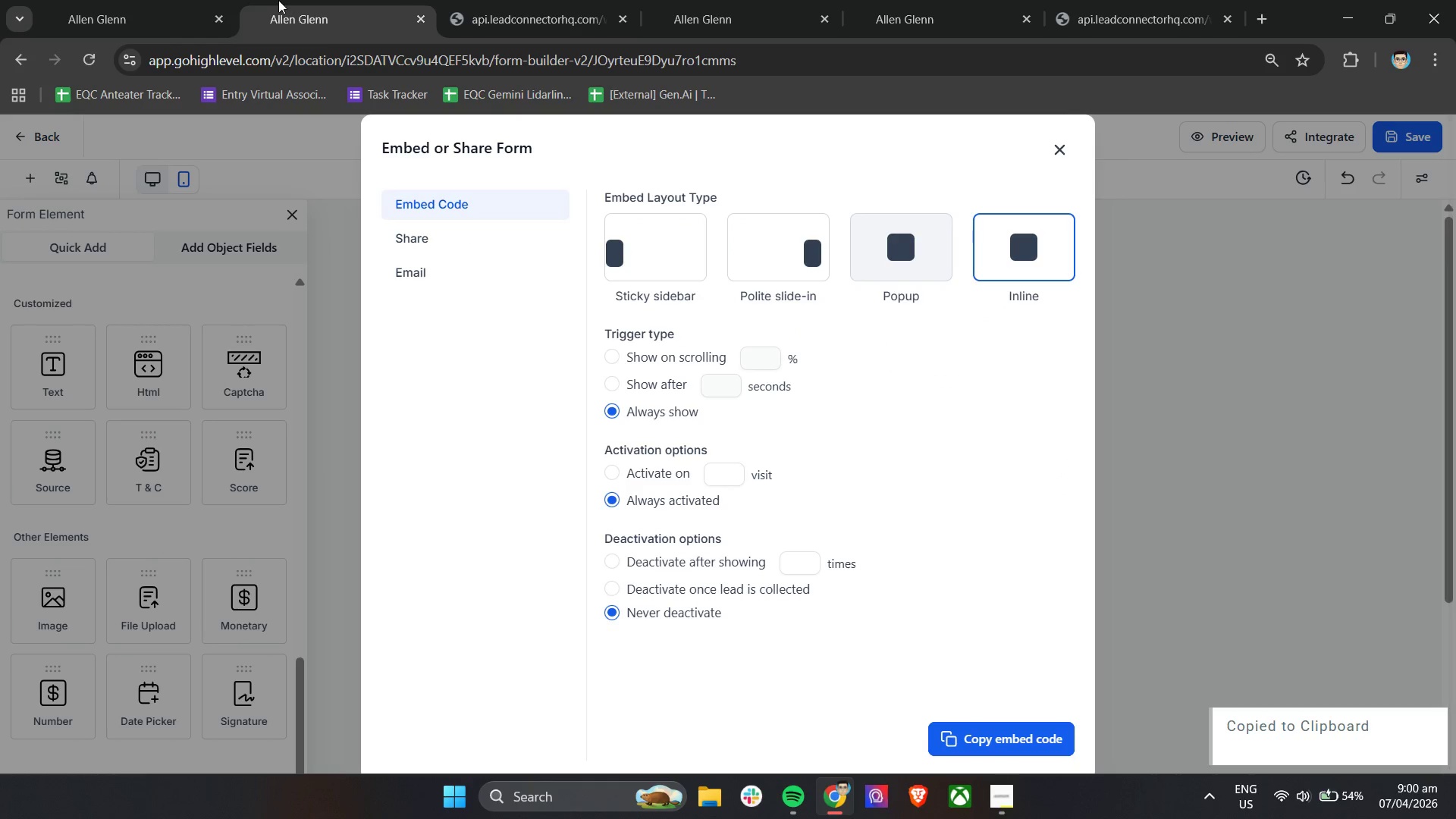 
double_click([111, 0])
 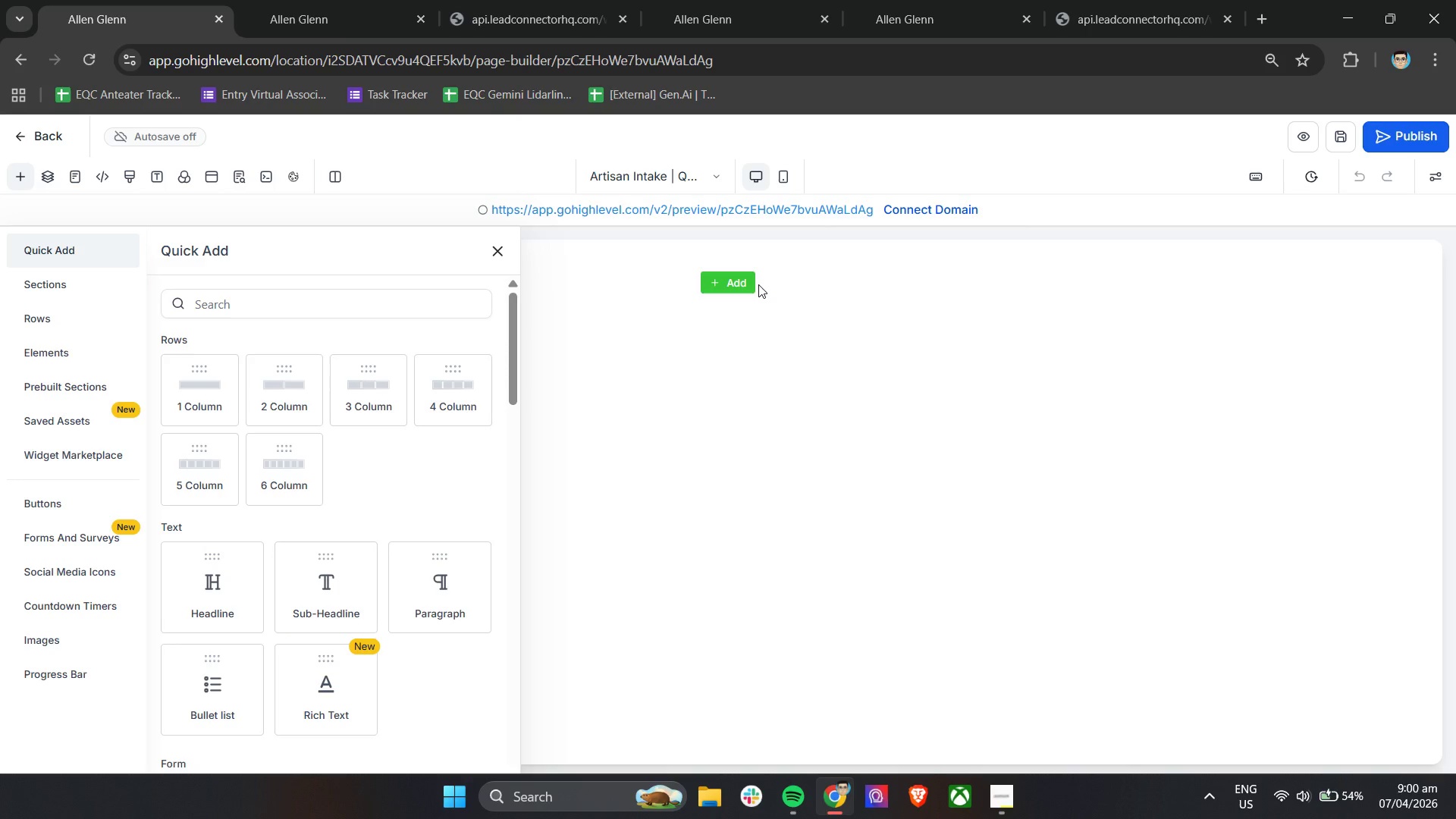 
left_click([758, 284])
 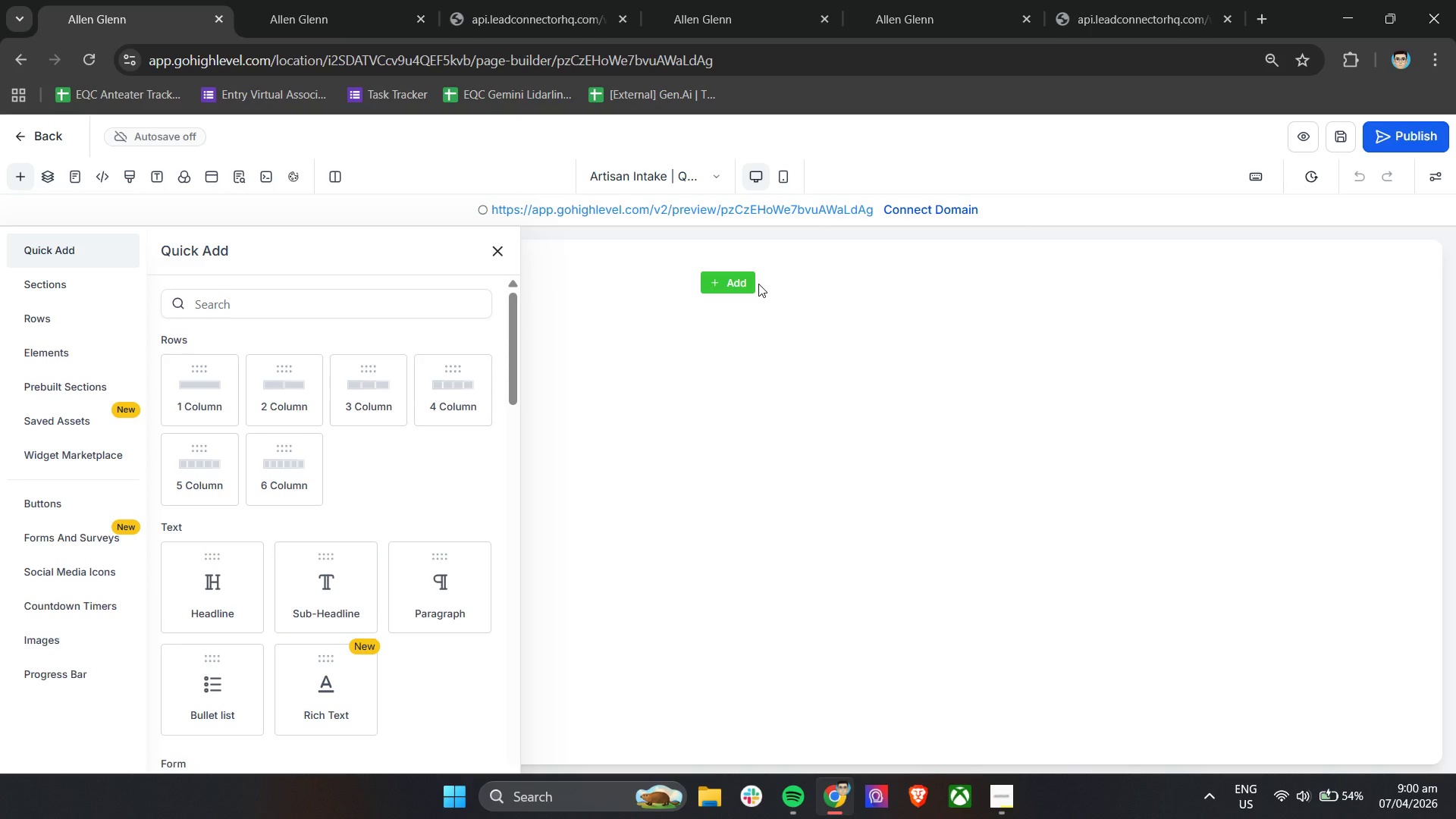 
key(Control+V)
 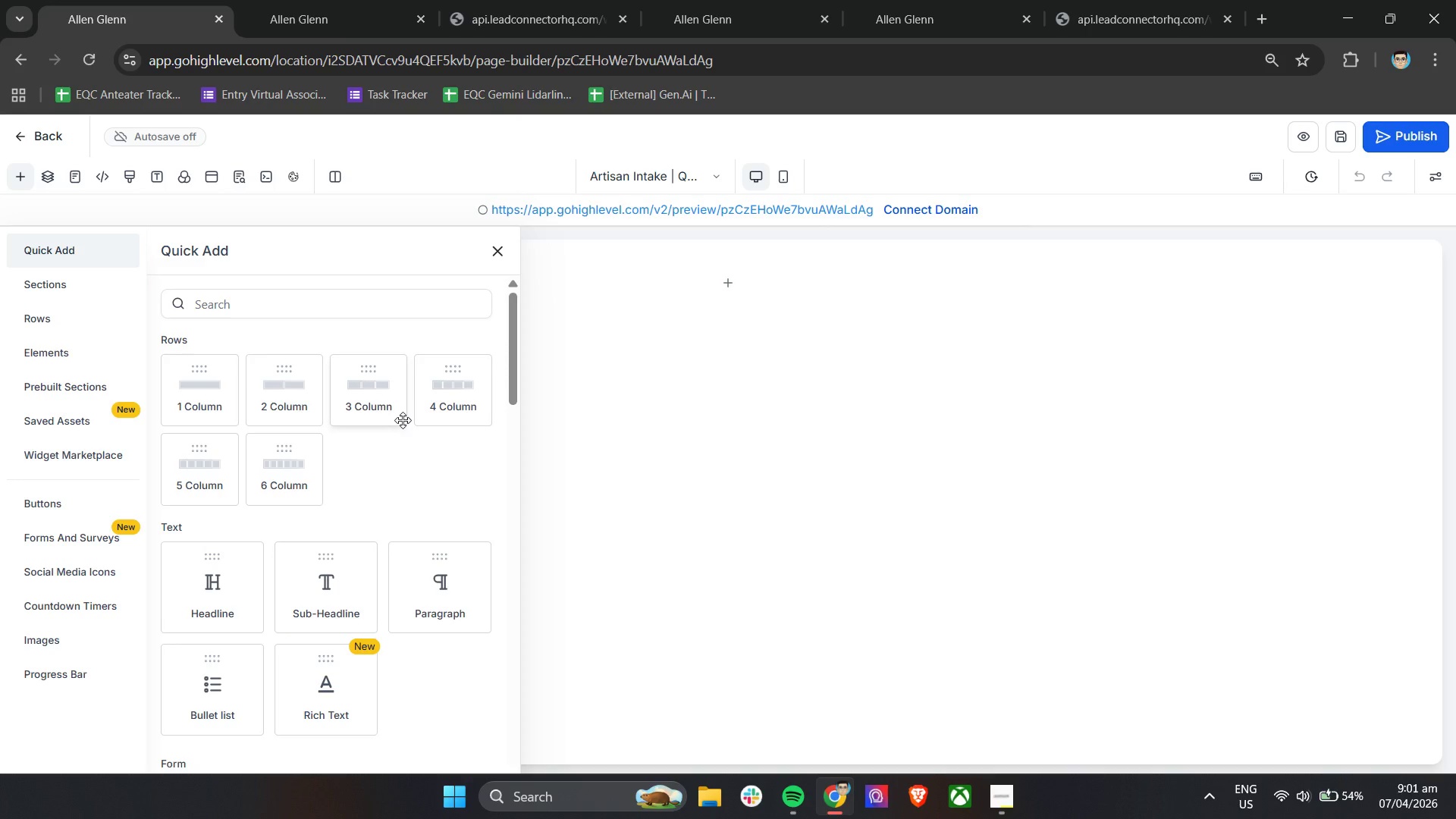 
scroll: coordinate [402, 426], scroll_direction: down, amount: 5.0
 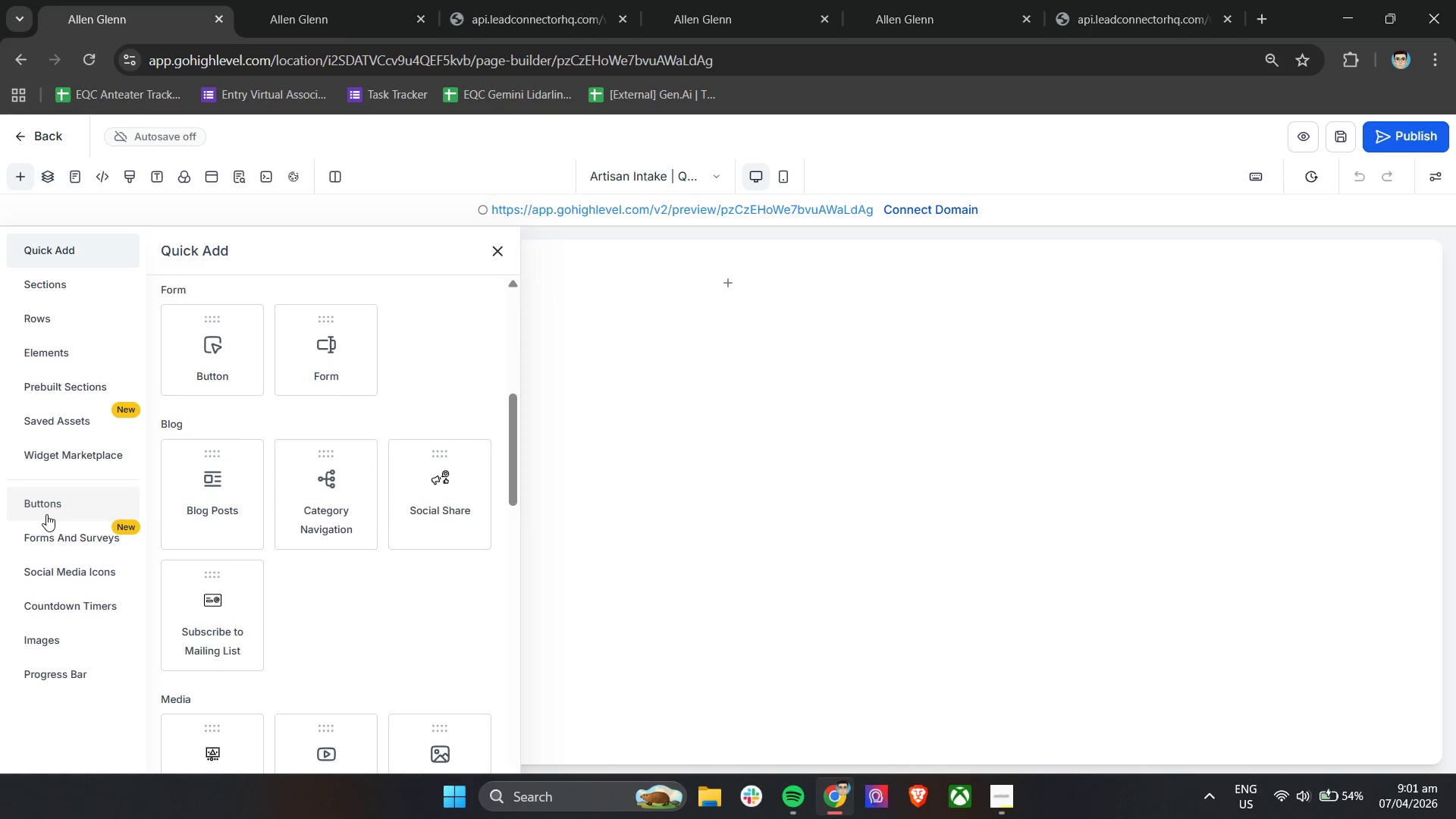 
left_click([52, 541])
 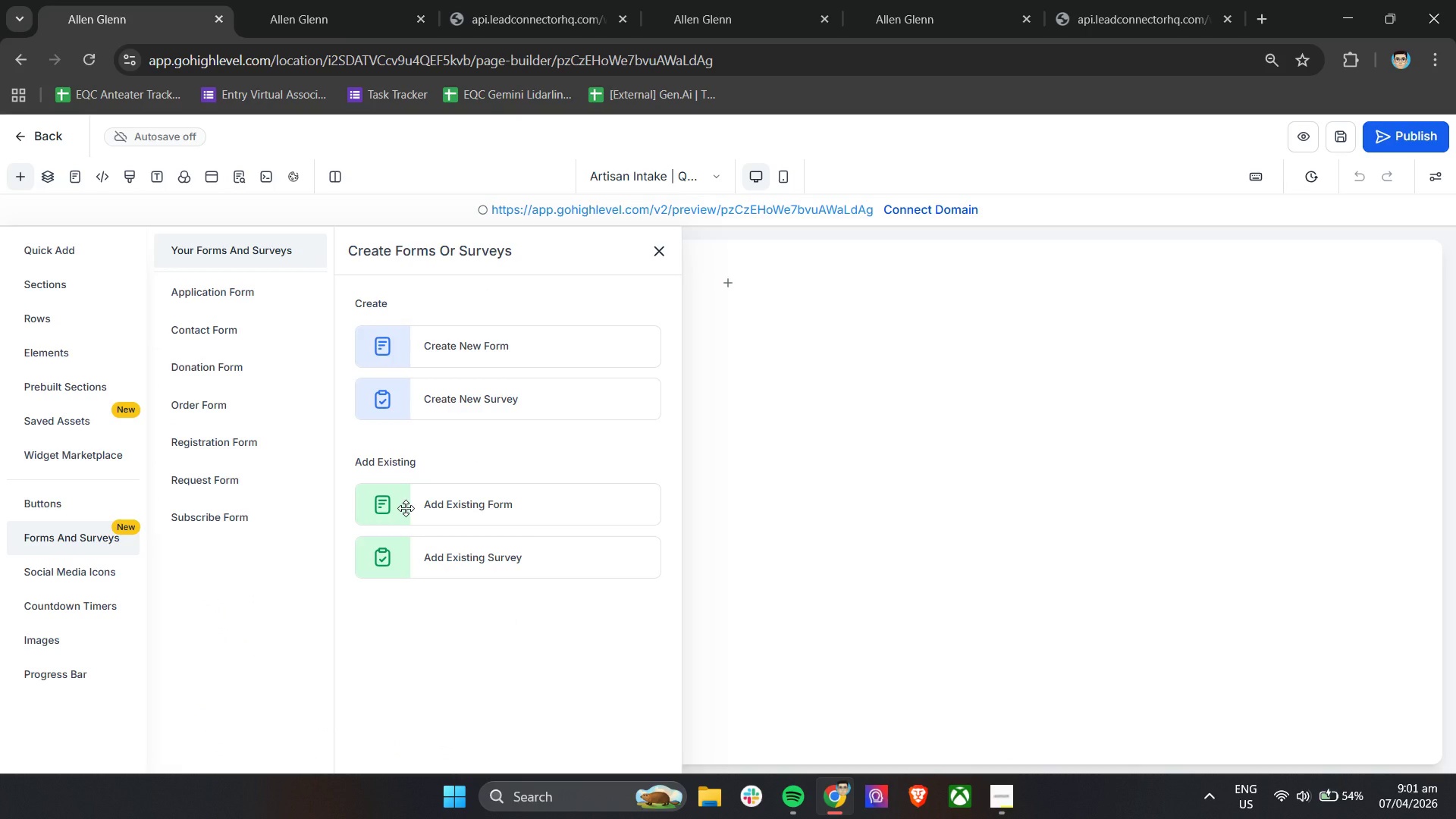 
left_click_drag(start_coordinate=[406, 508], to_coordinate=[741, 312])
 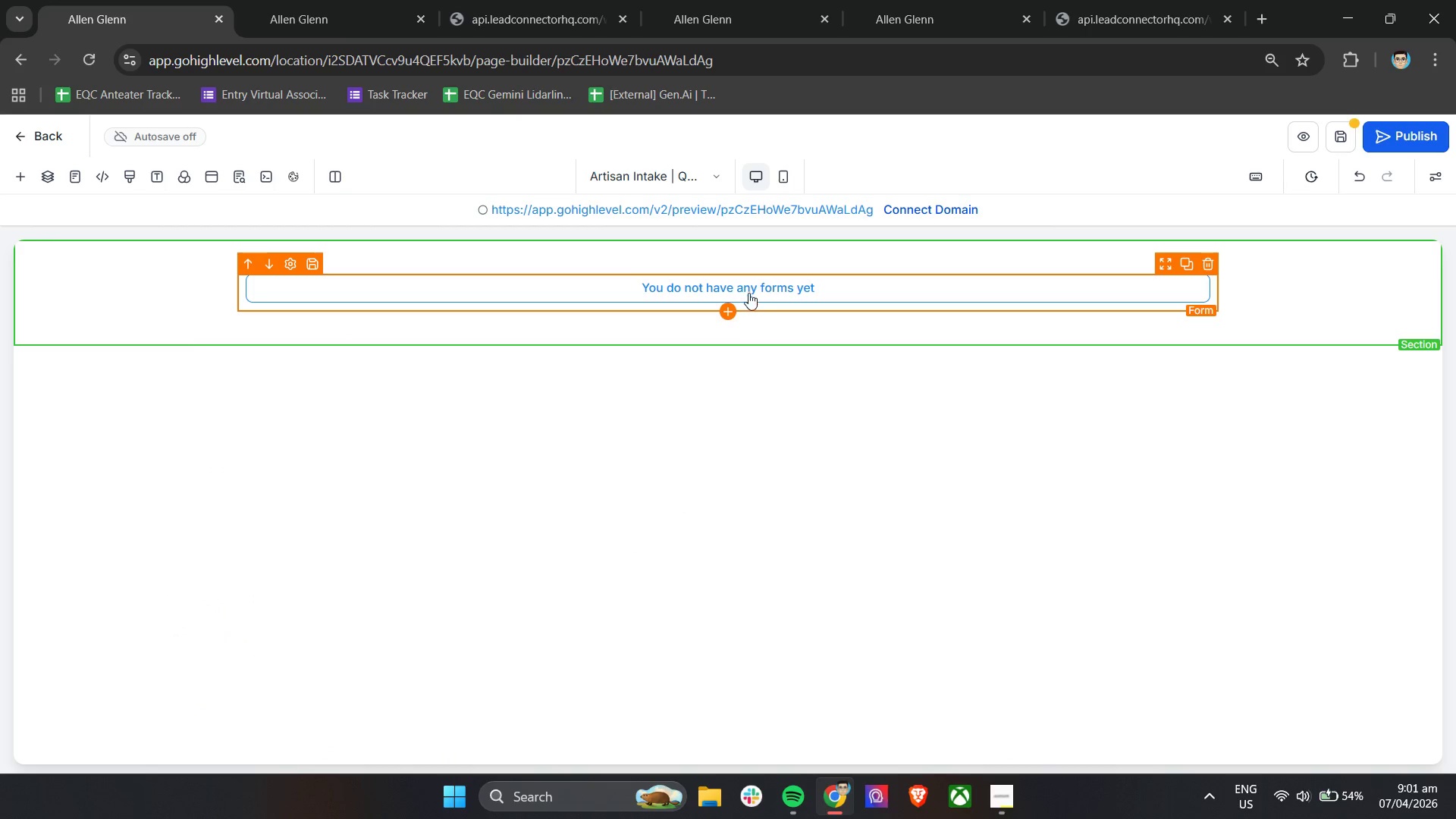 
left_click([748, 285])
 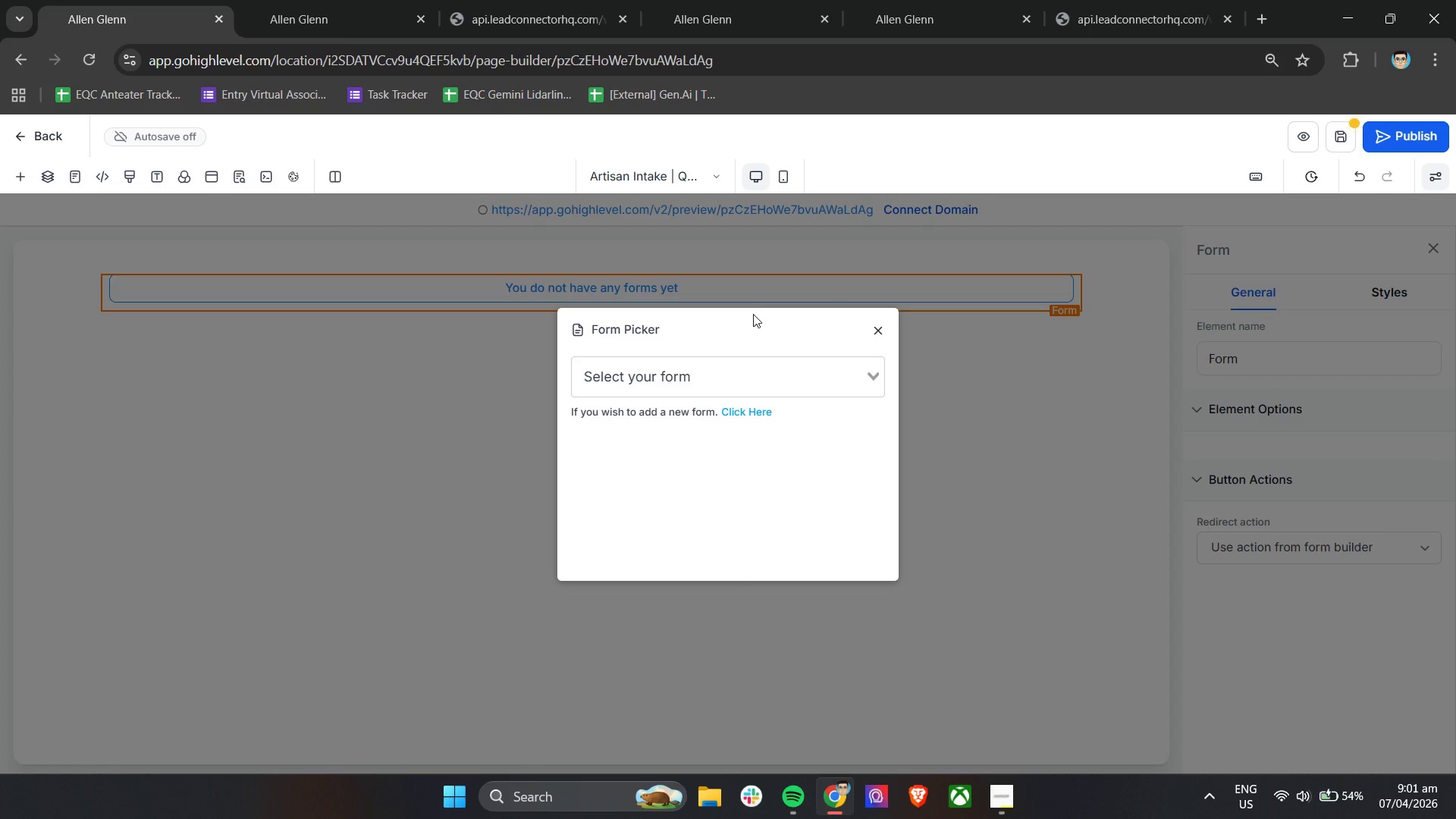 
left_click([712, 386])
 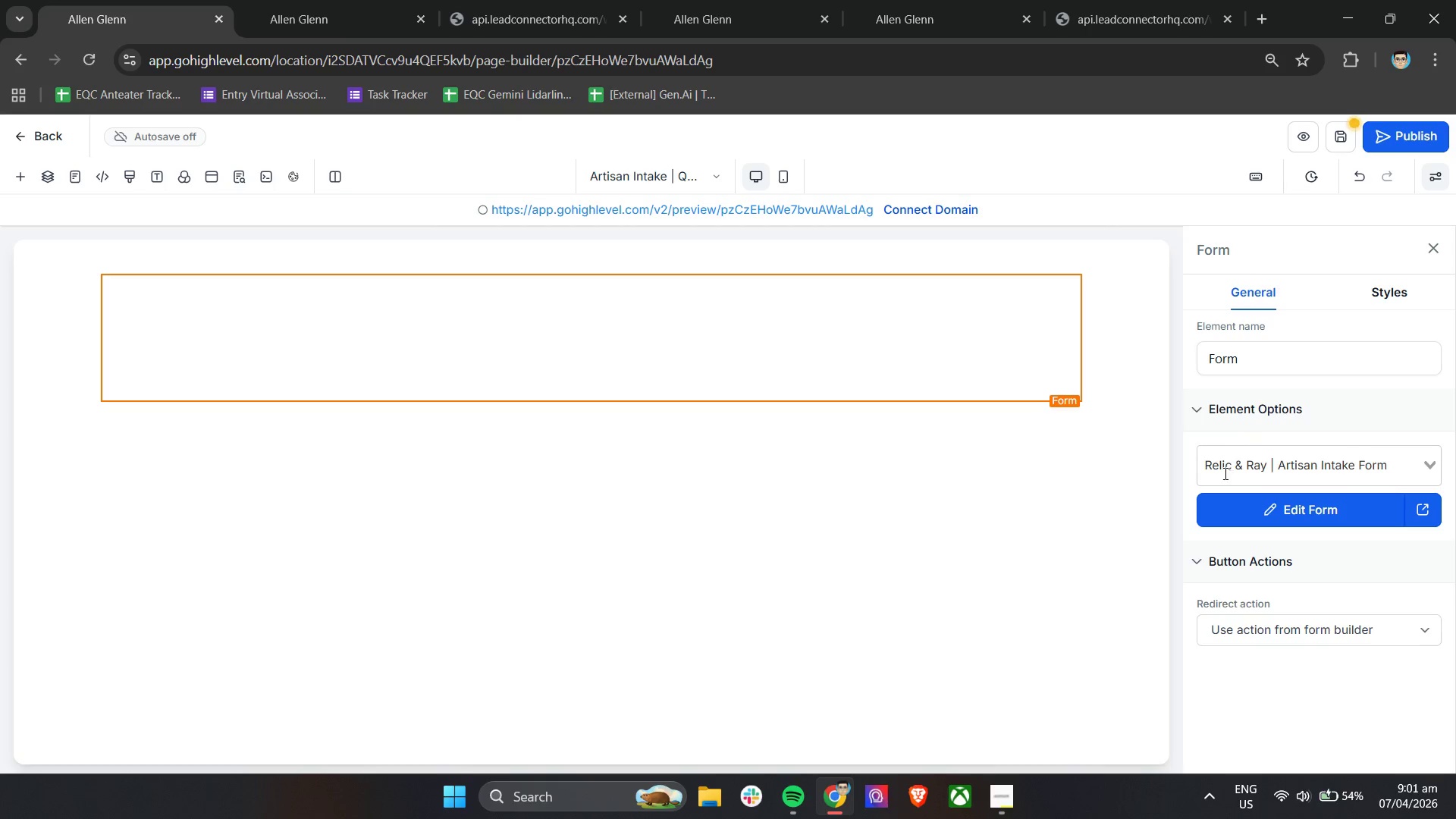 
wait(5.58)
 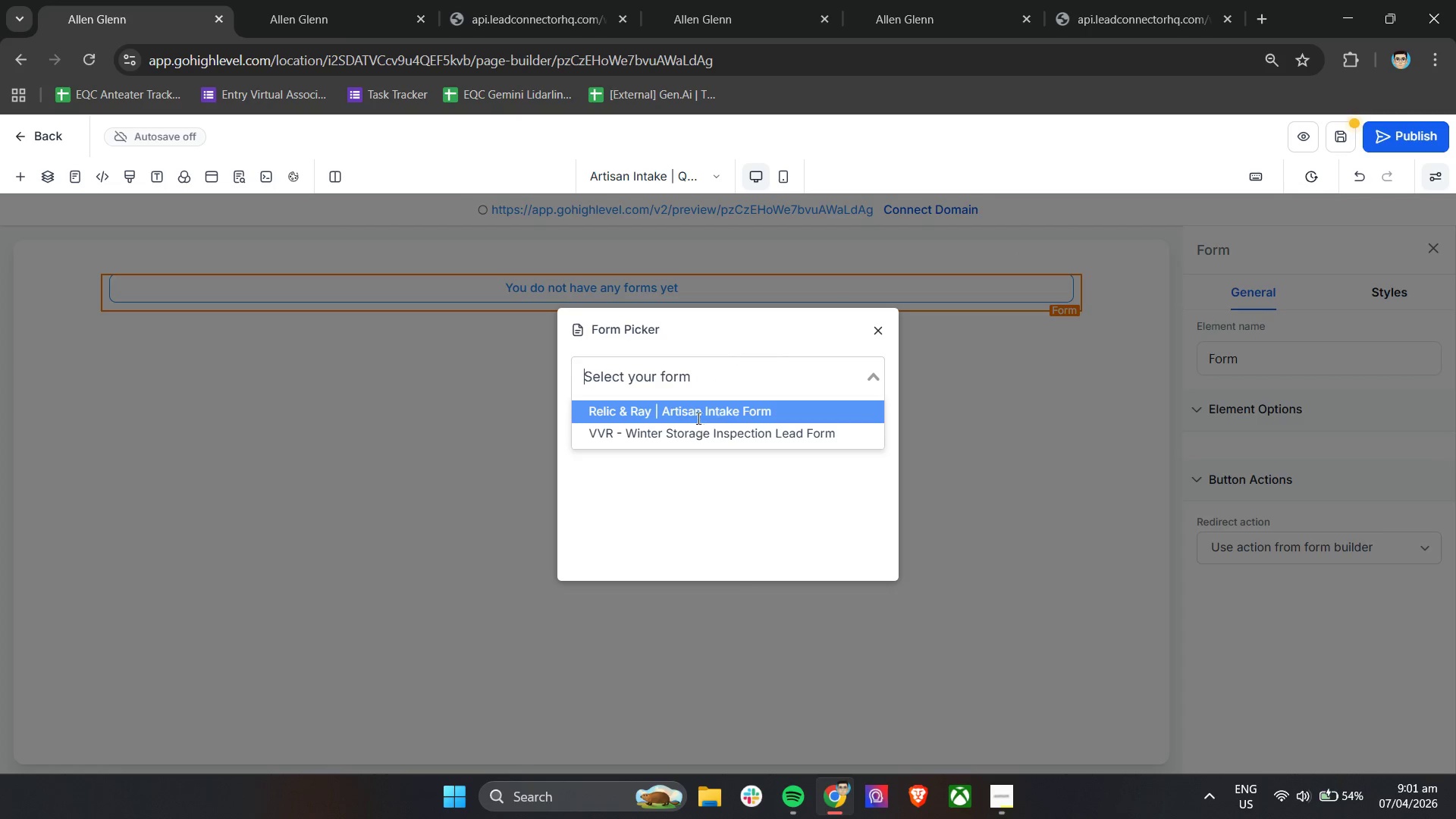 
left_click([1310, 629])
 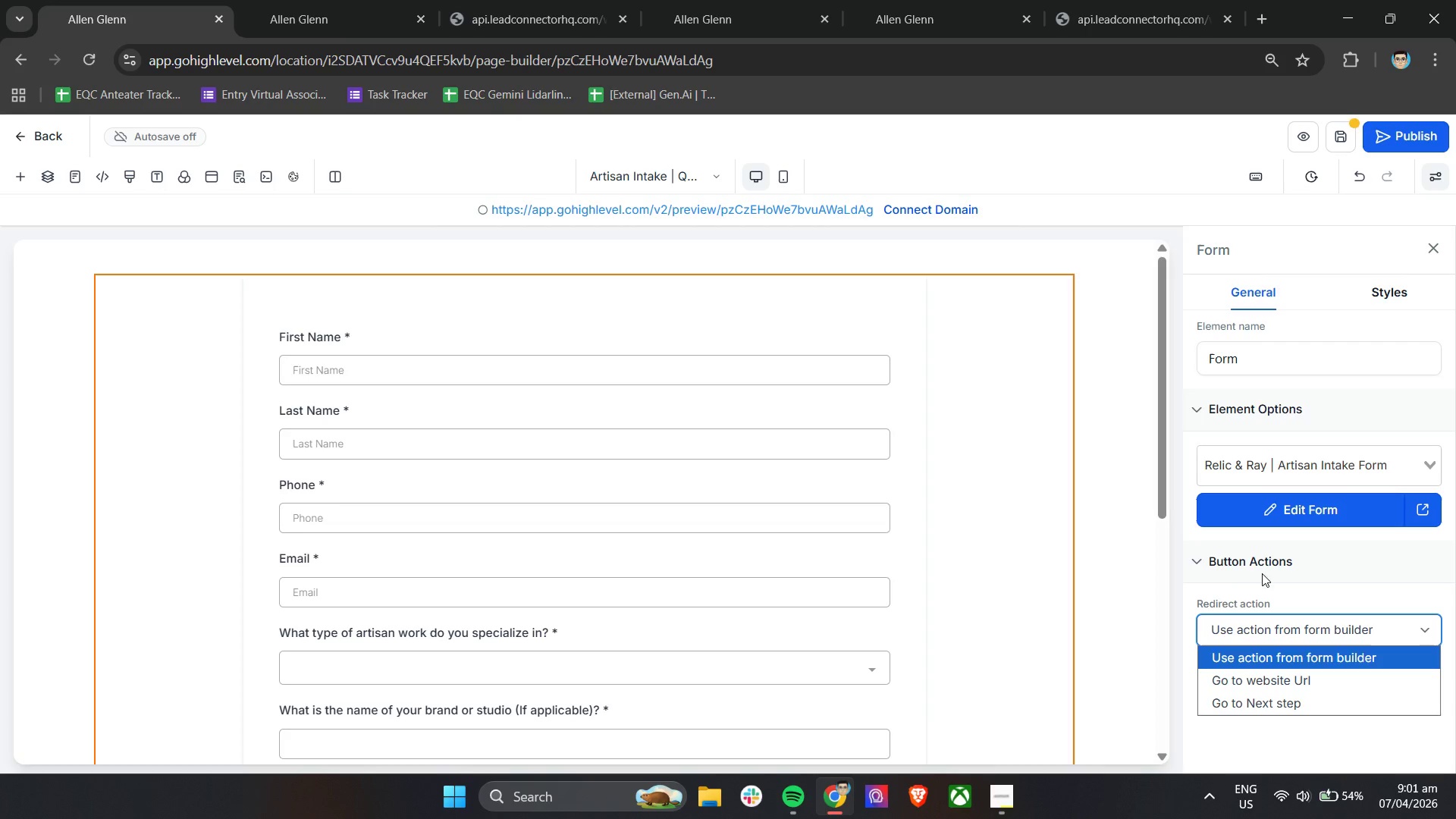 
wait(5.69)
 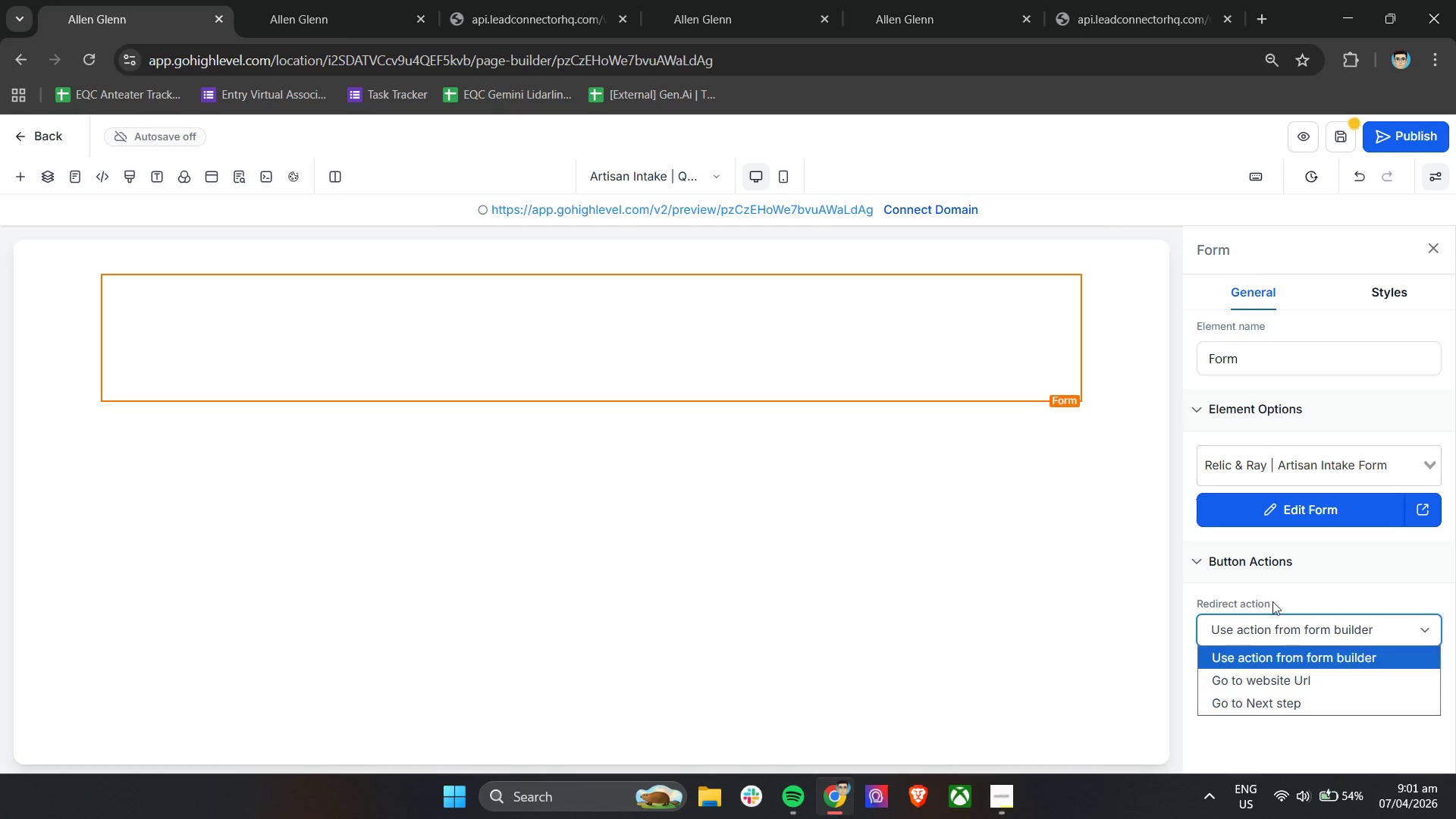 
left_click([1382, 290])
 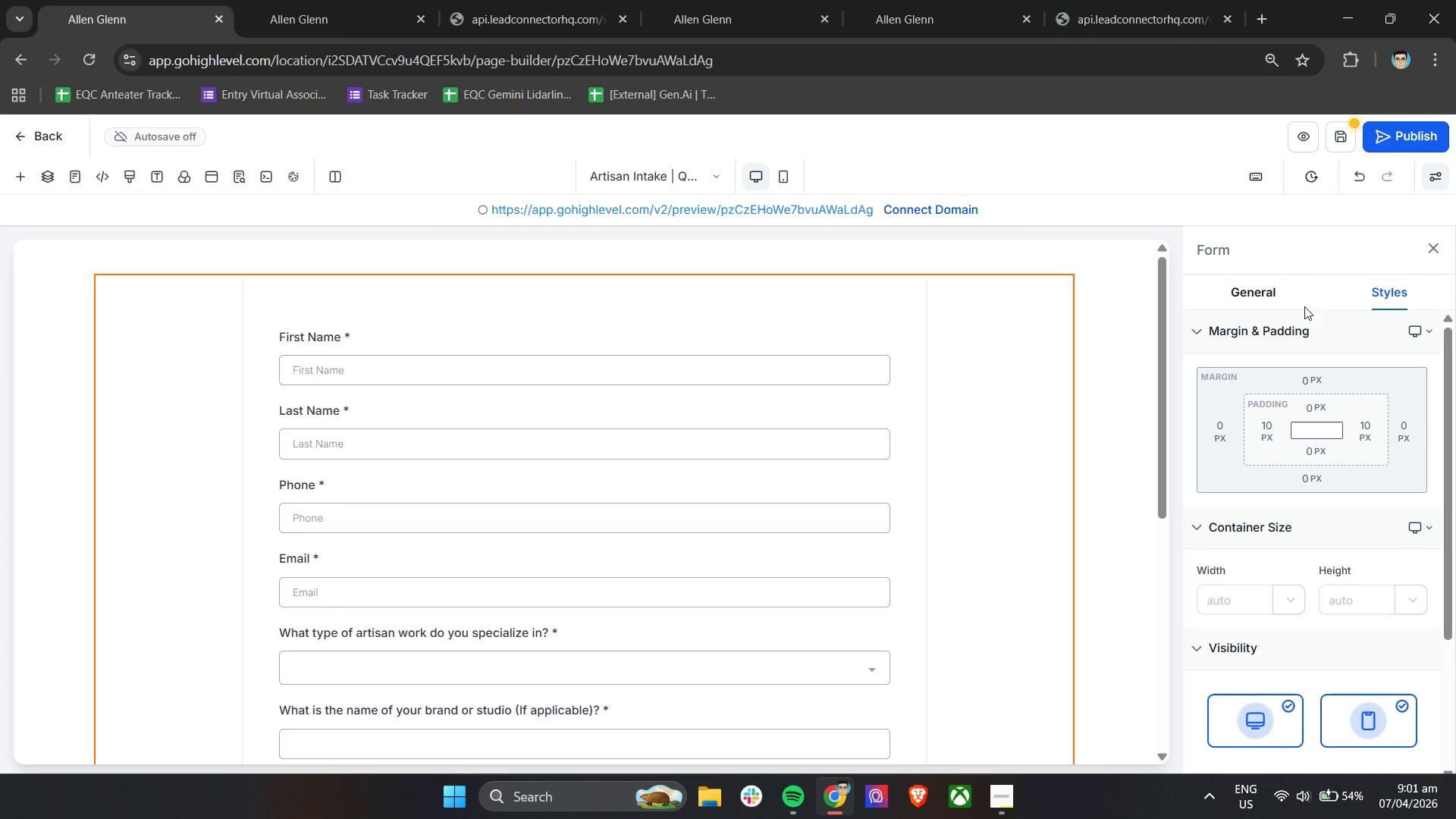 
left_click([1267, 288])
 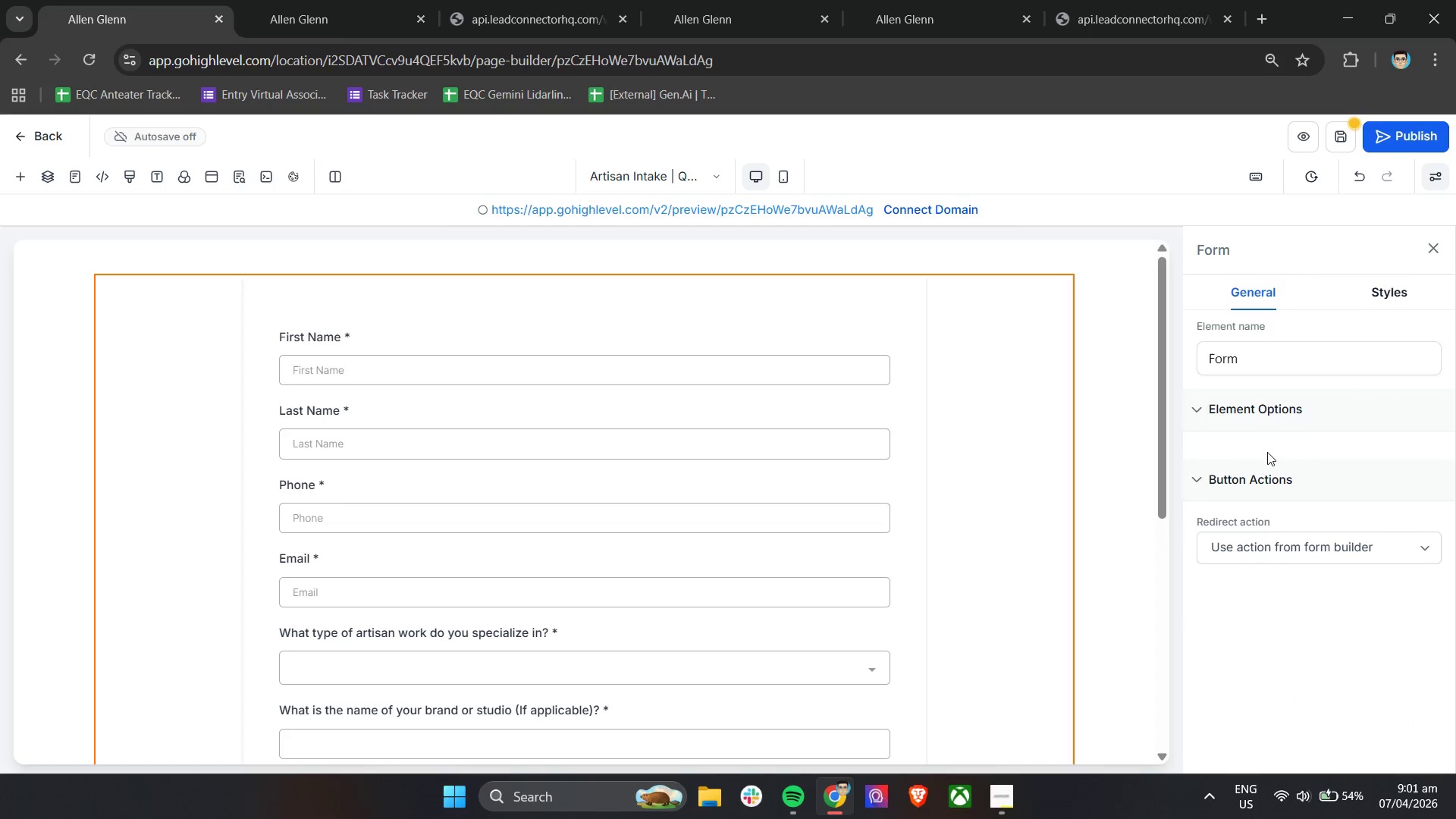 
scroll: coordinate [1284, 489], scroll_direction: down, amount: 5.0
 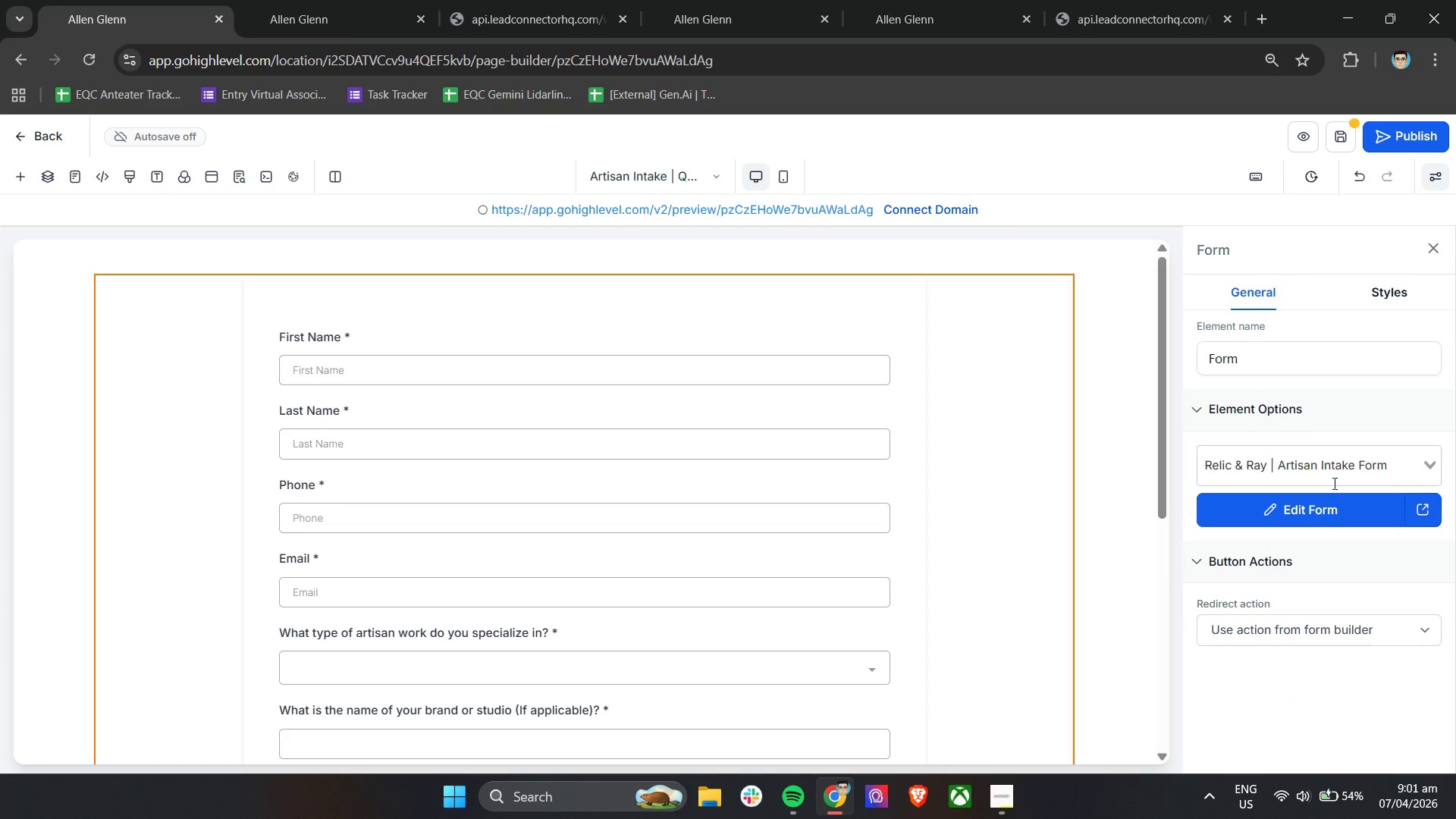 
left_click([1334, 516])
 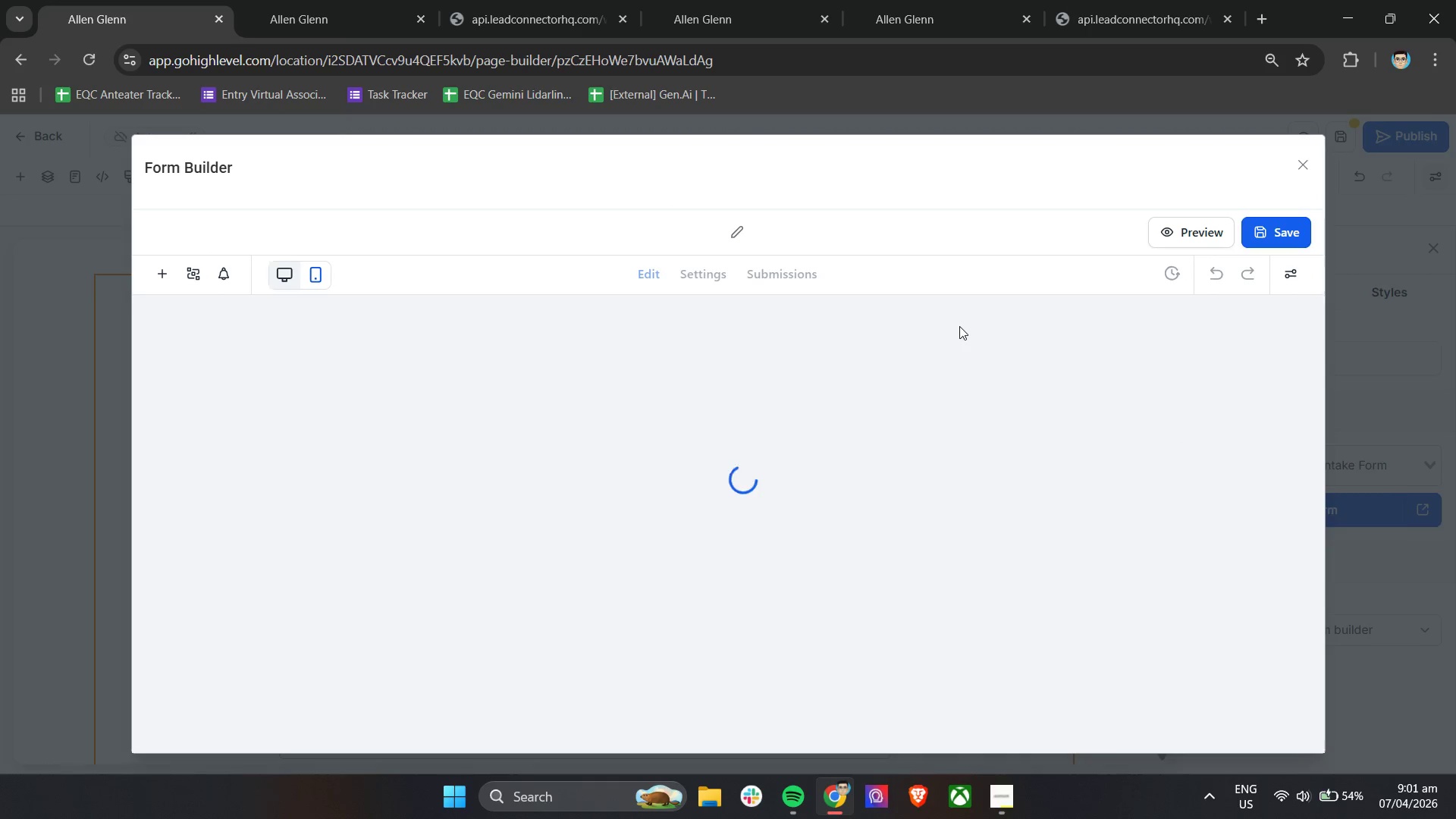 
wait(6.12)
 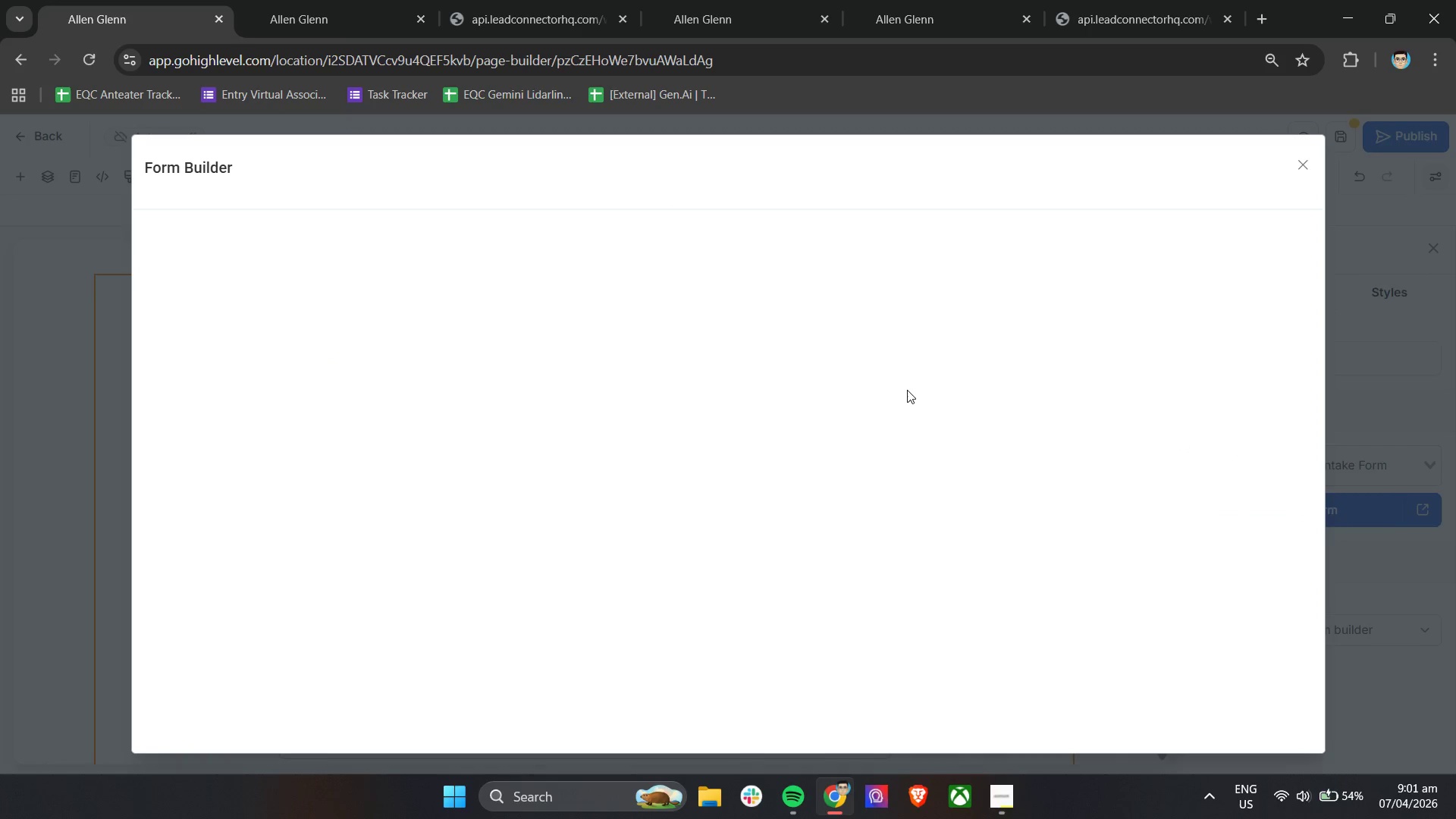 
left_click([1285, 277])
 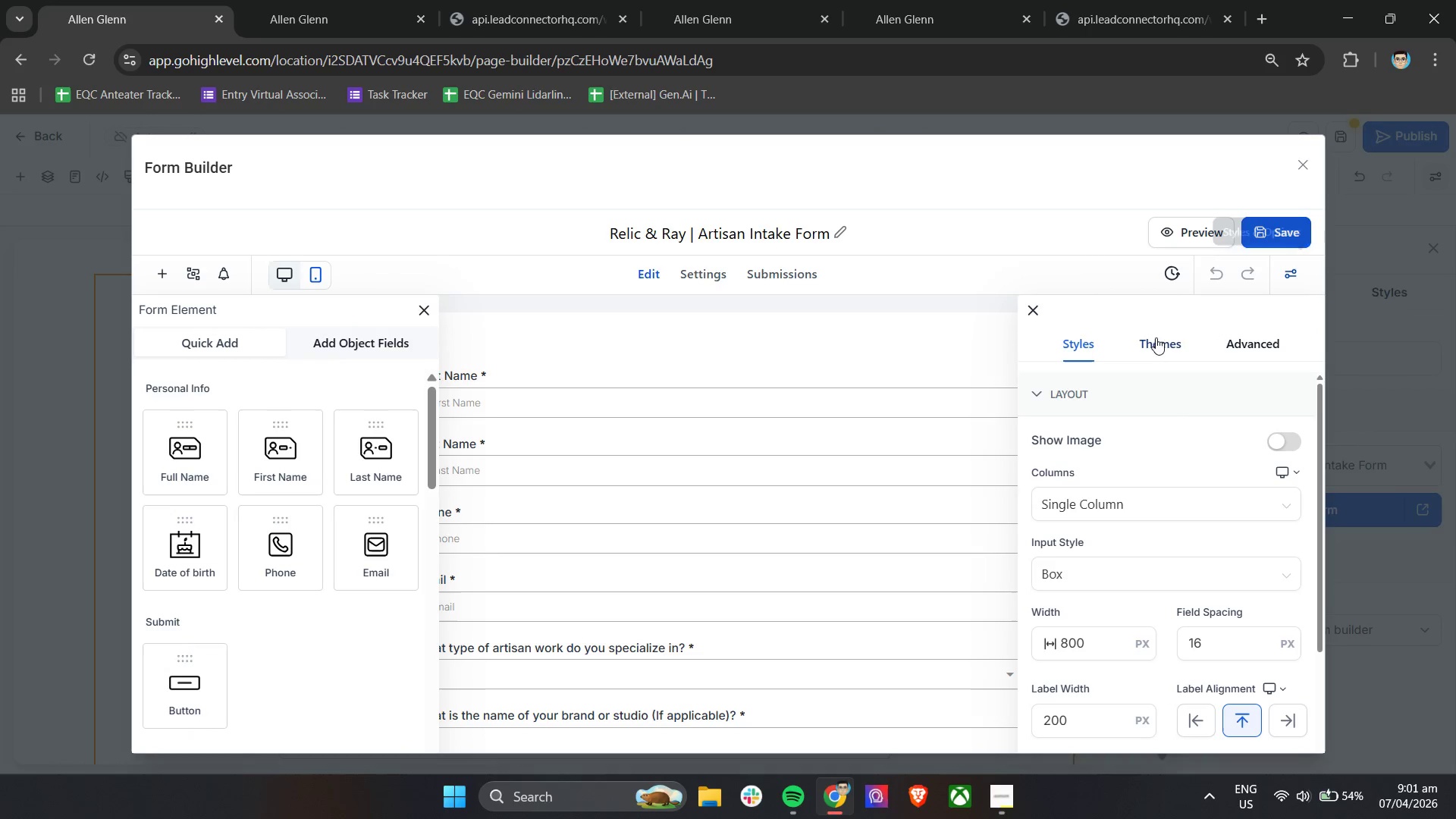 
left_click([1149, 345])
 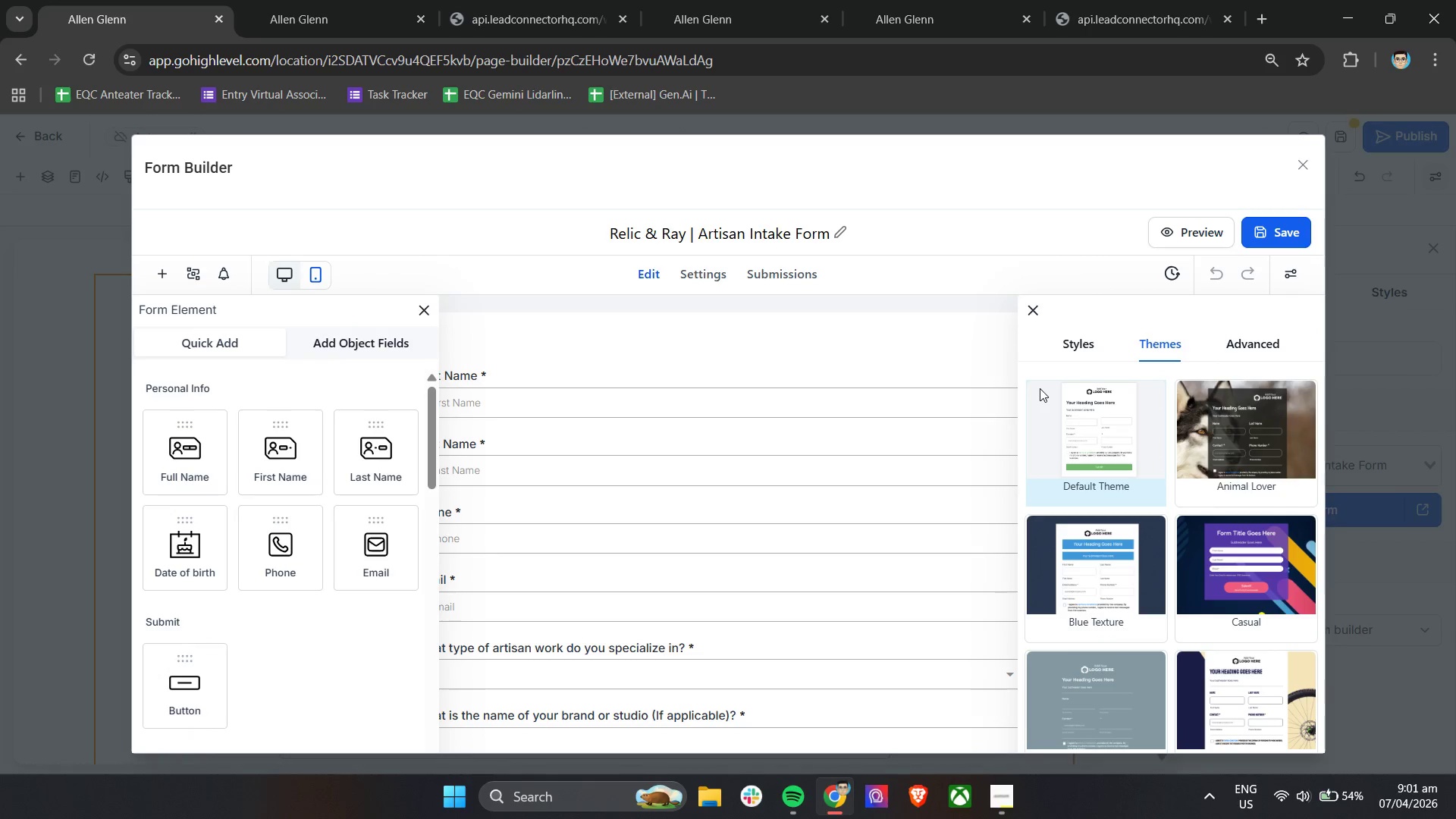 
scroll: coordinate [1086, 606], scroll_direction: down, amount: 8.0
 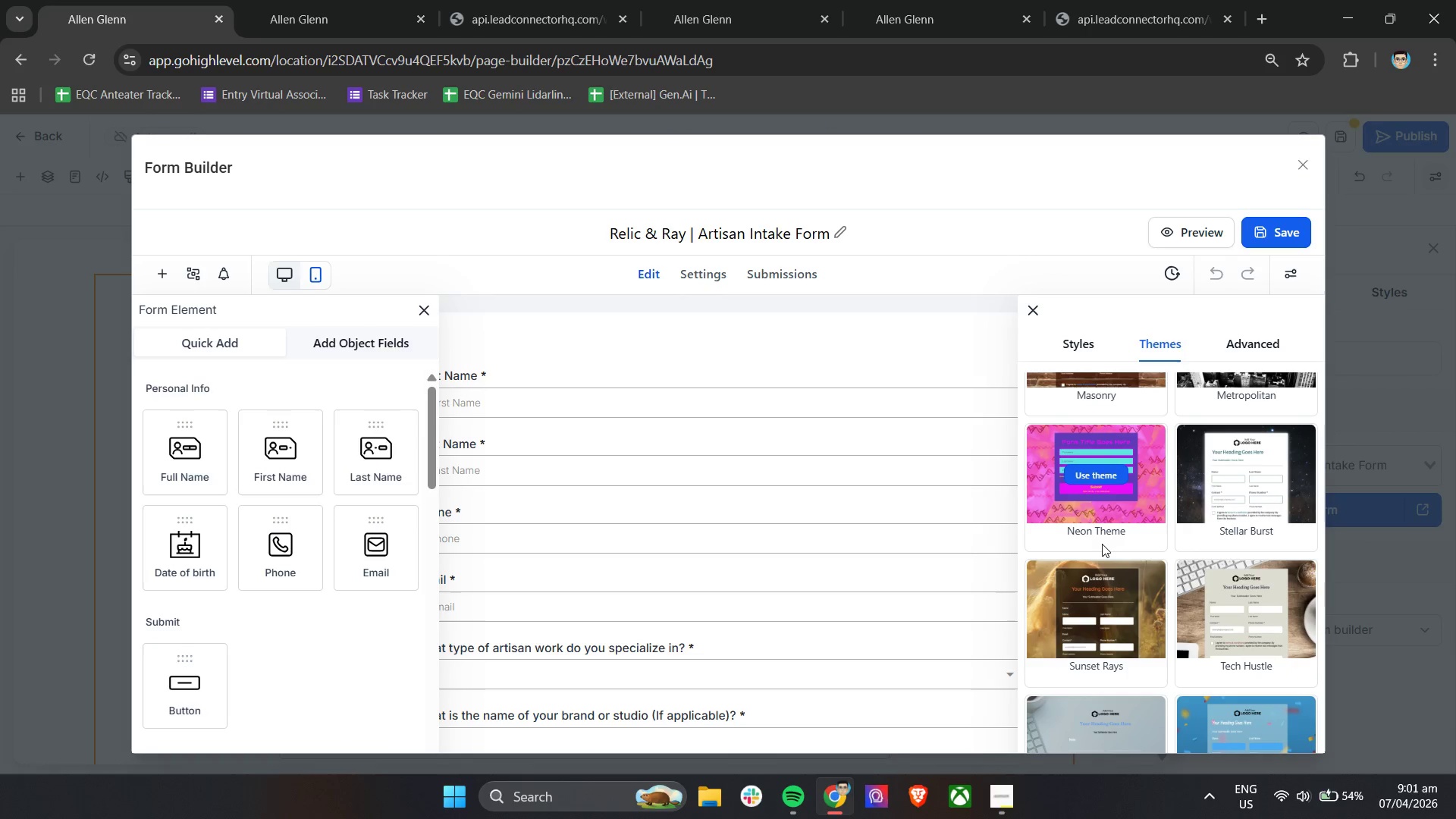 
wait(5.11)
 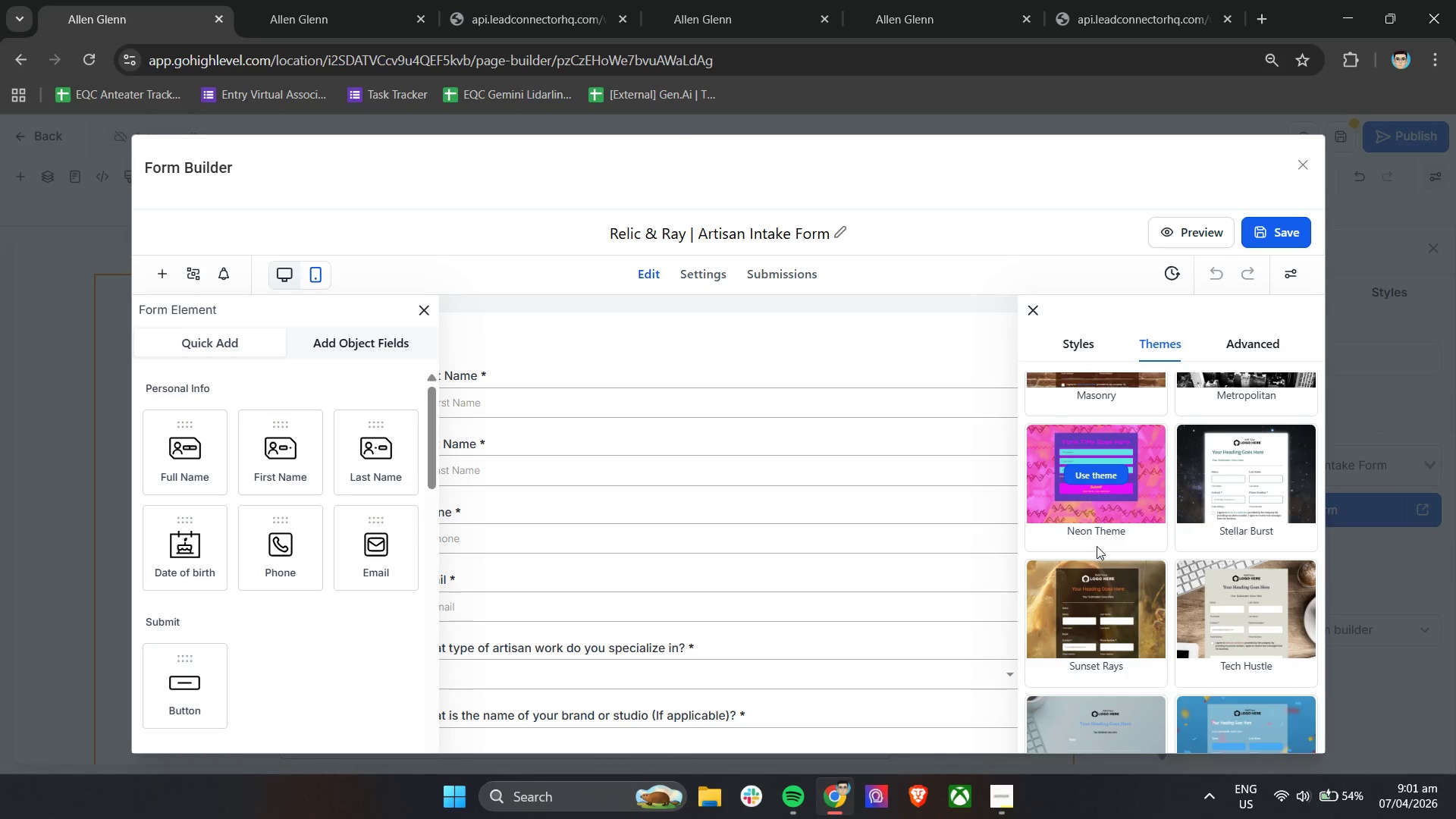 
scroll: coordinate [1207, 566], scroll_direction: down, amount: 23.0
 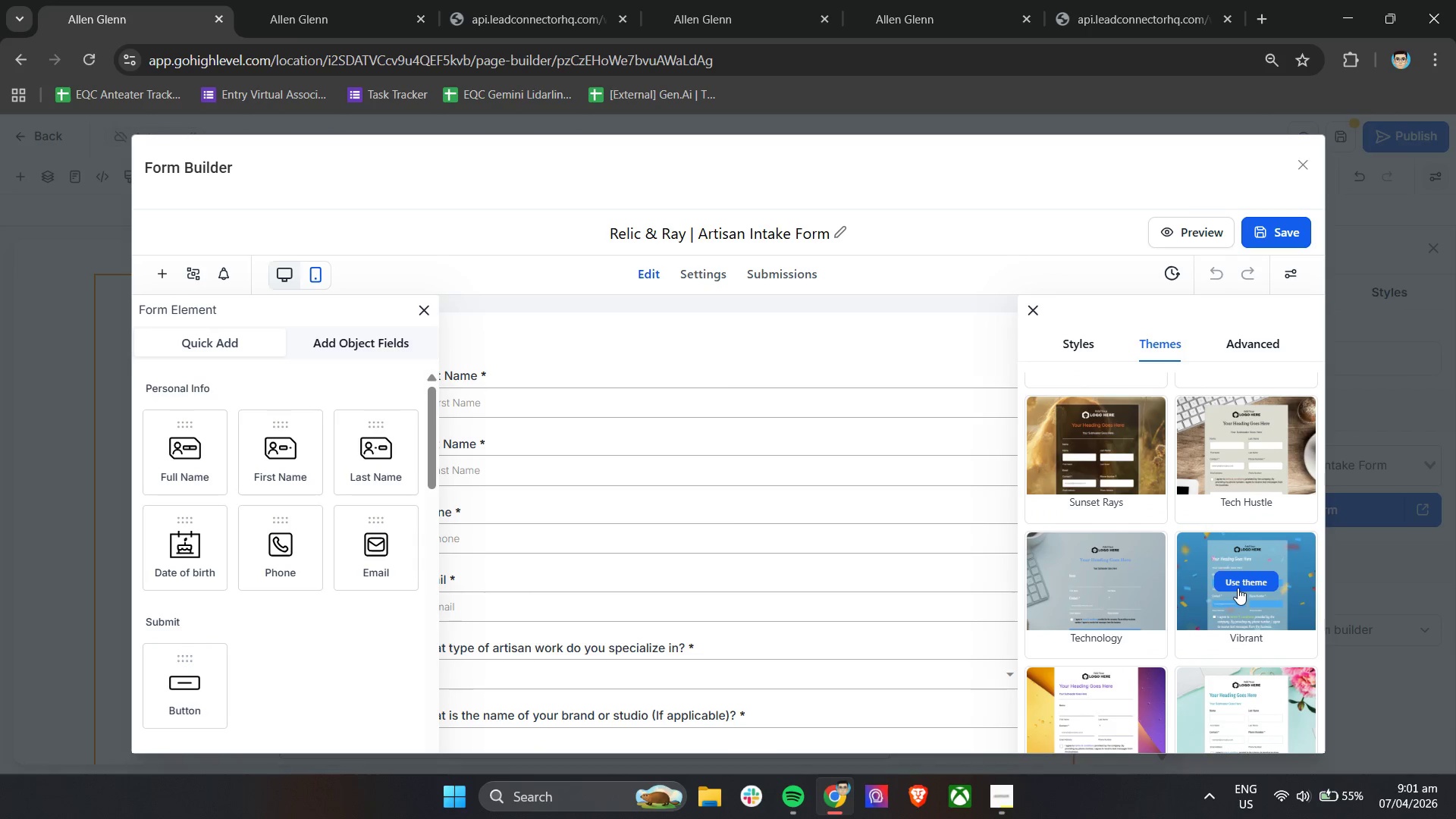 
scroll: coordinate [1161, 583], scroll_direction: up, amount: 1.0
 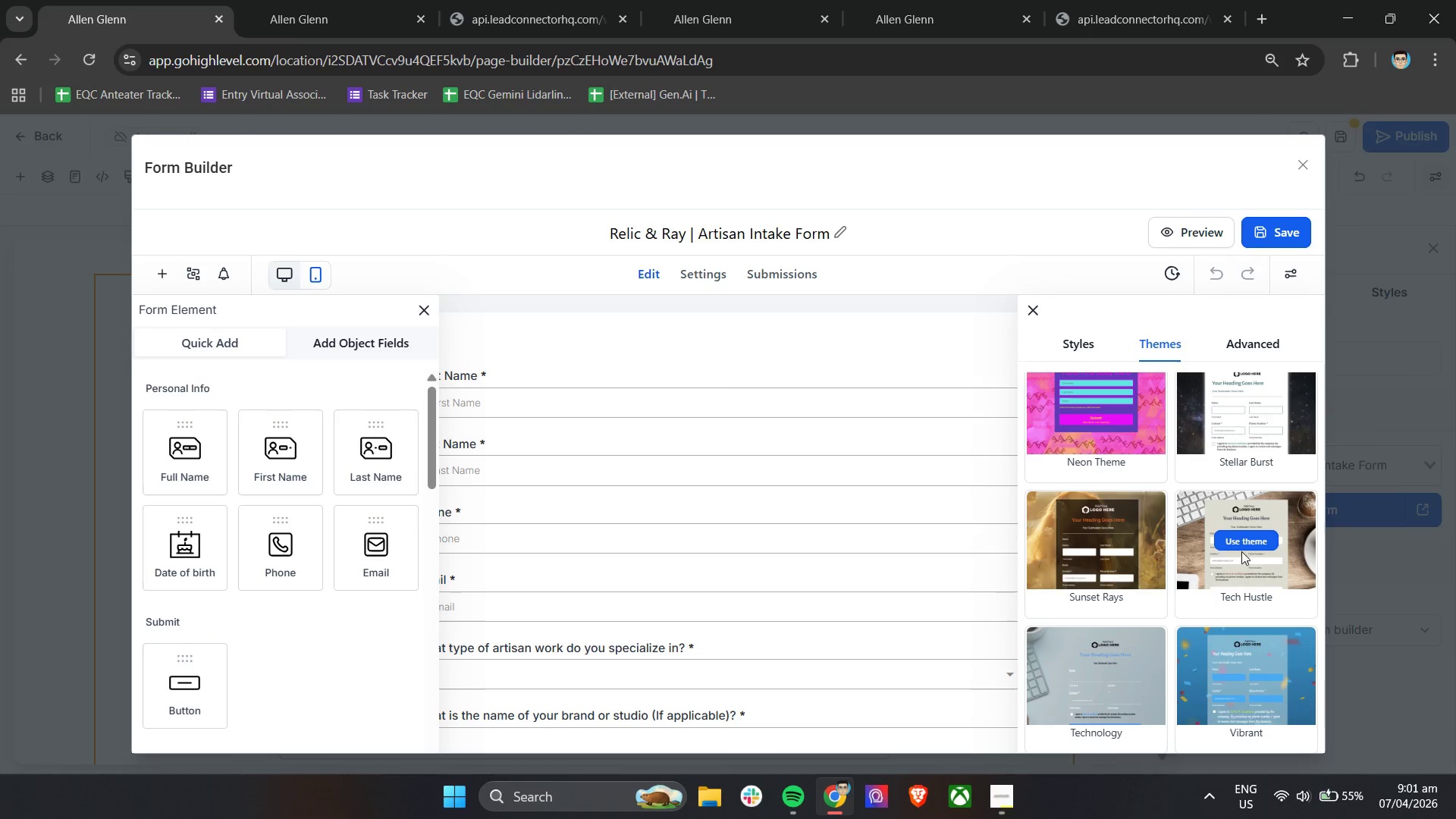 
left_click([1259, 540])
 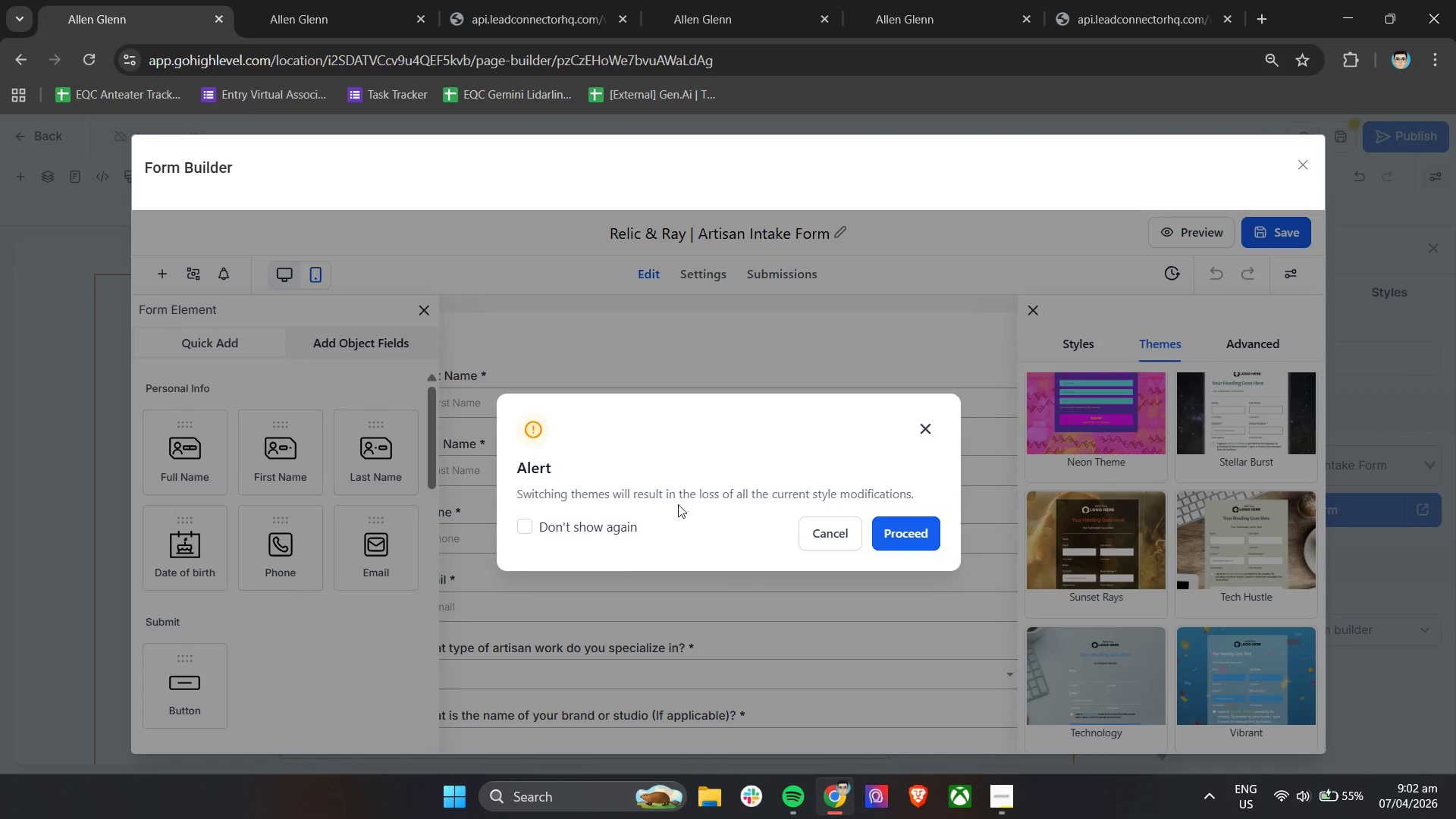 
wait(5.41)
 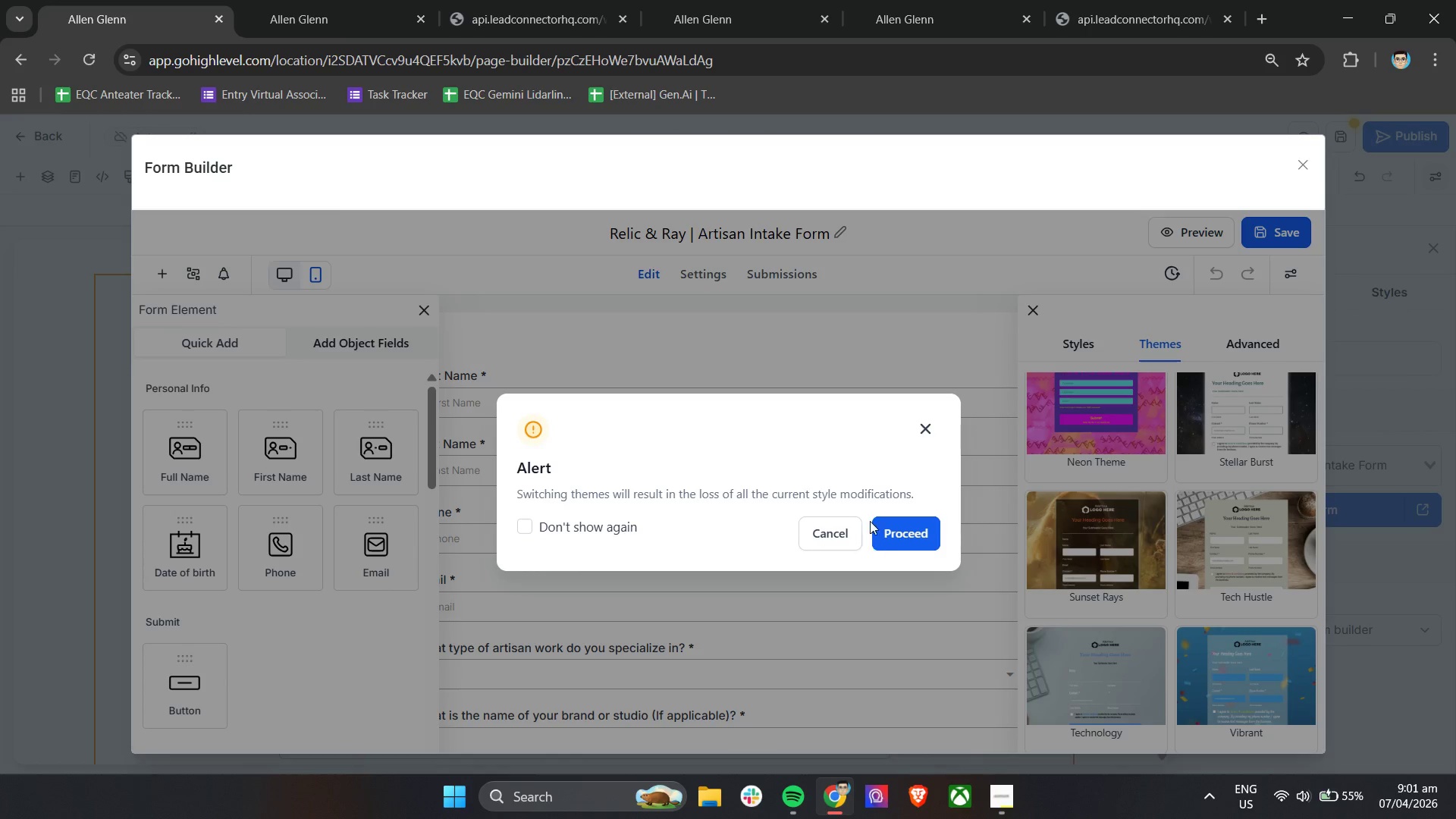 
left_click([566, 532])
 